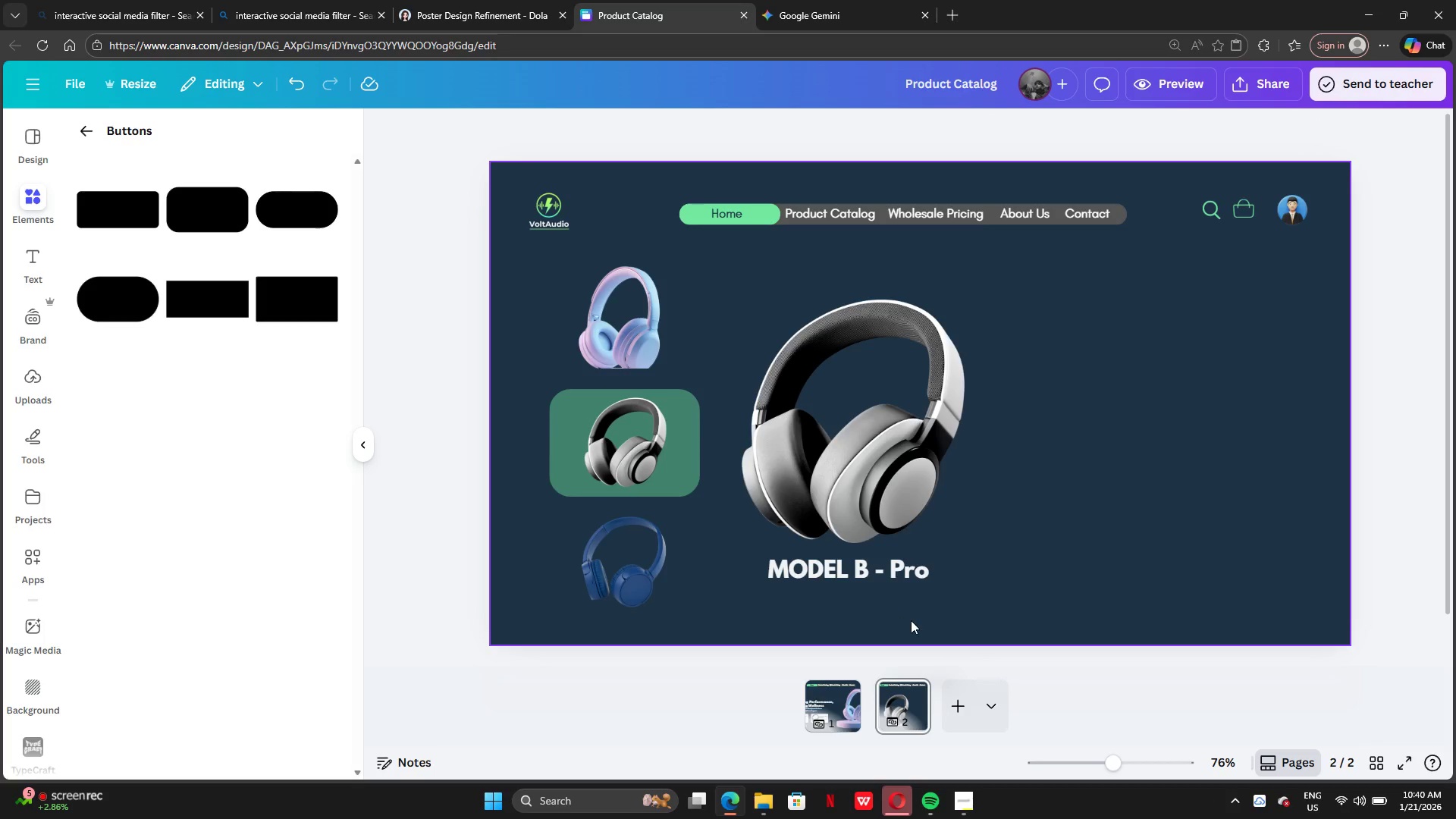 
left_click([911, 621])
 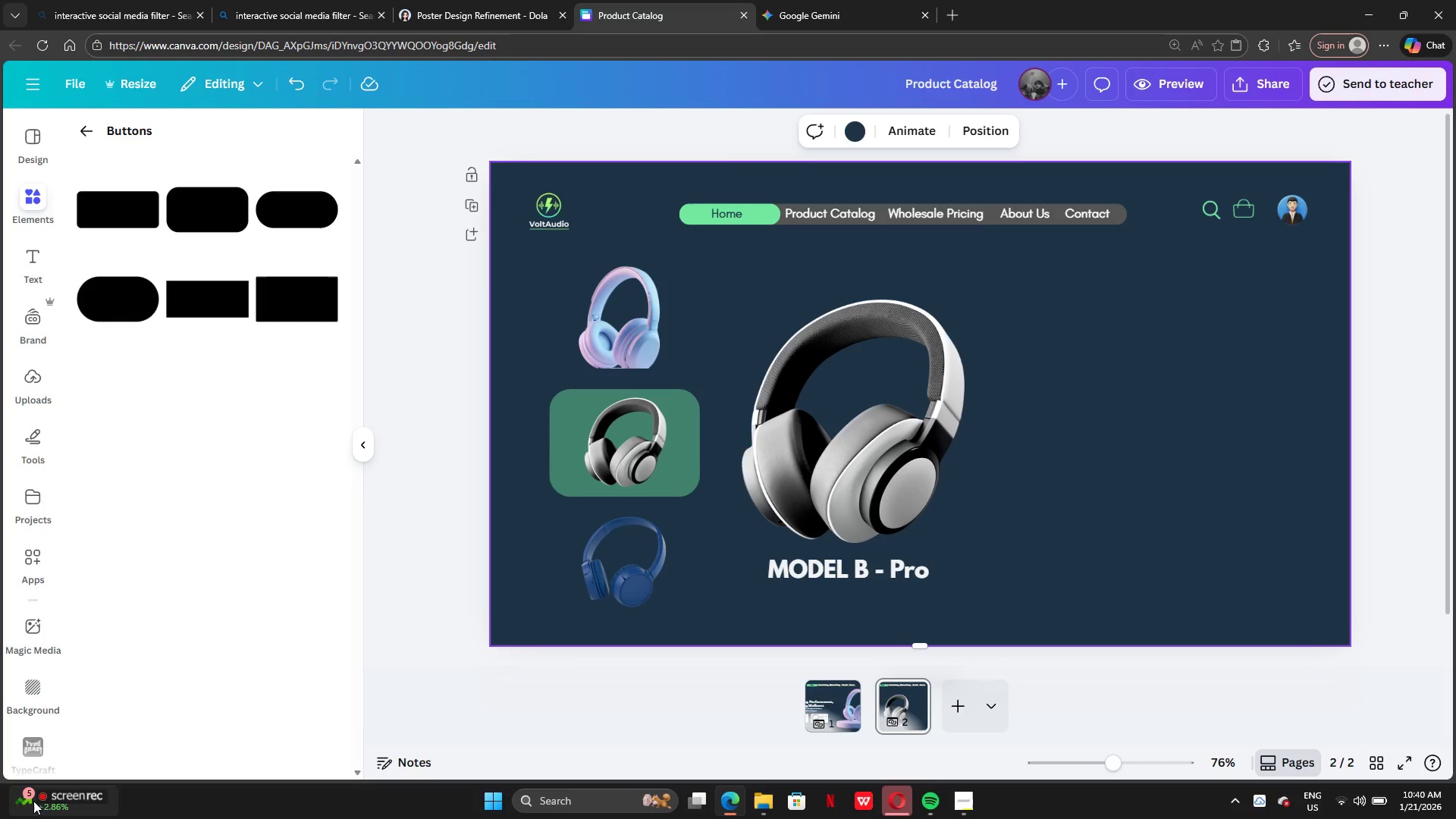 
left_click([52, 803])
 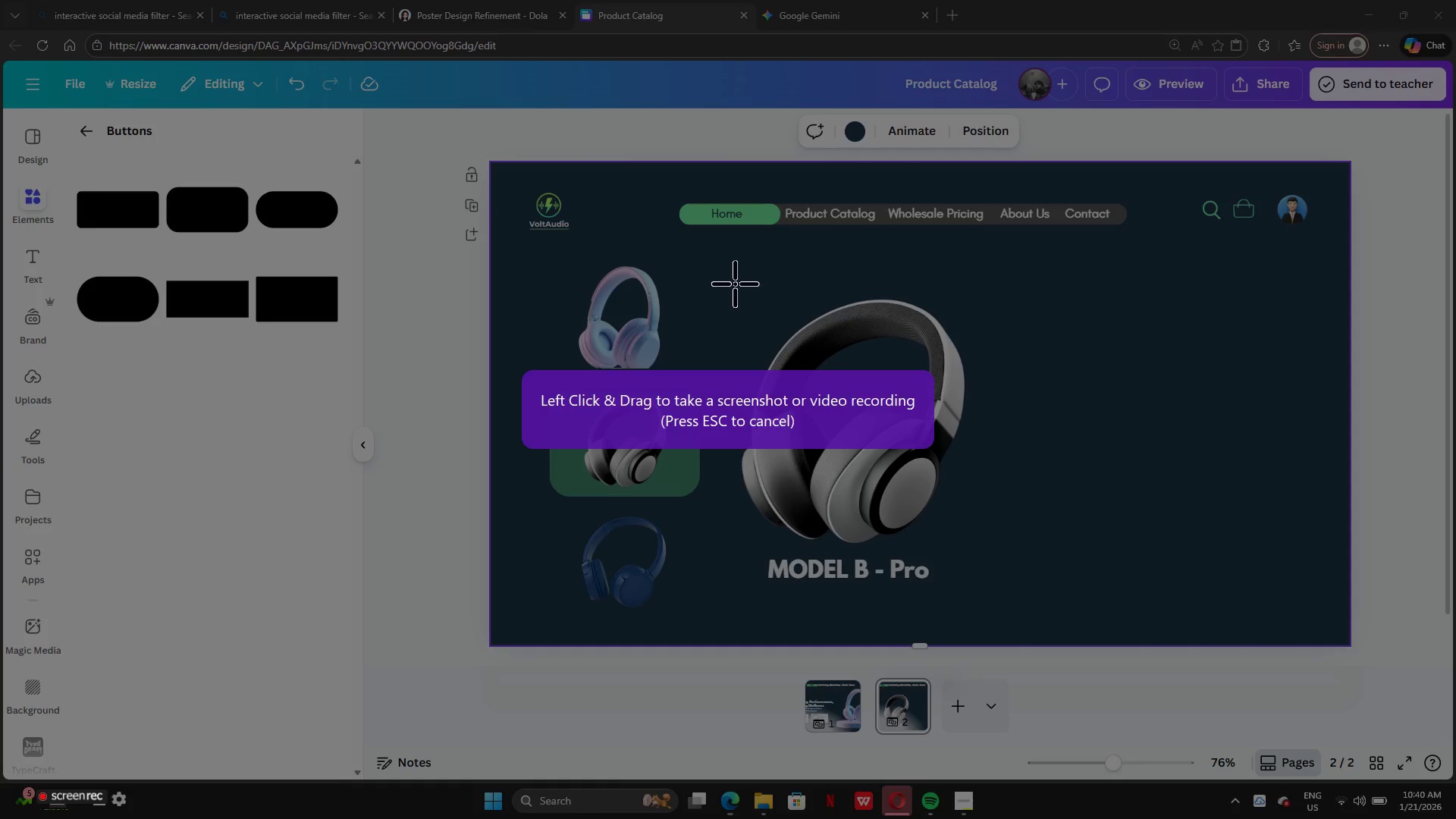 
left_click_drag(start_coordinate=[724, 268], to_coordinate=[1023, 552])
 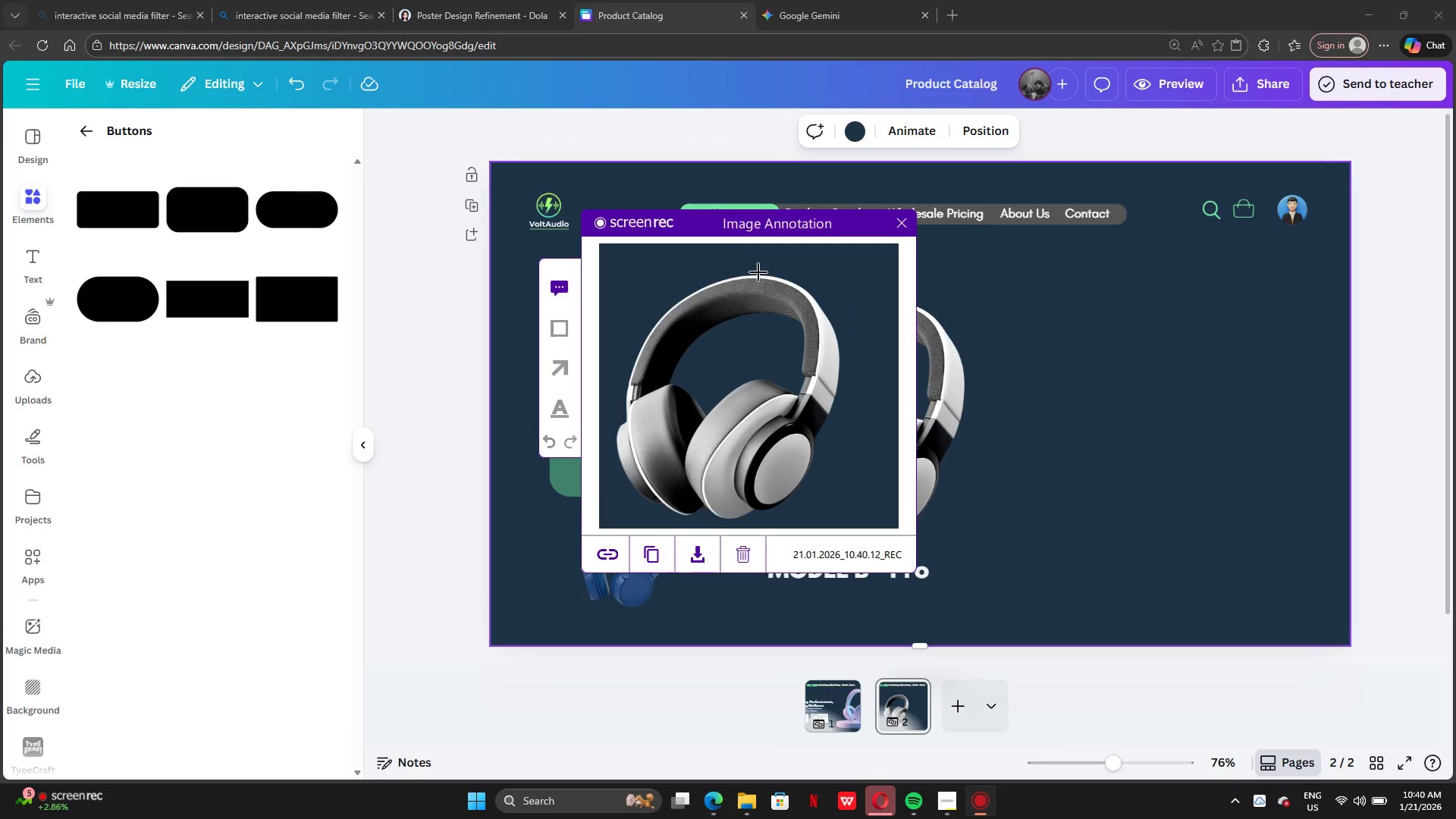 
left_click([810, 11])
 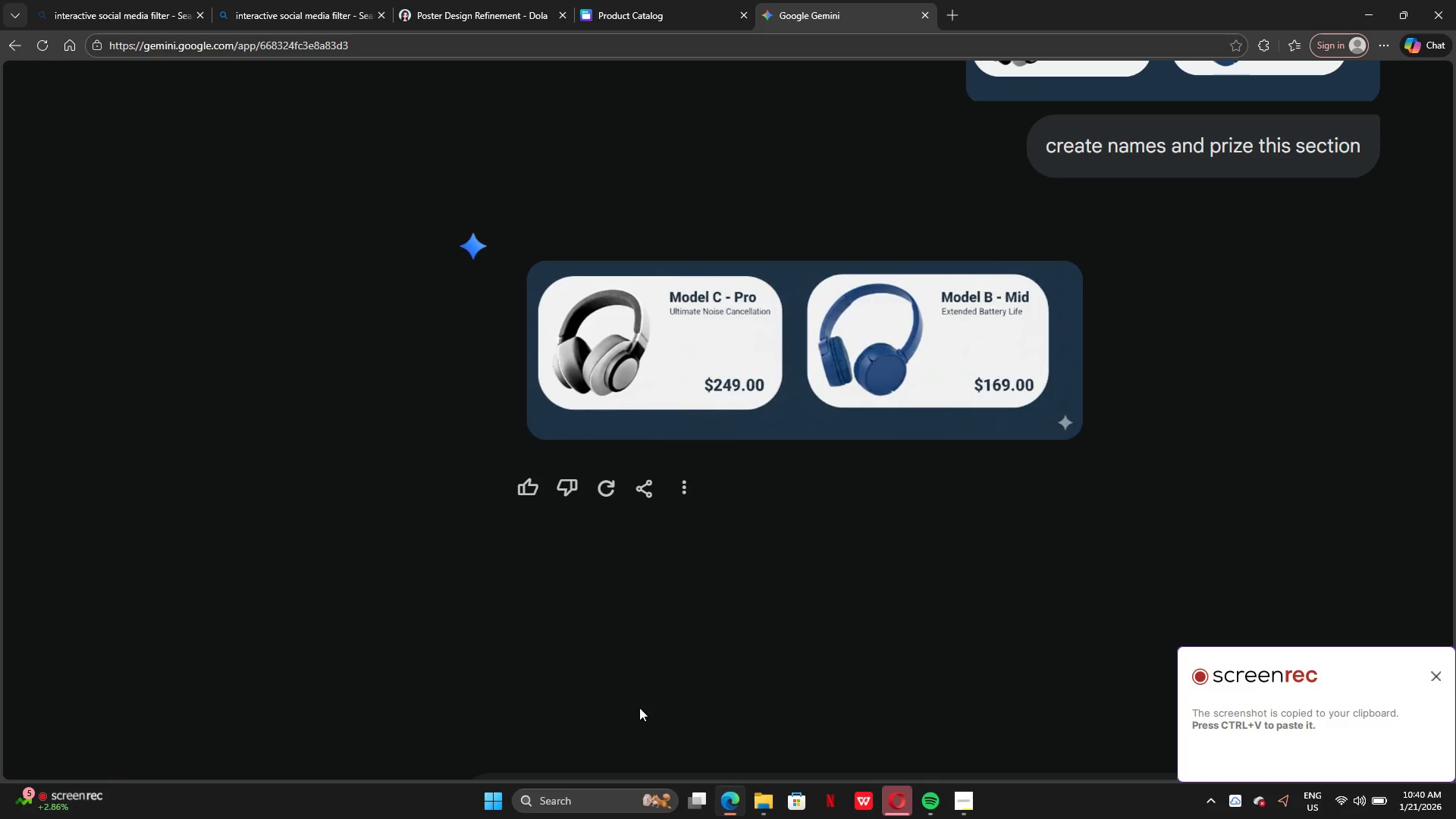 
scroll: coordinate [648, 712], scroll_direction: down, amount: 1.0
 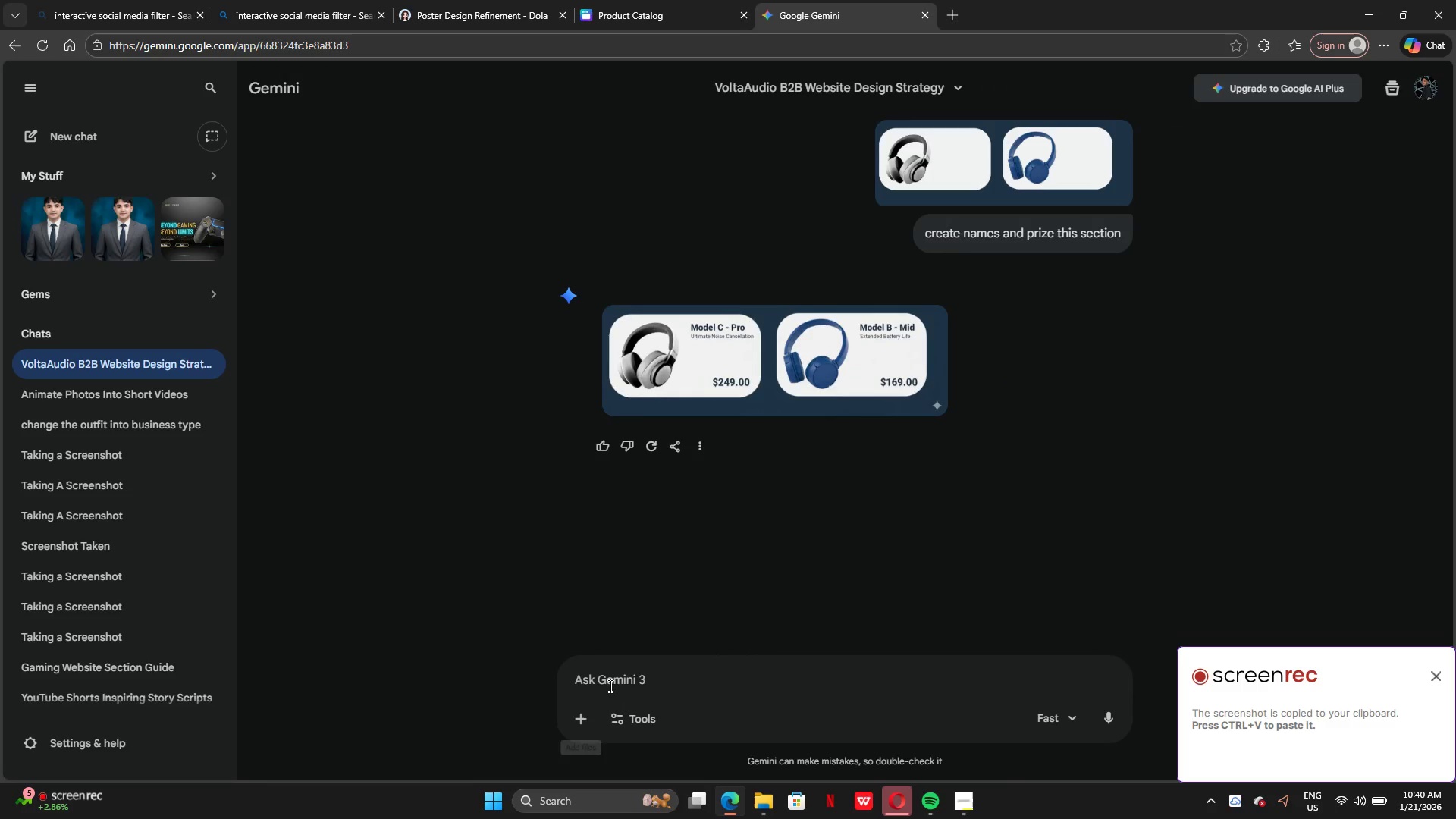 
left_click([613, 679])
 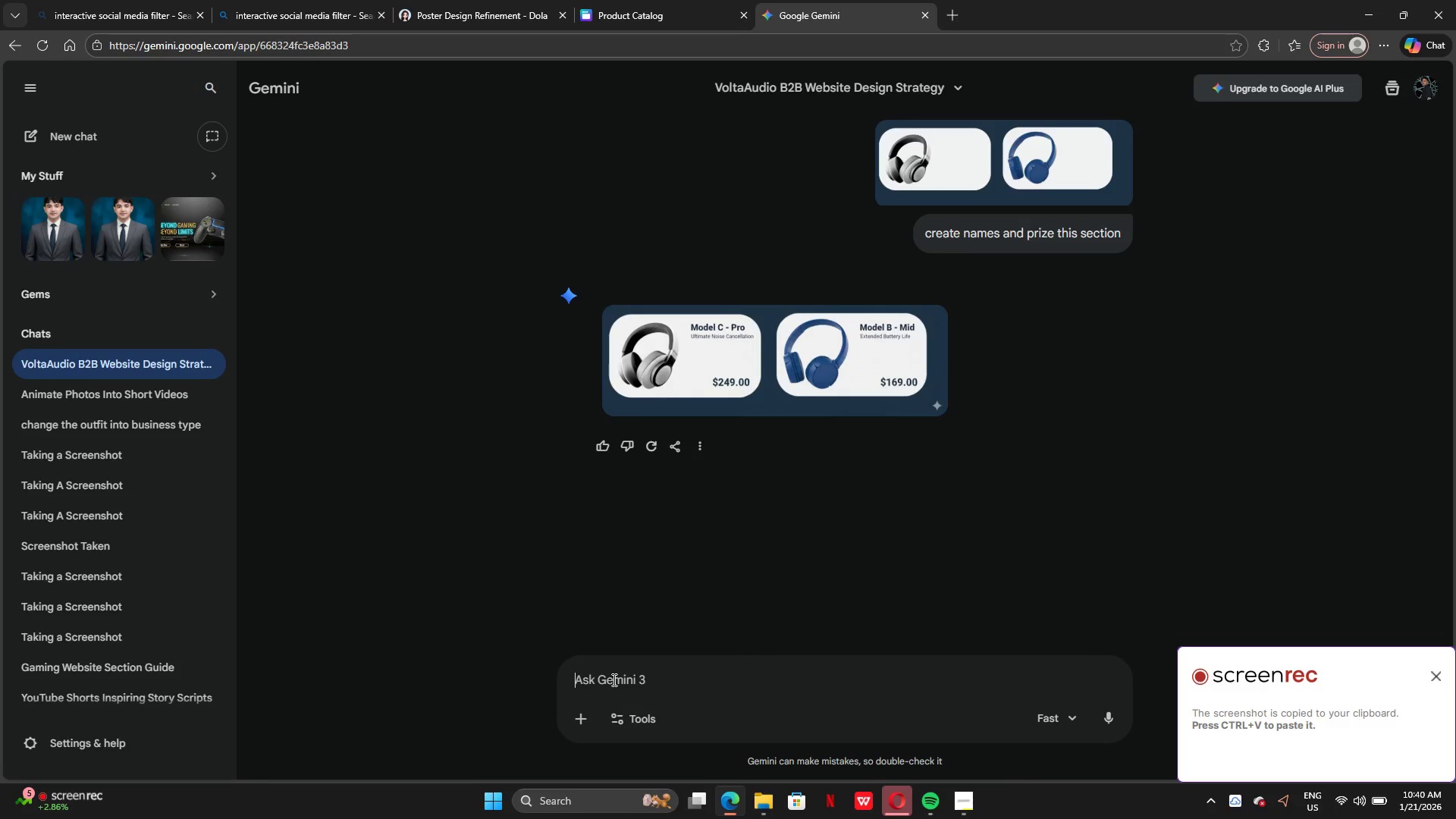 
key(Control+V)
 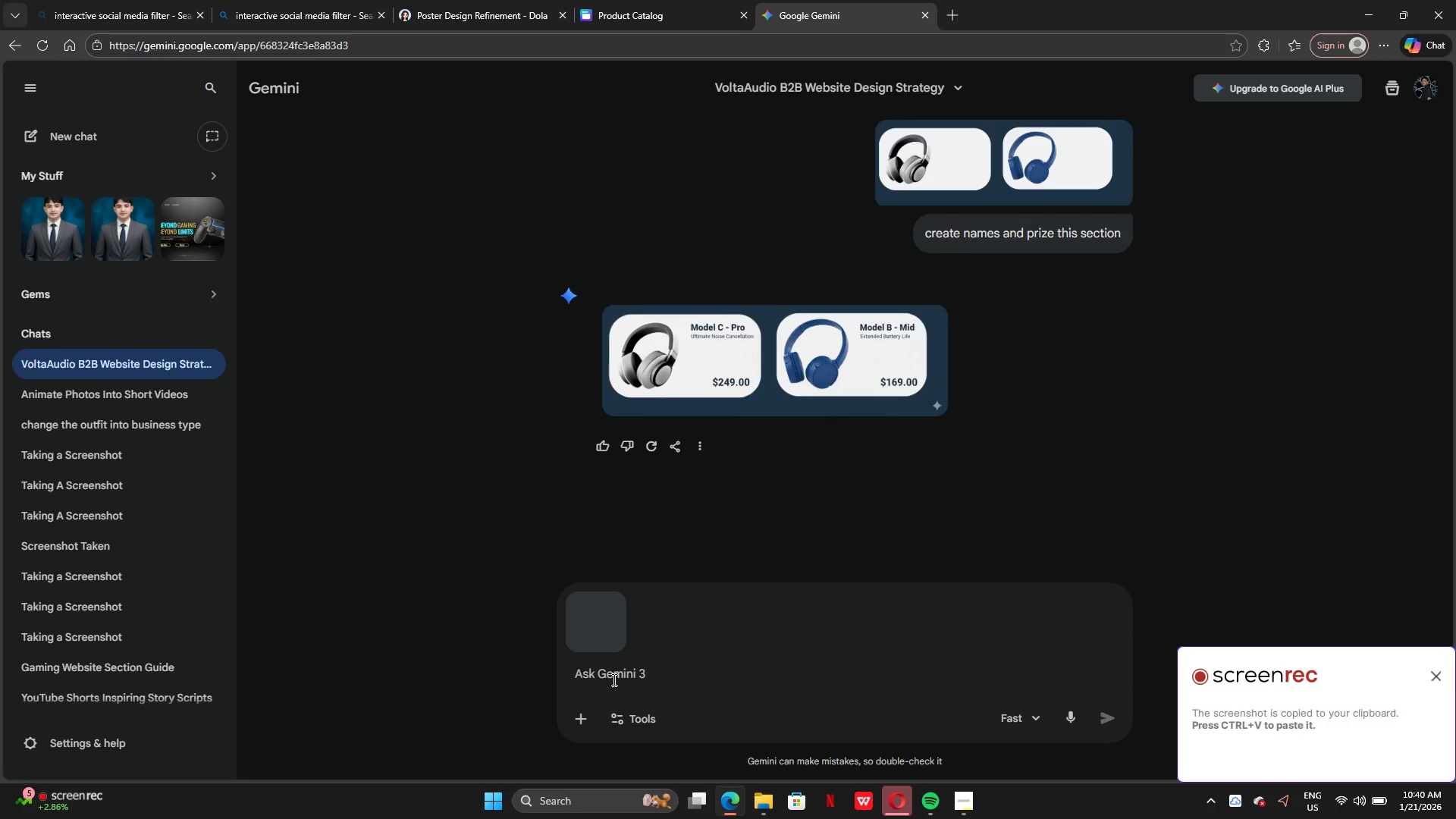 
type(use thius)
key(Backspace)
key(Backspace)
type(s headphone as moacku)
key(Backspace)
key(Backspace)
key(Backspace)
key(Backspace)
type(ckuo u)
key(Backspace)
type(like person using it during fitness in the gym)
 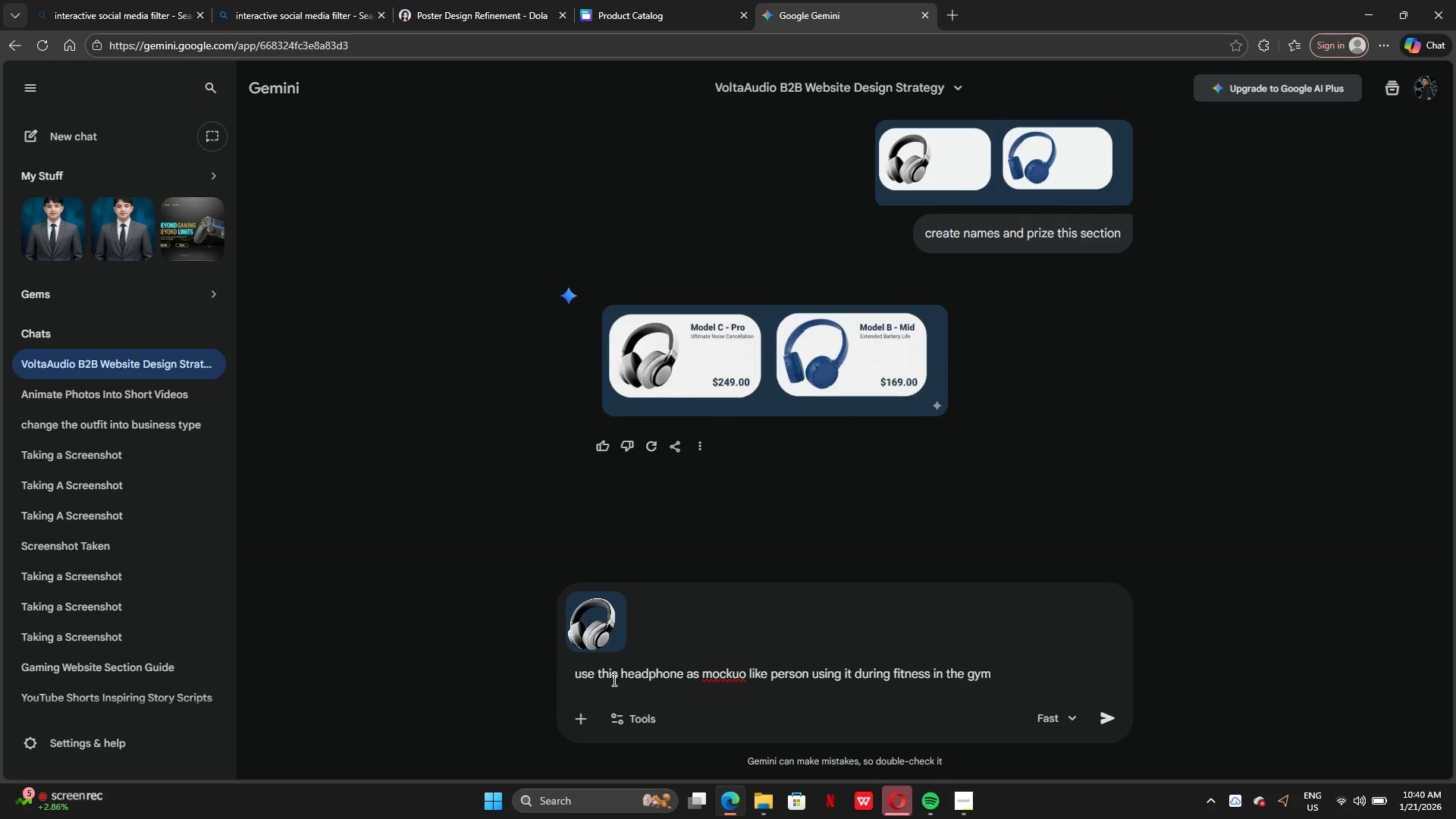 
key(Enter)
 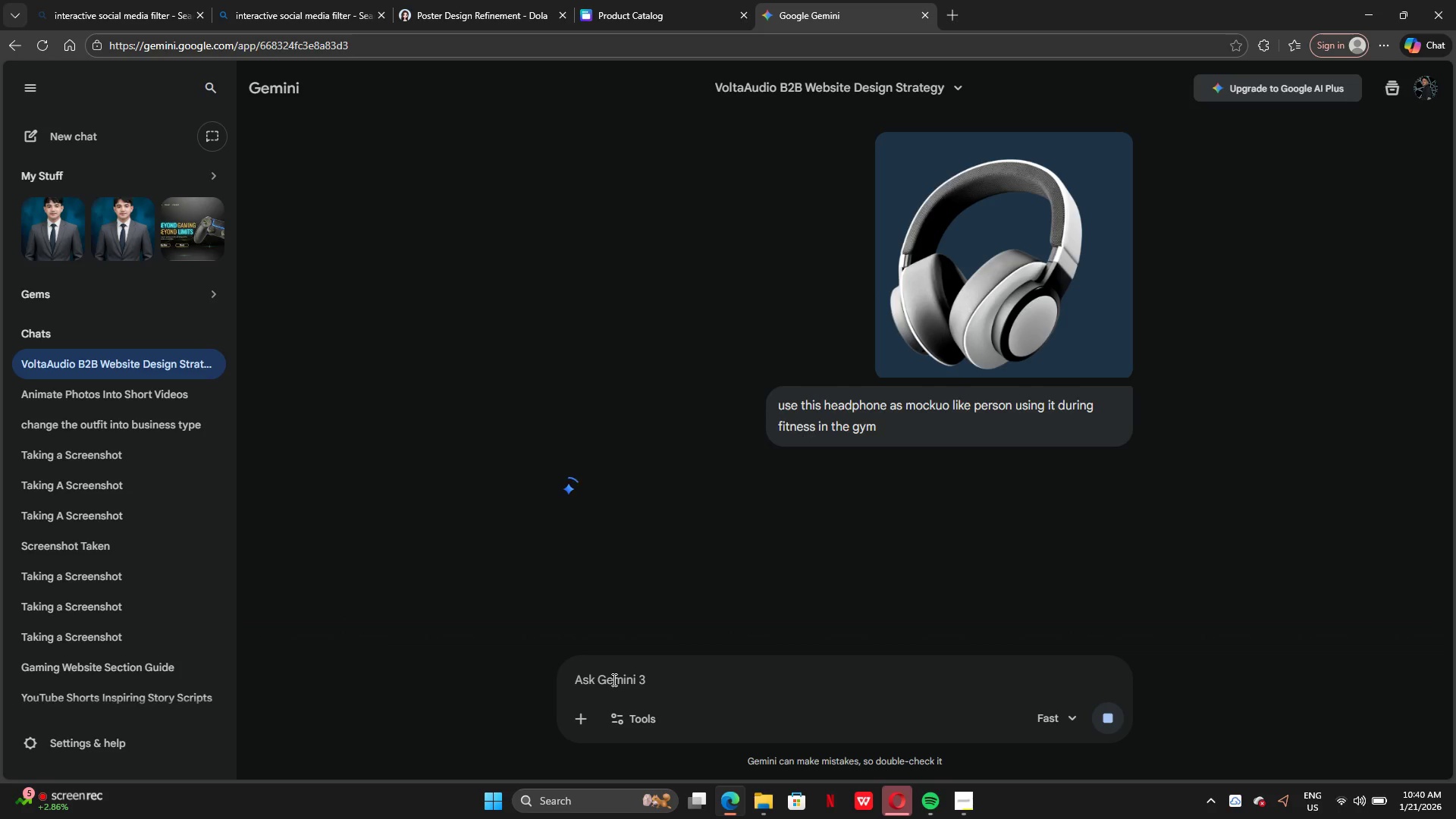 
wait(16.38)
 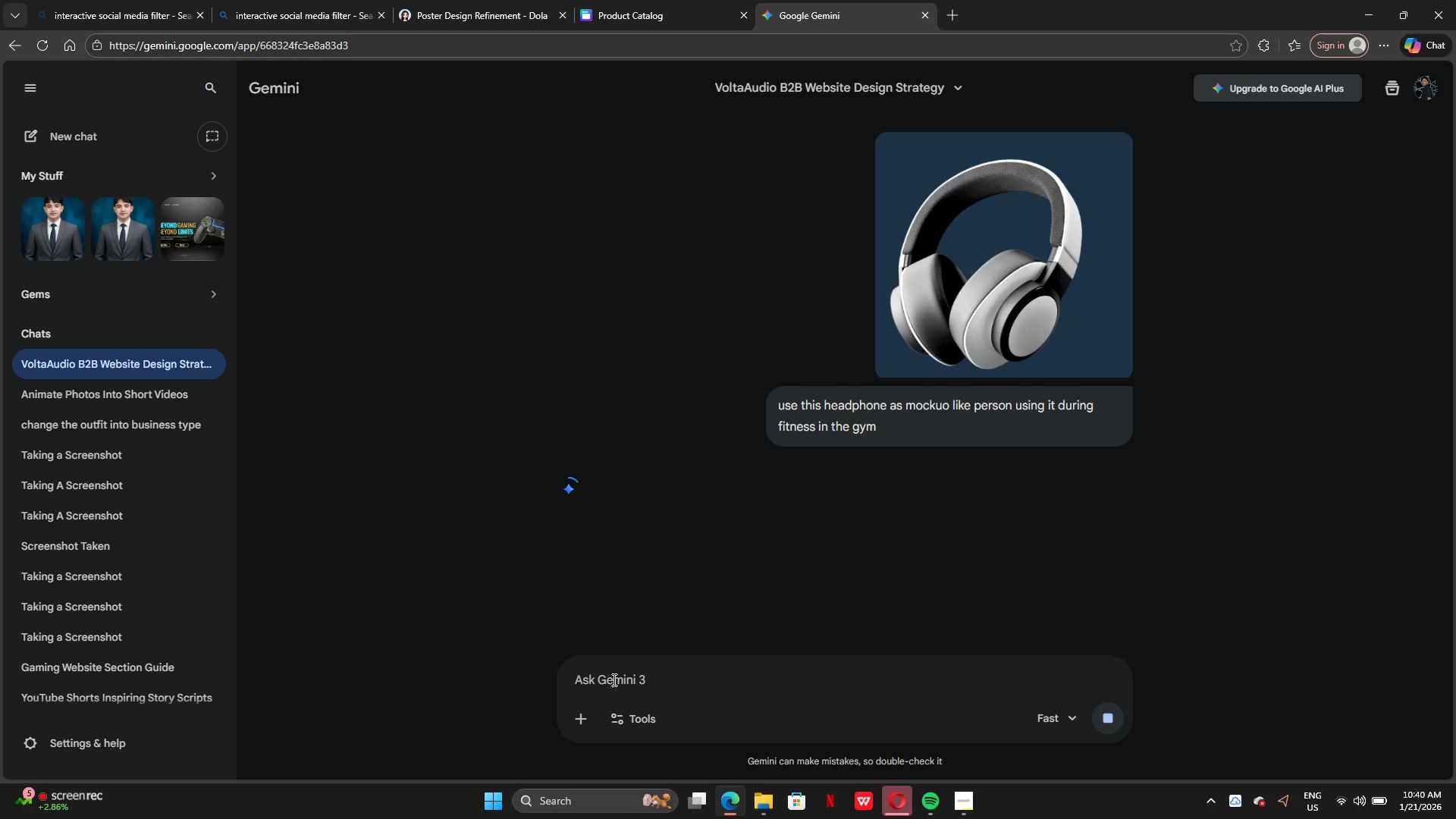 
left_click([463, 0])
 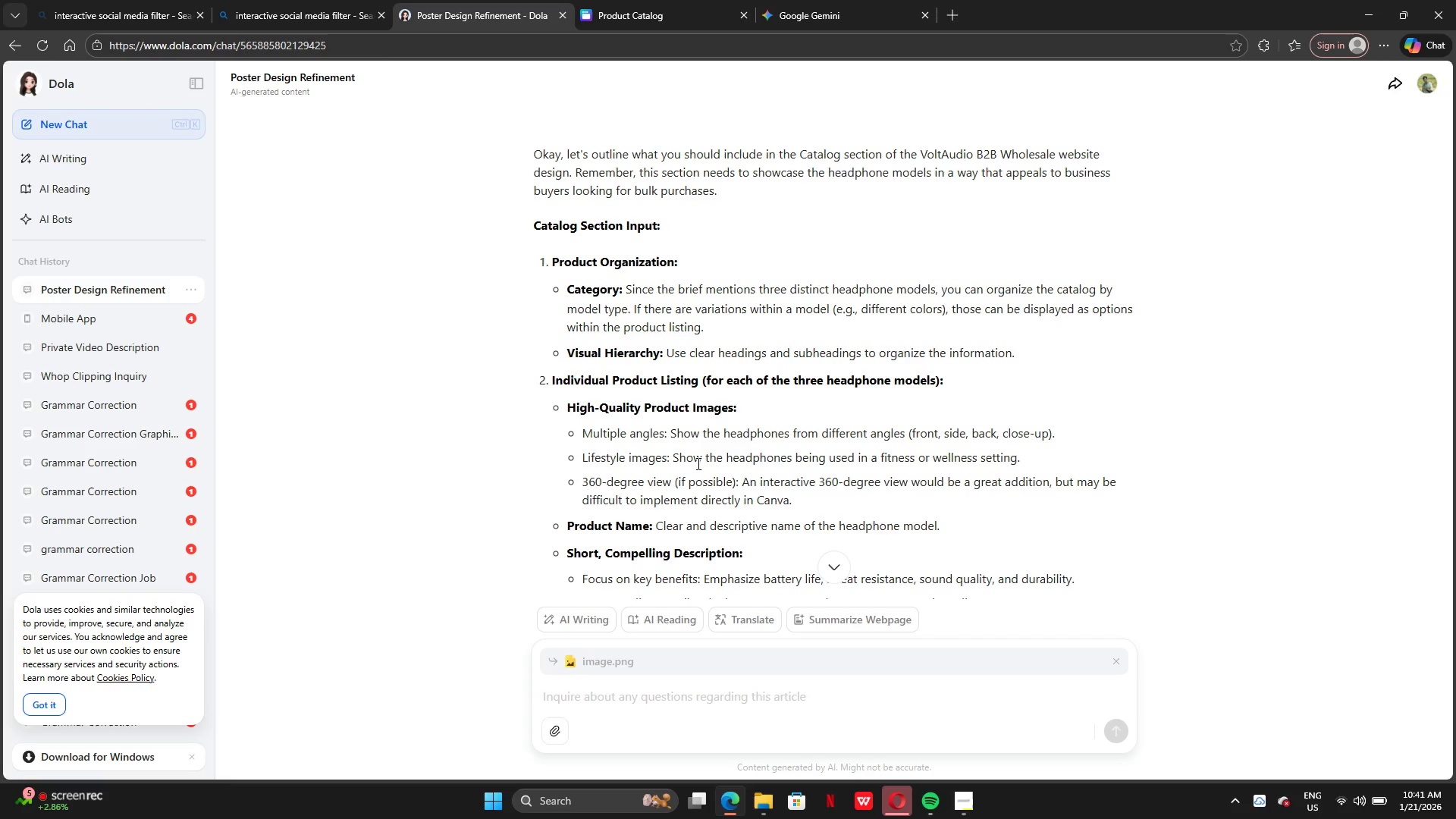 
scroll: coordinate [823, 610], scroll_direction: down, amount: 6.0
 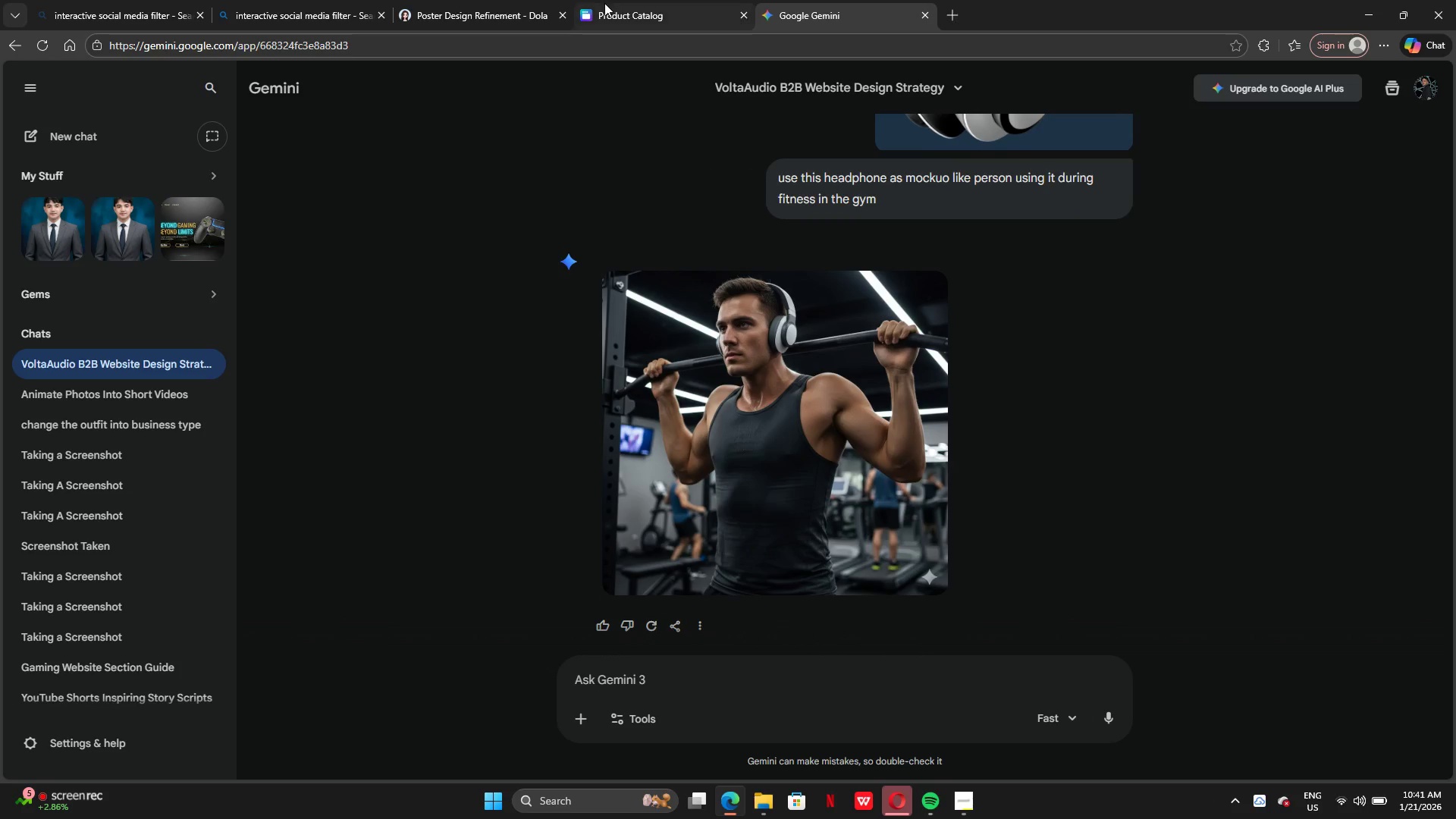 
left_click([651, 11])
 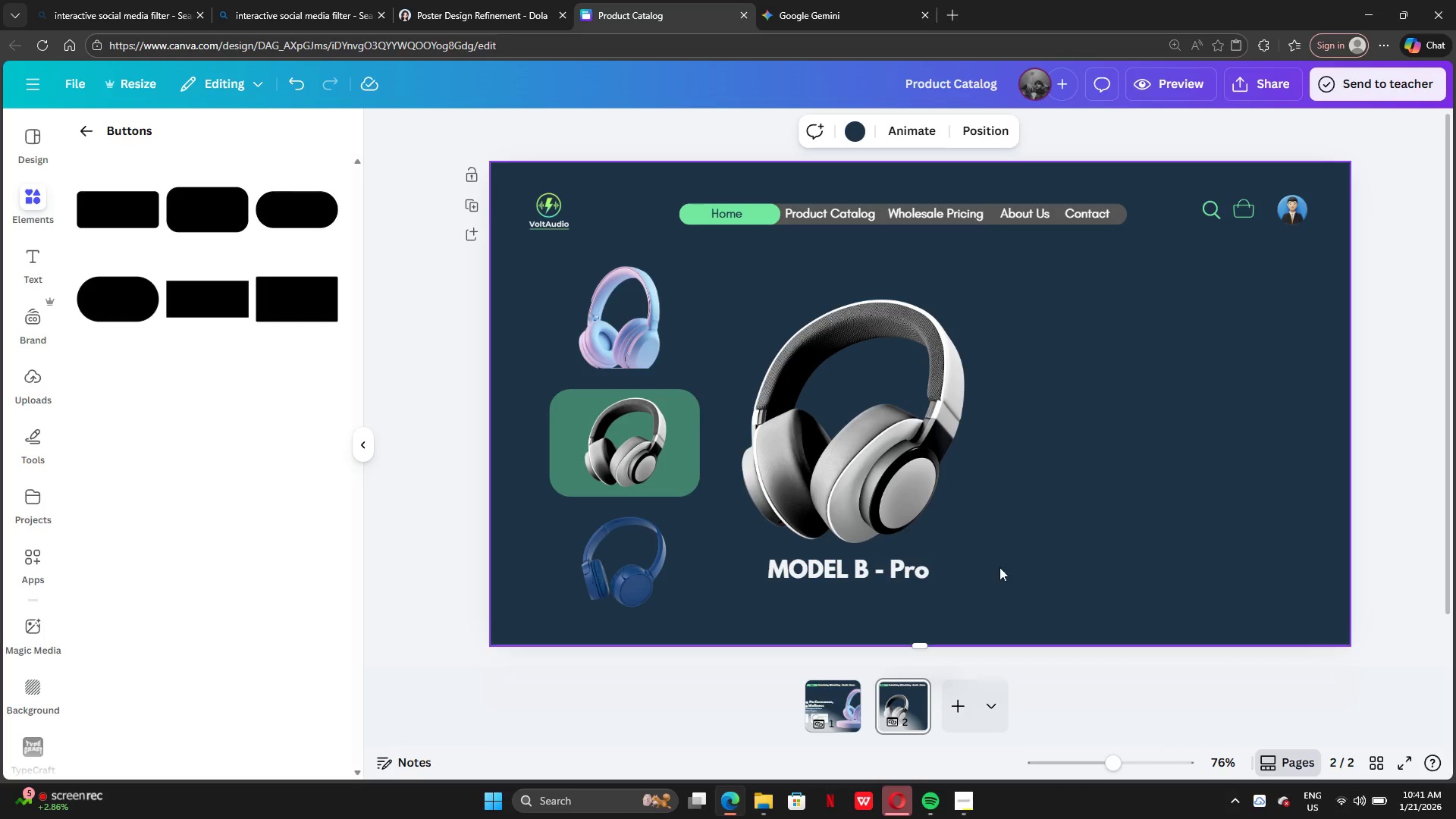 
right_click([1053, 531])
 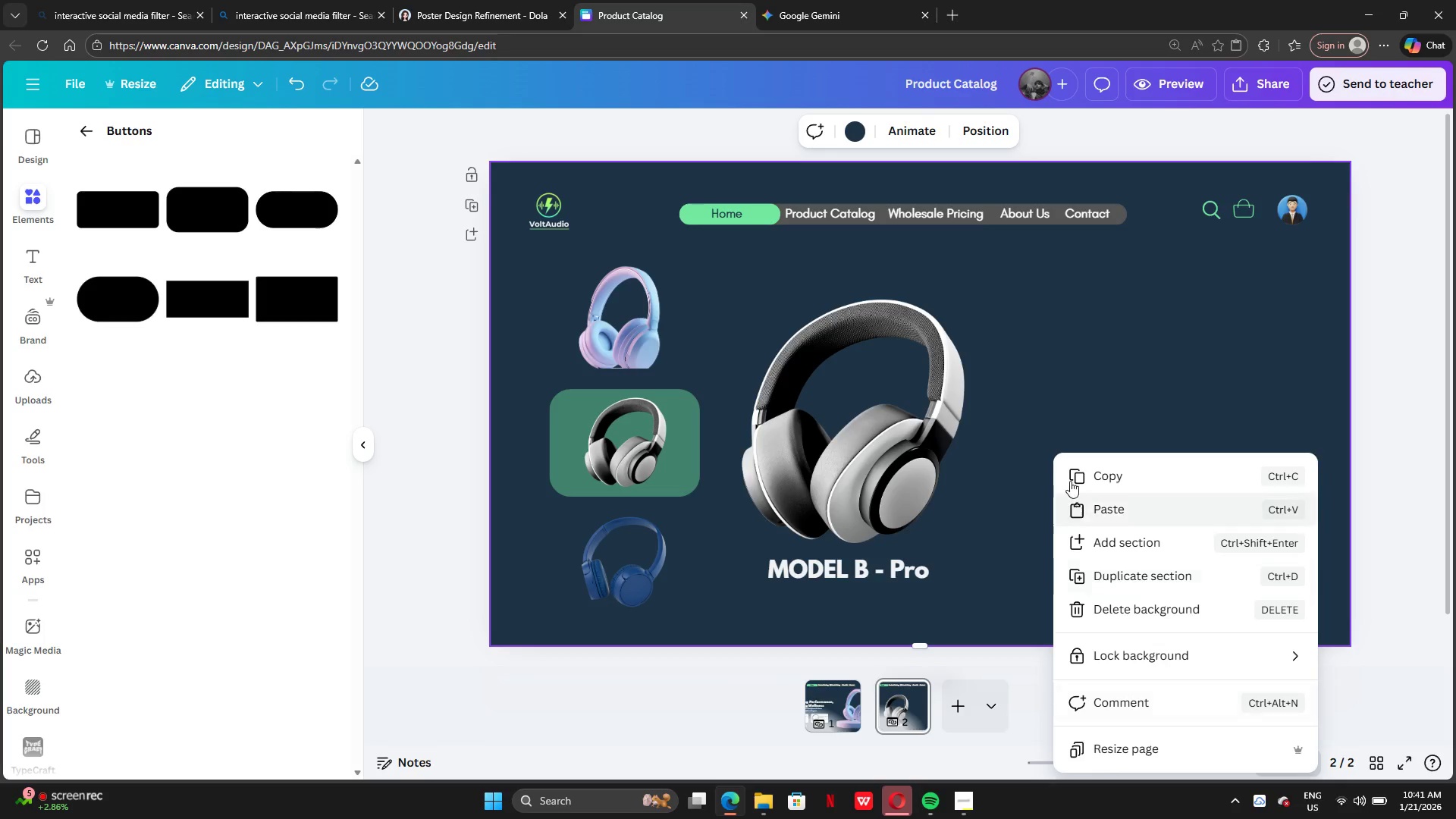 
left_click([1106, 501])
 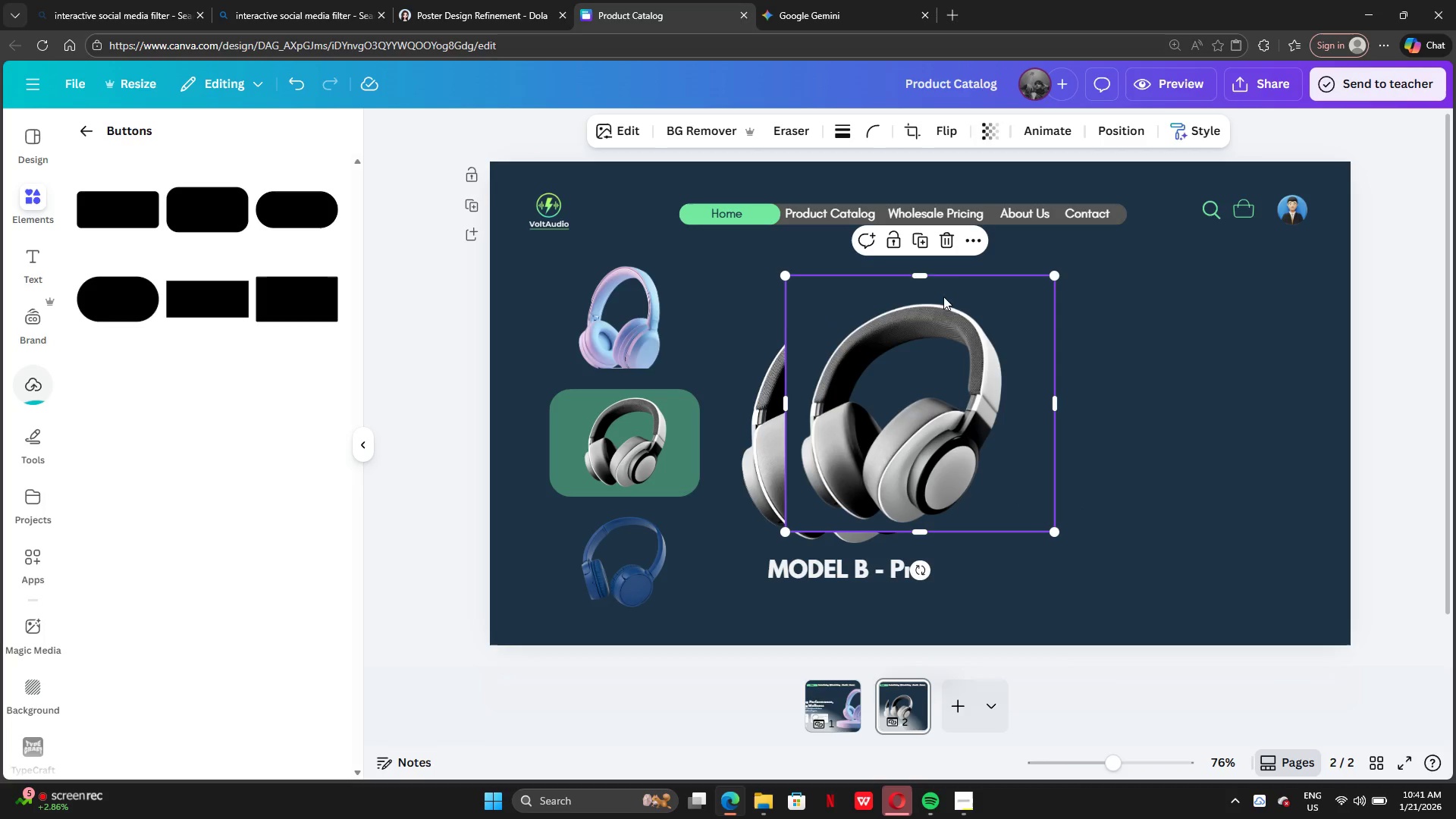 
left_click([947, 255])
 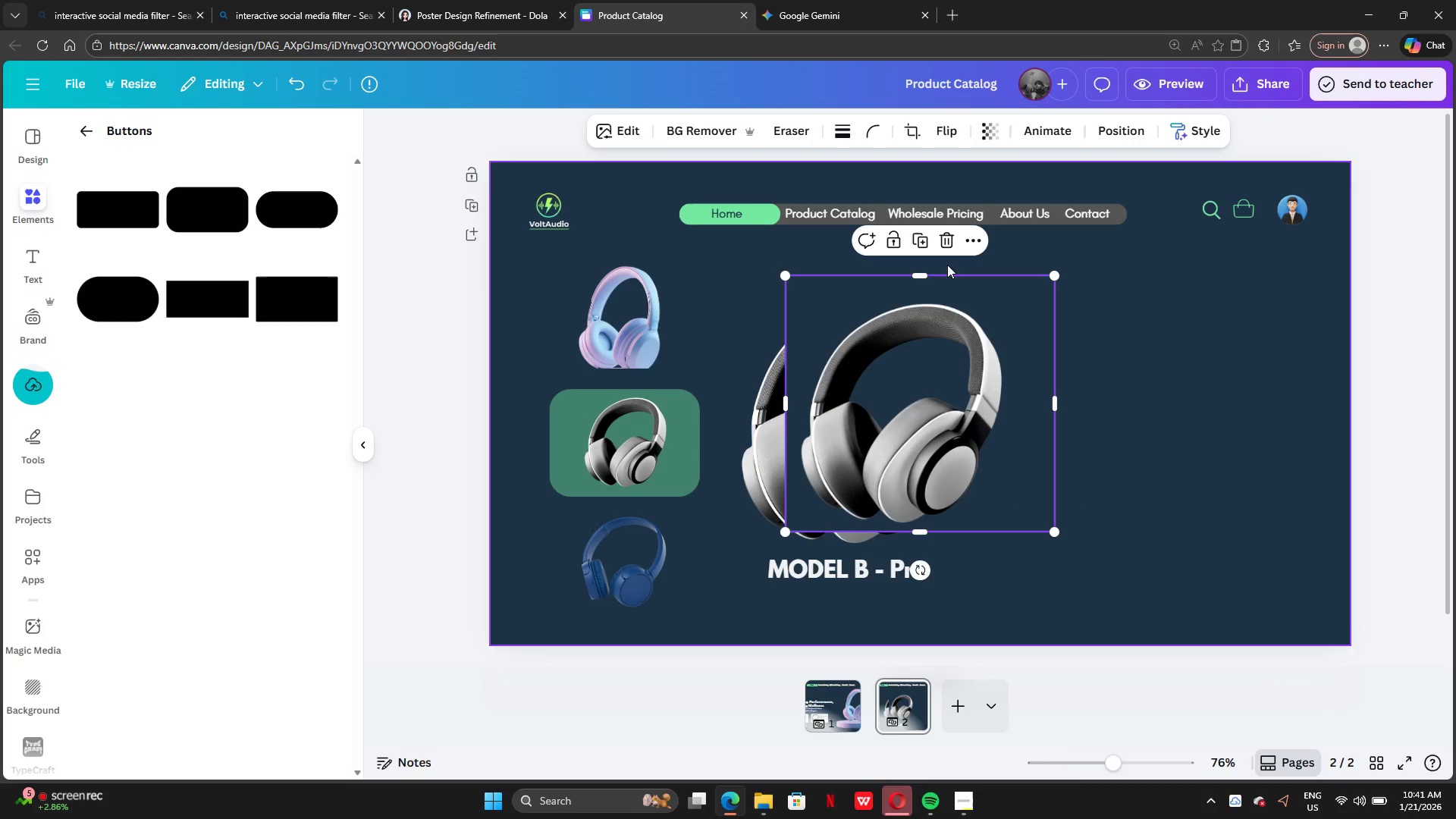 
left_click([945, 235])
 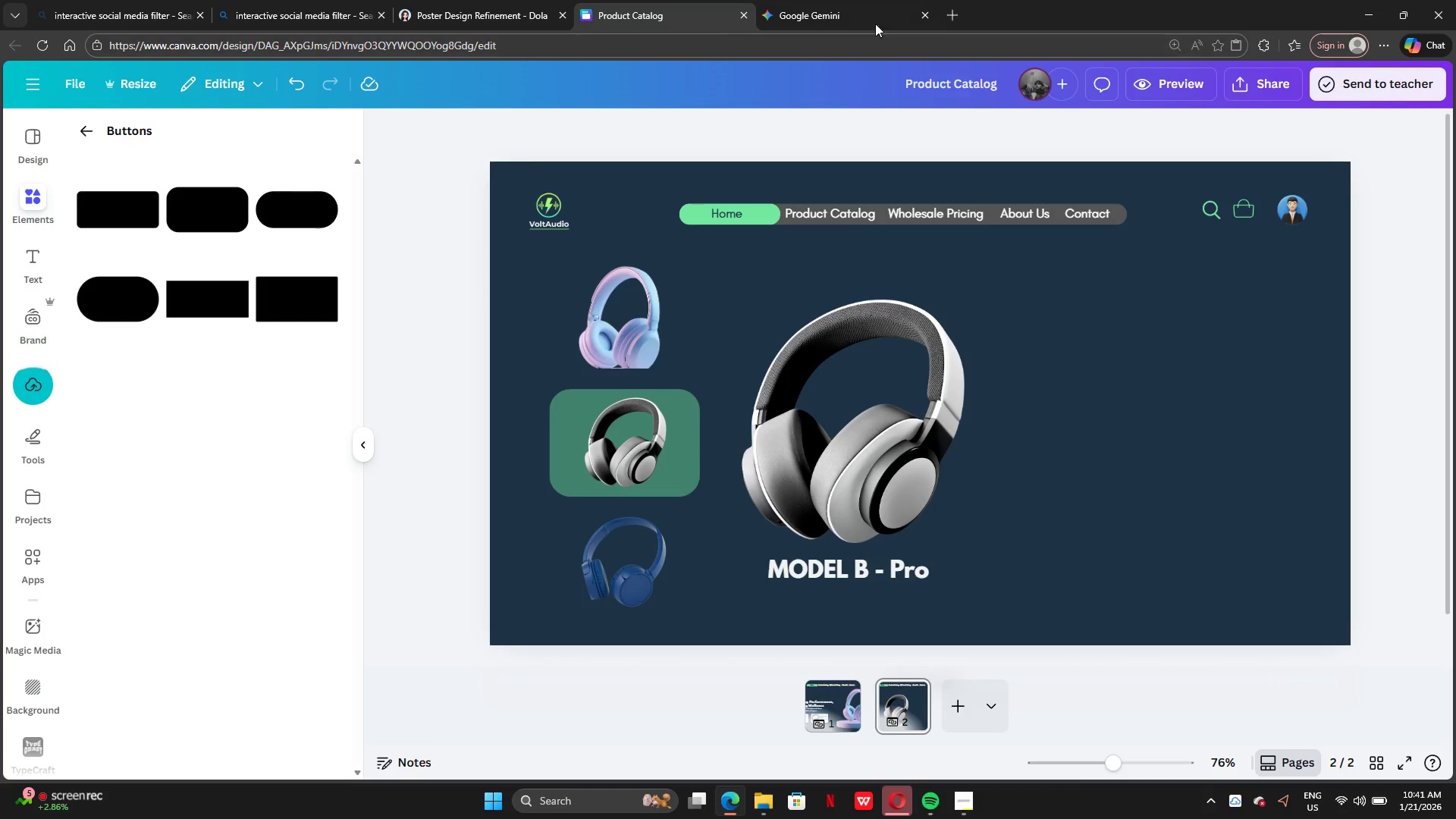 
left_click([811, 11])
 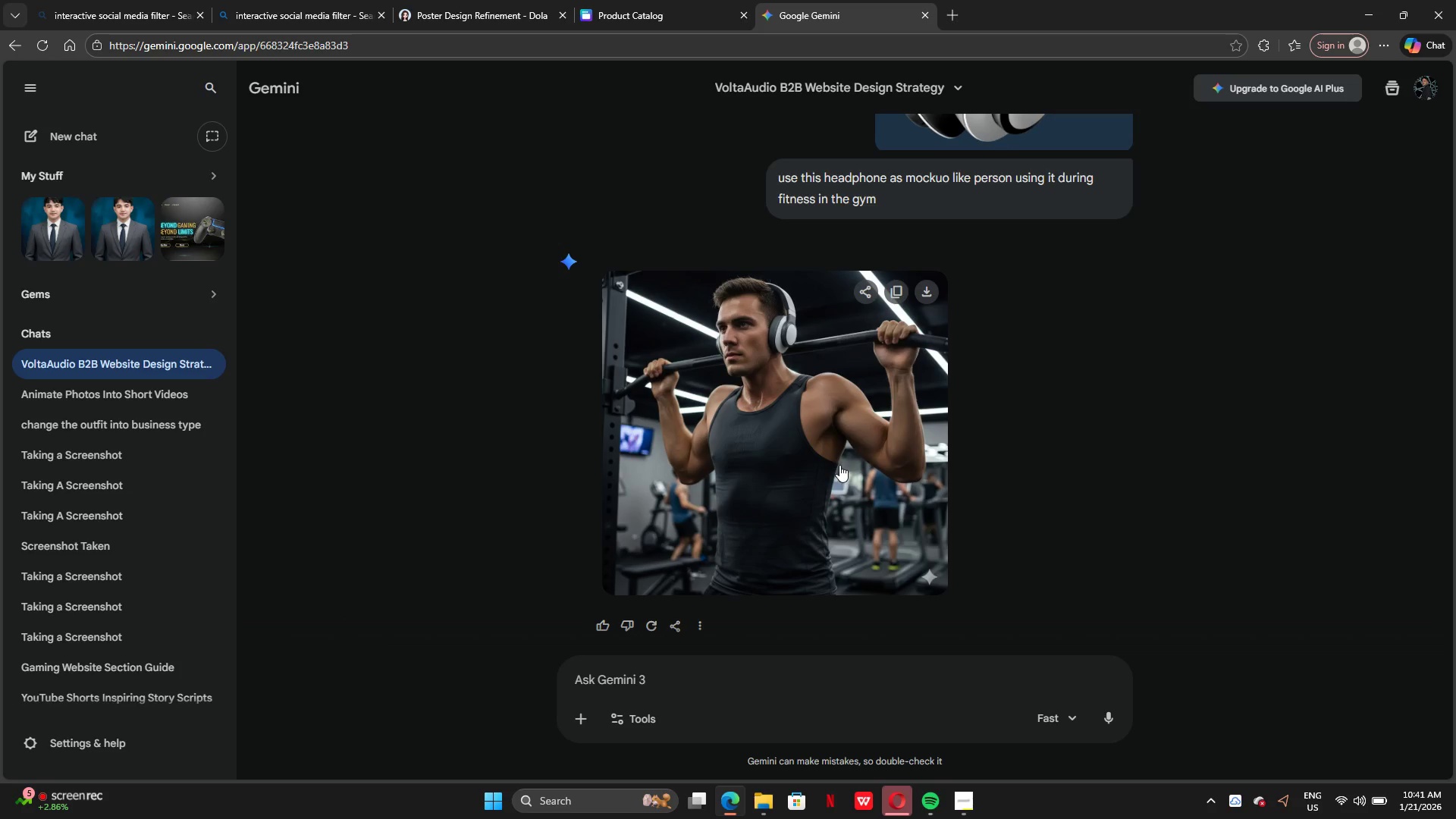 
right_click([774, 464])
 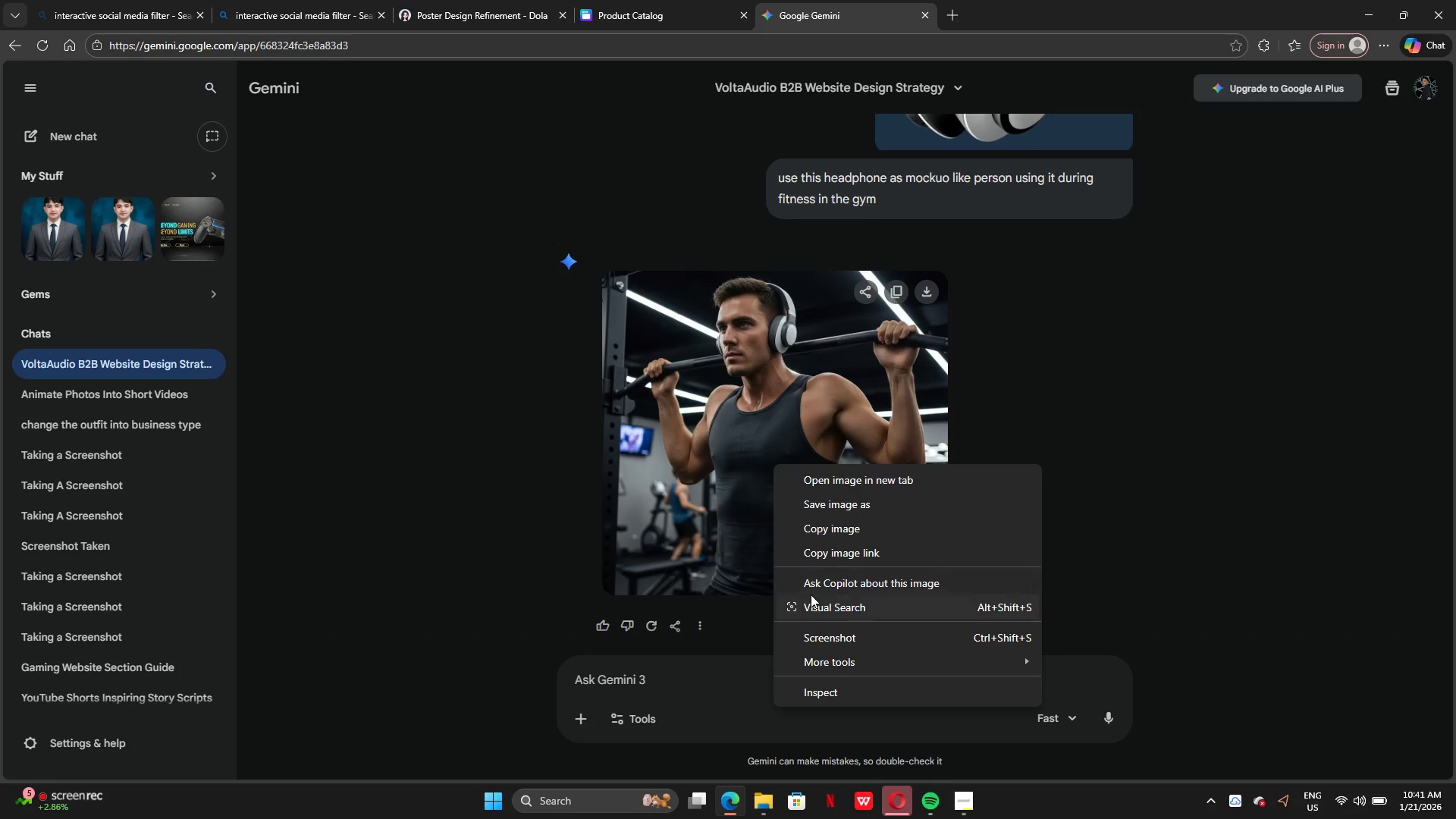 
left_click([821, 522])
 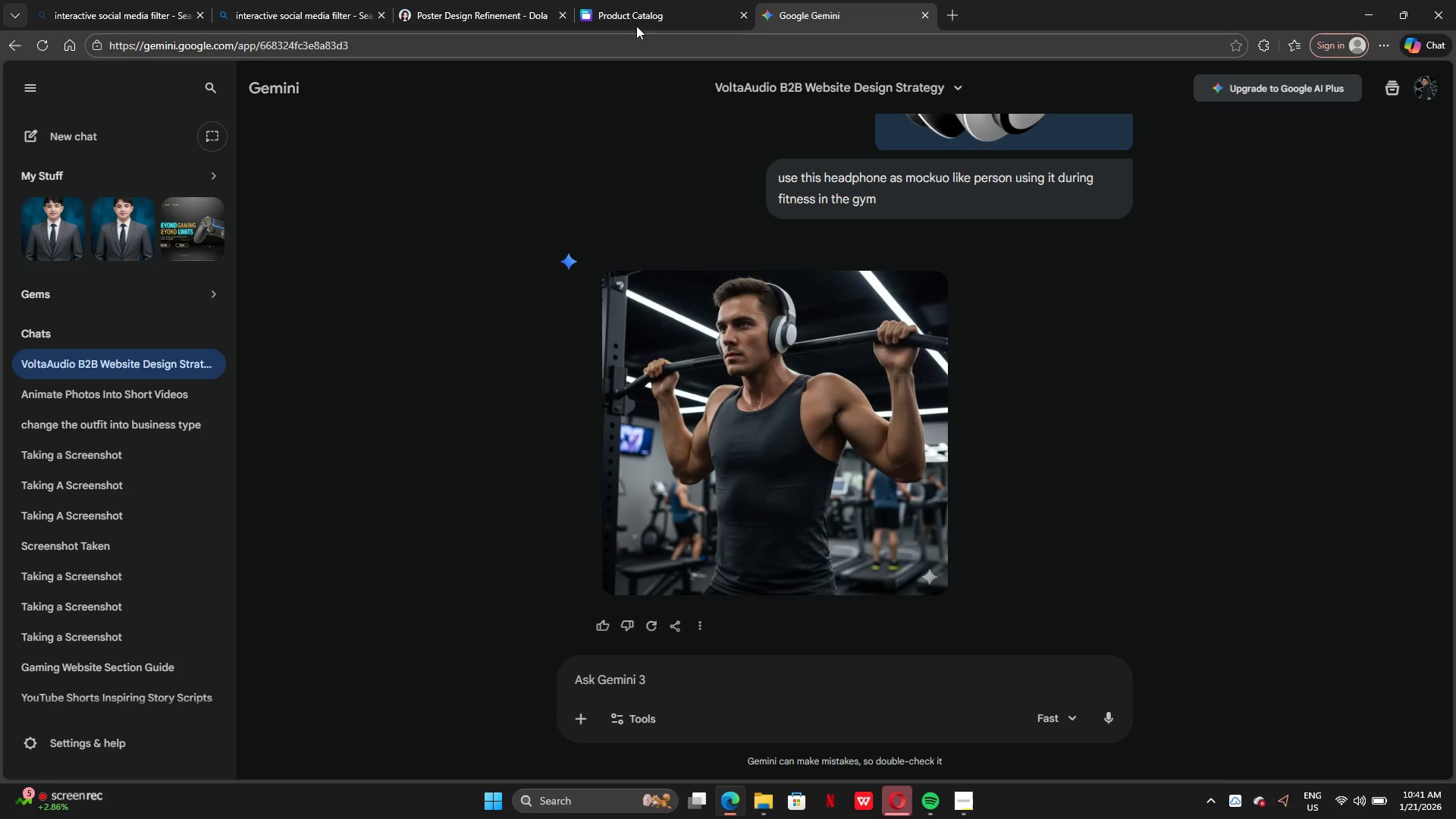 
left_click([627, 13])
 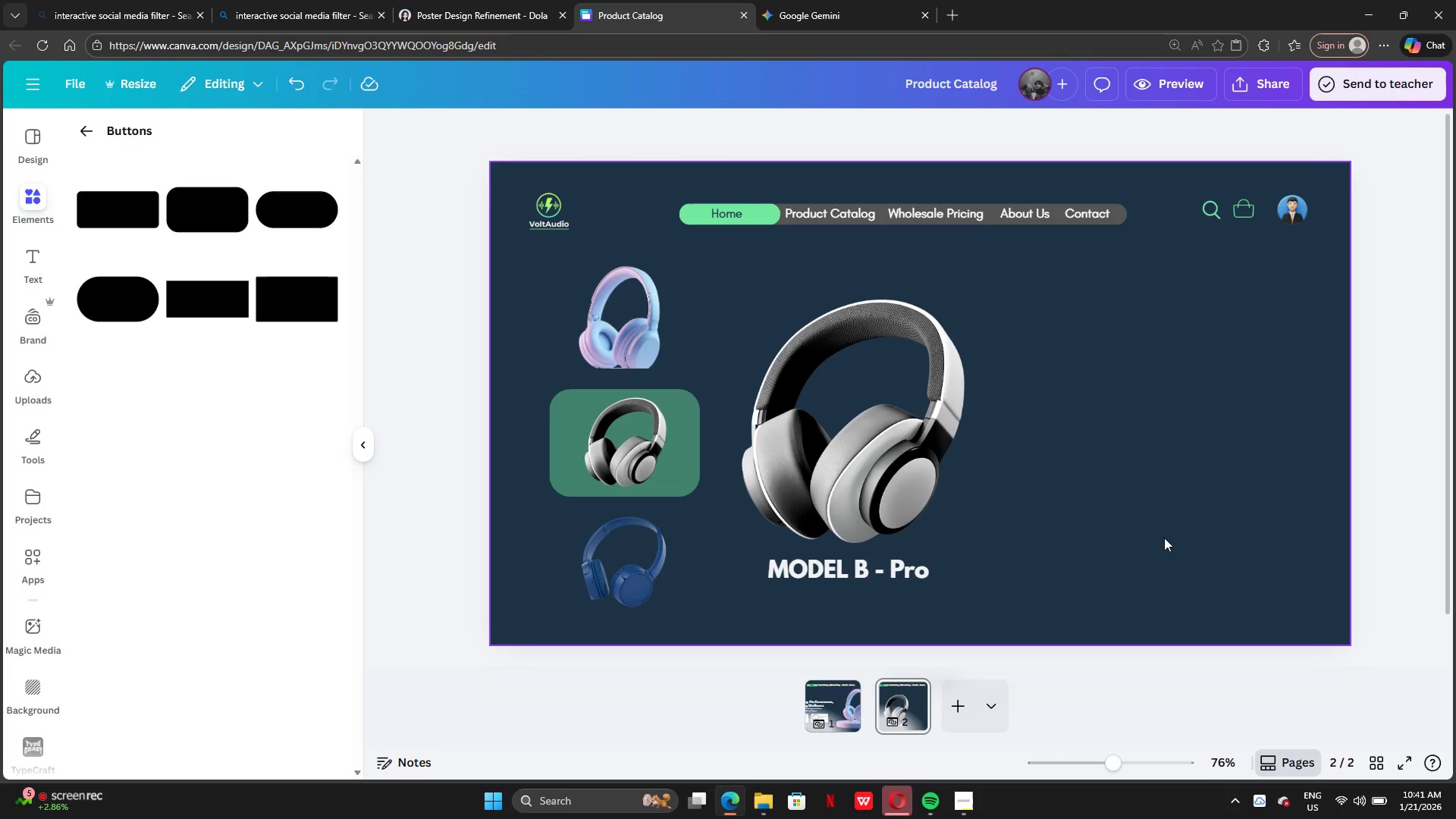 
left_click([1129, 479])
 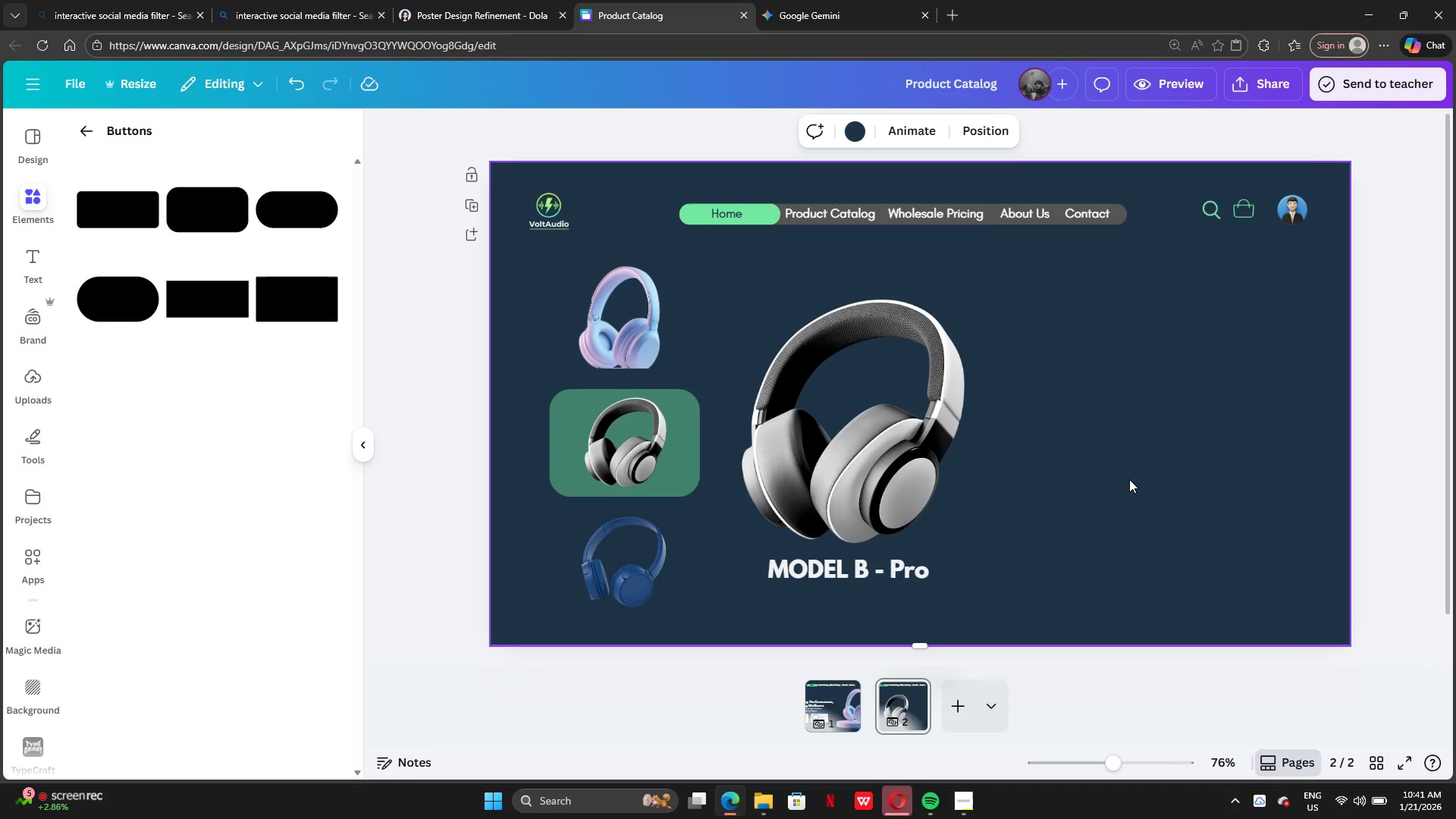 
key(Control+V)
 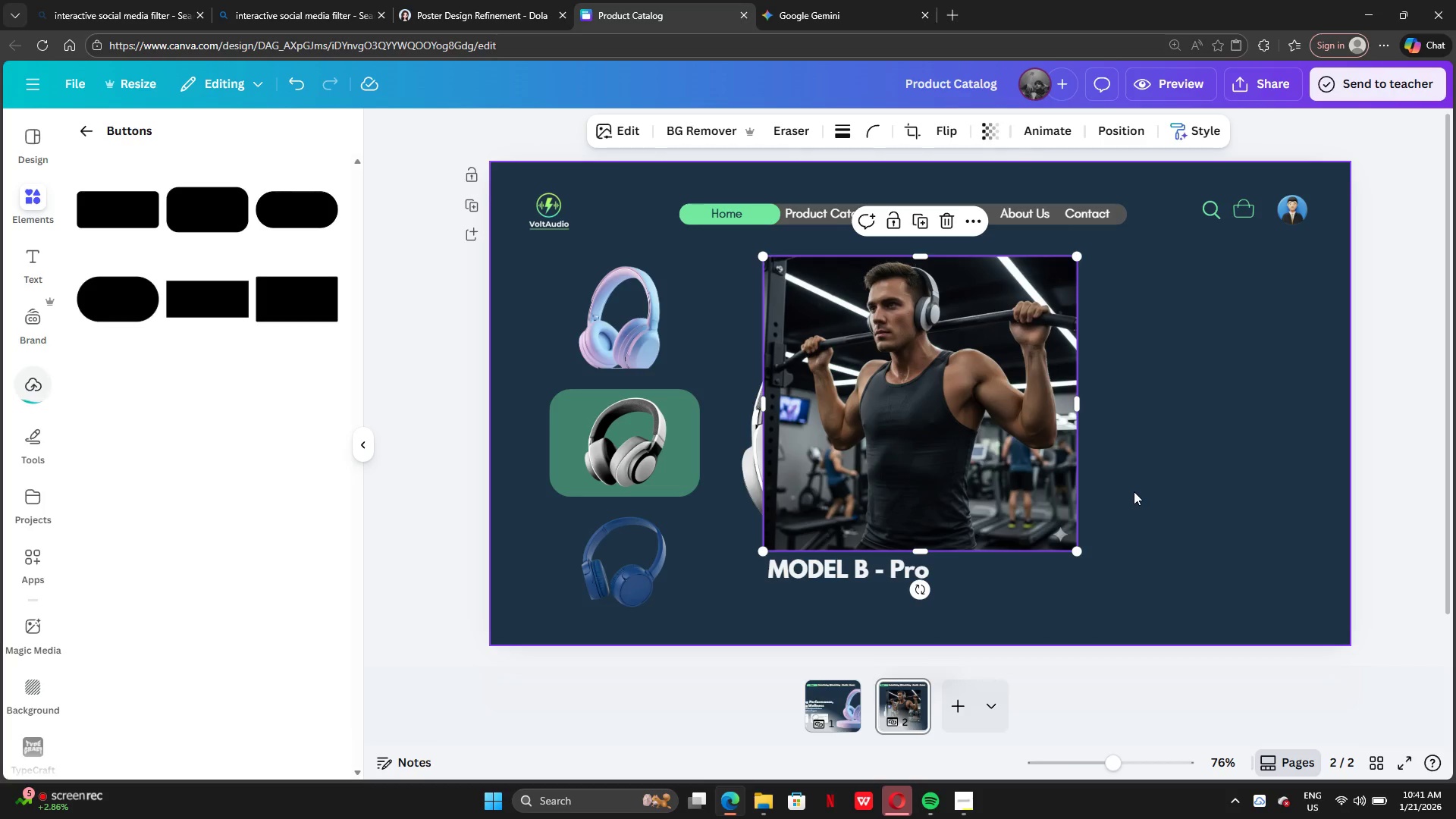 
left_click_drag(start_coordinate=[902, 384], to_coordinate=[1119, 410])
 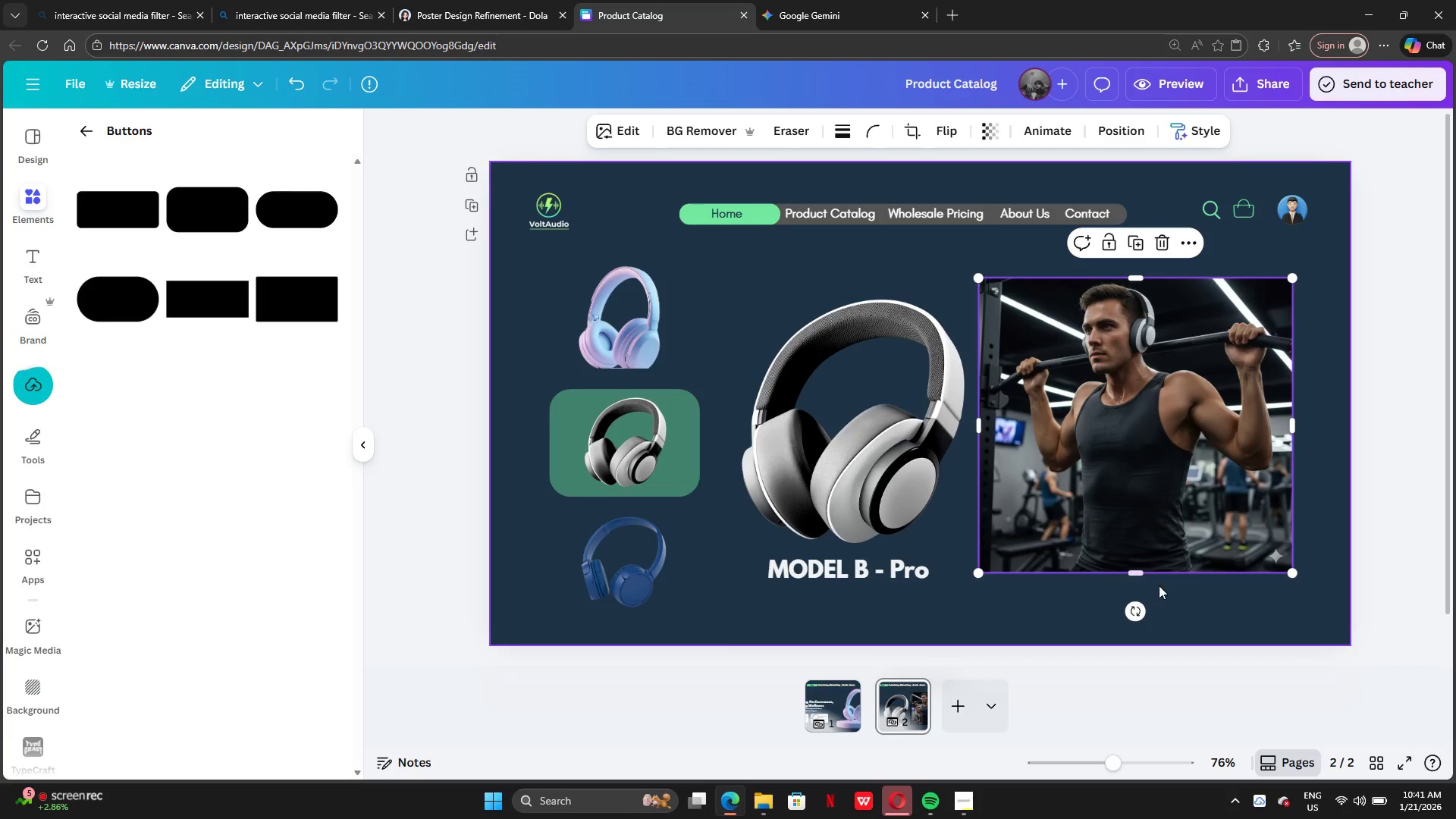 
left_click_drag(start_coordinate=[1136, 573], to_coordinate=[1136, 539])
 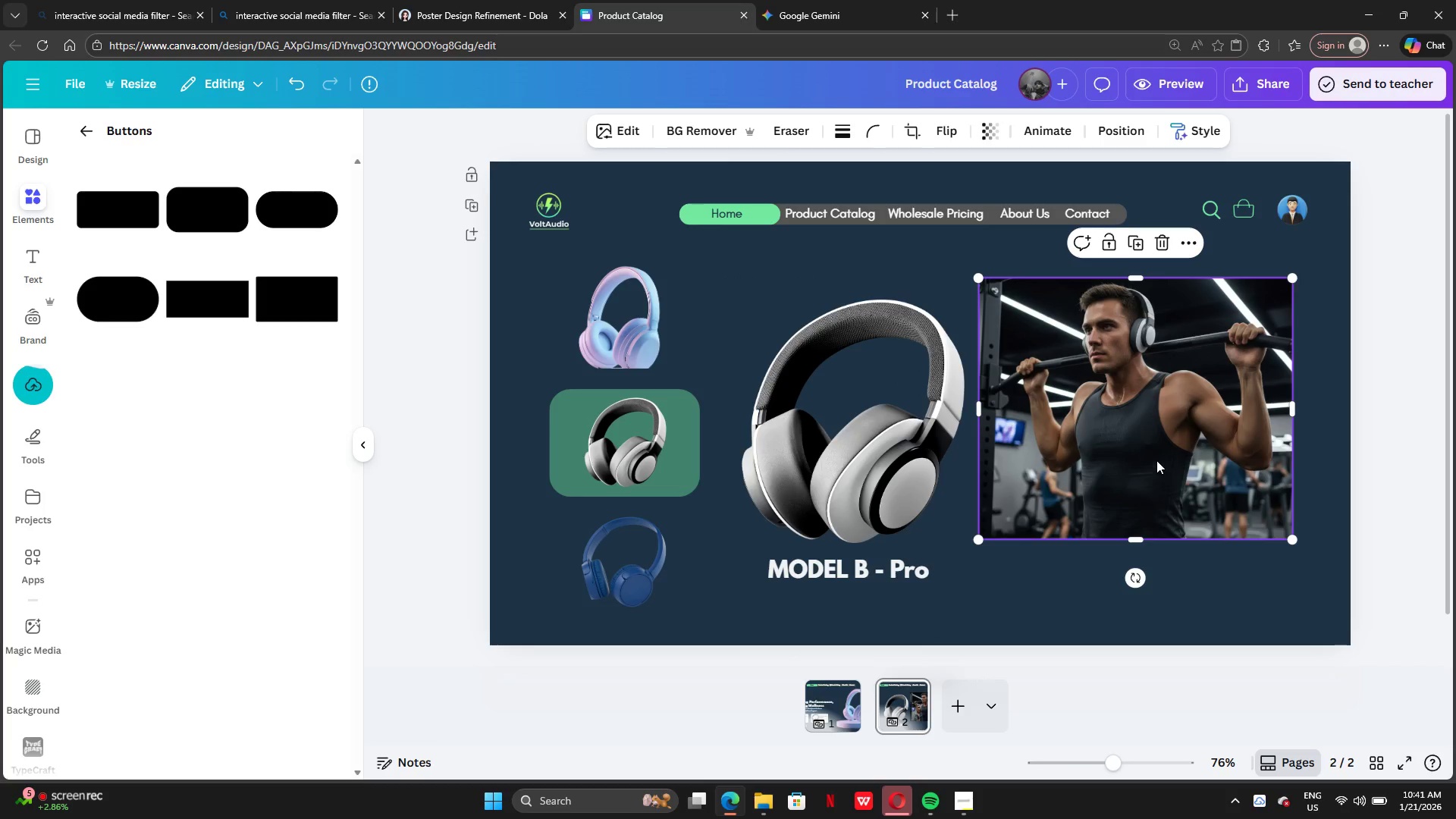 
left_click_drag(start_coordinate=[1153, 453], to_coordinate=[1163, 468])
 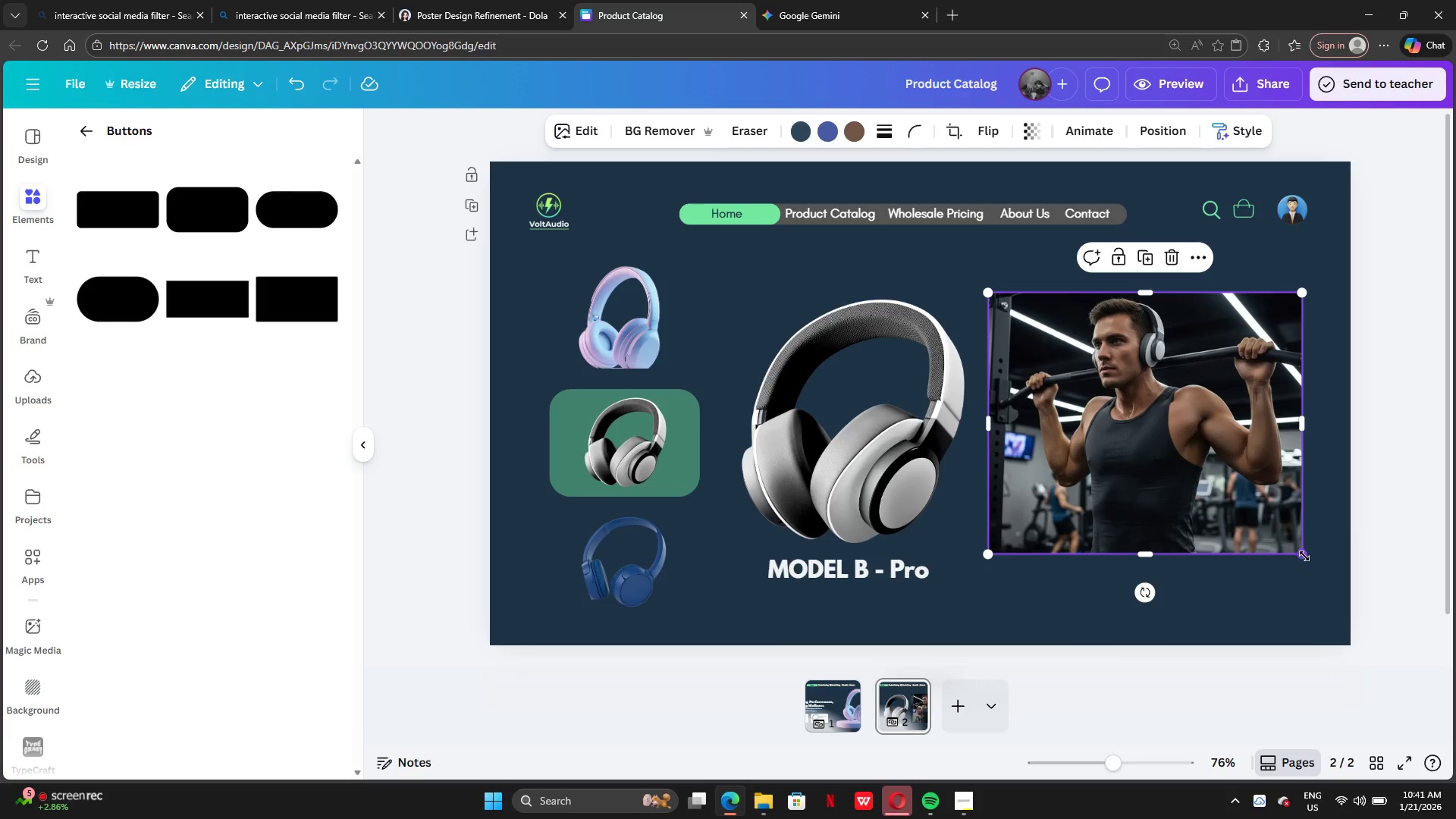 
left_click_drag(start_coordinate=[1308, 552], to_coordinate=[1203, 506])
 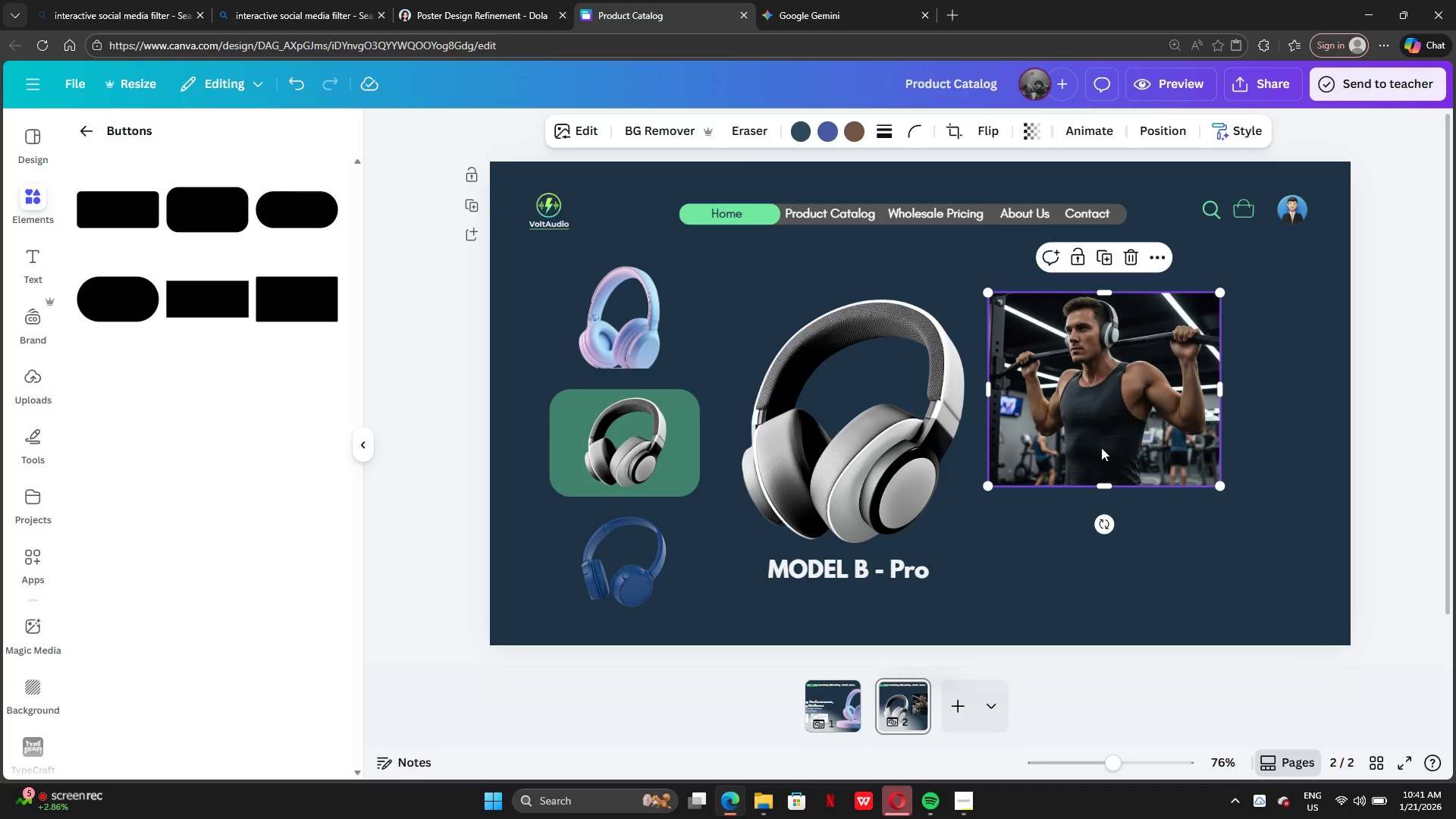 
left_click_drag(start_coordinate=[1101, 447], to_coordinate=[1122, 484])
 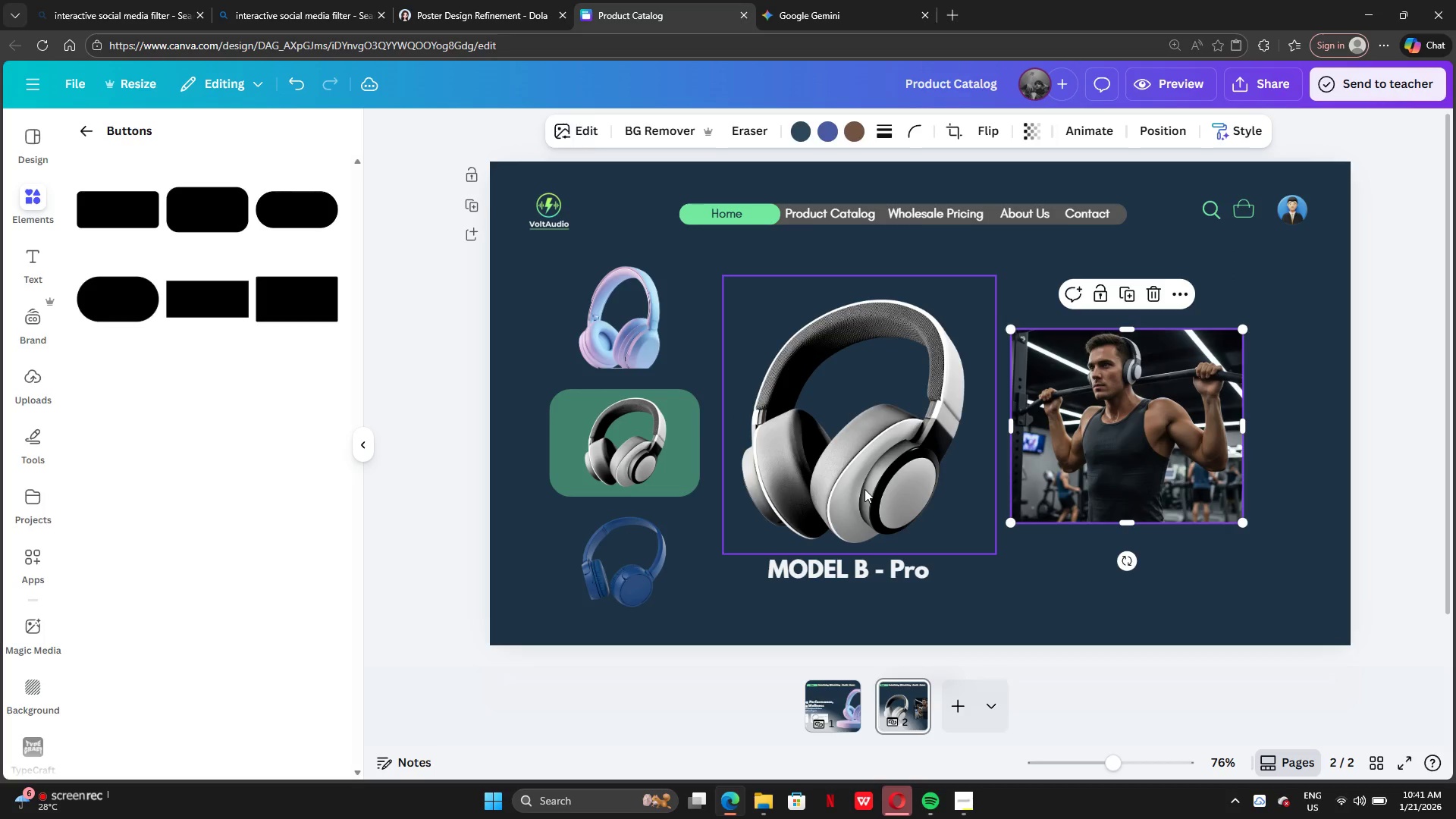 
left_click_drag(start_coordinate=[864, 489], to_coordinate=[874, 471])
 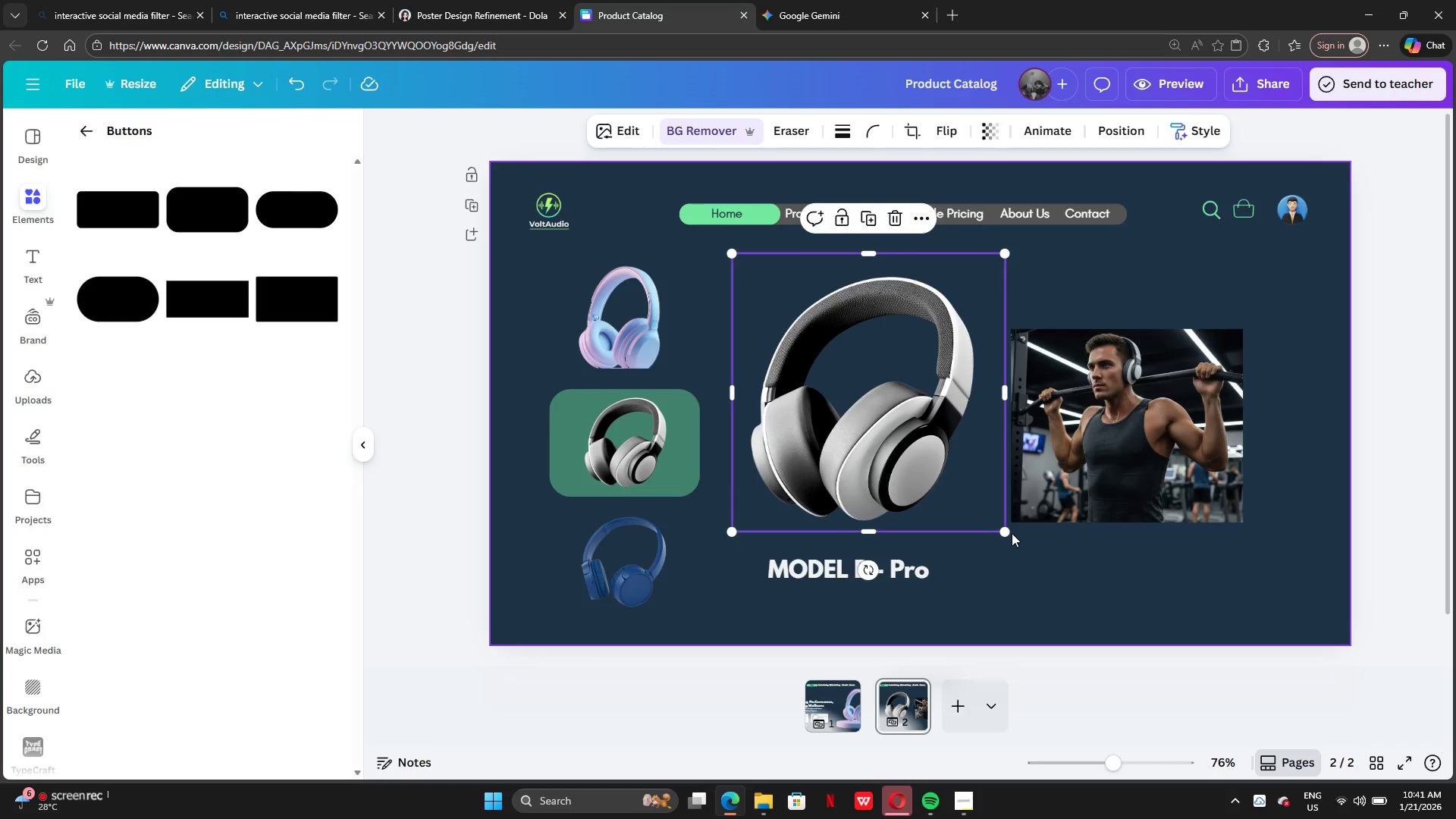 
left_click_drag(start_coordinate=[1012, 533], to_coordinate=[964, 493])
 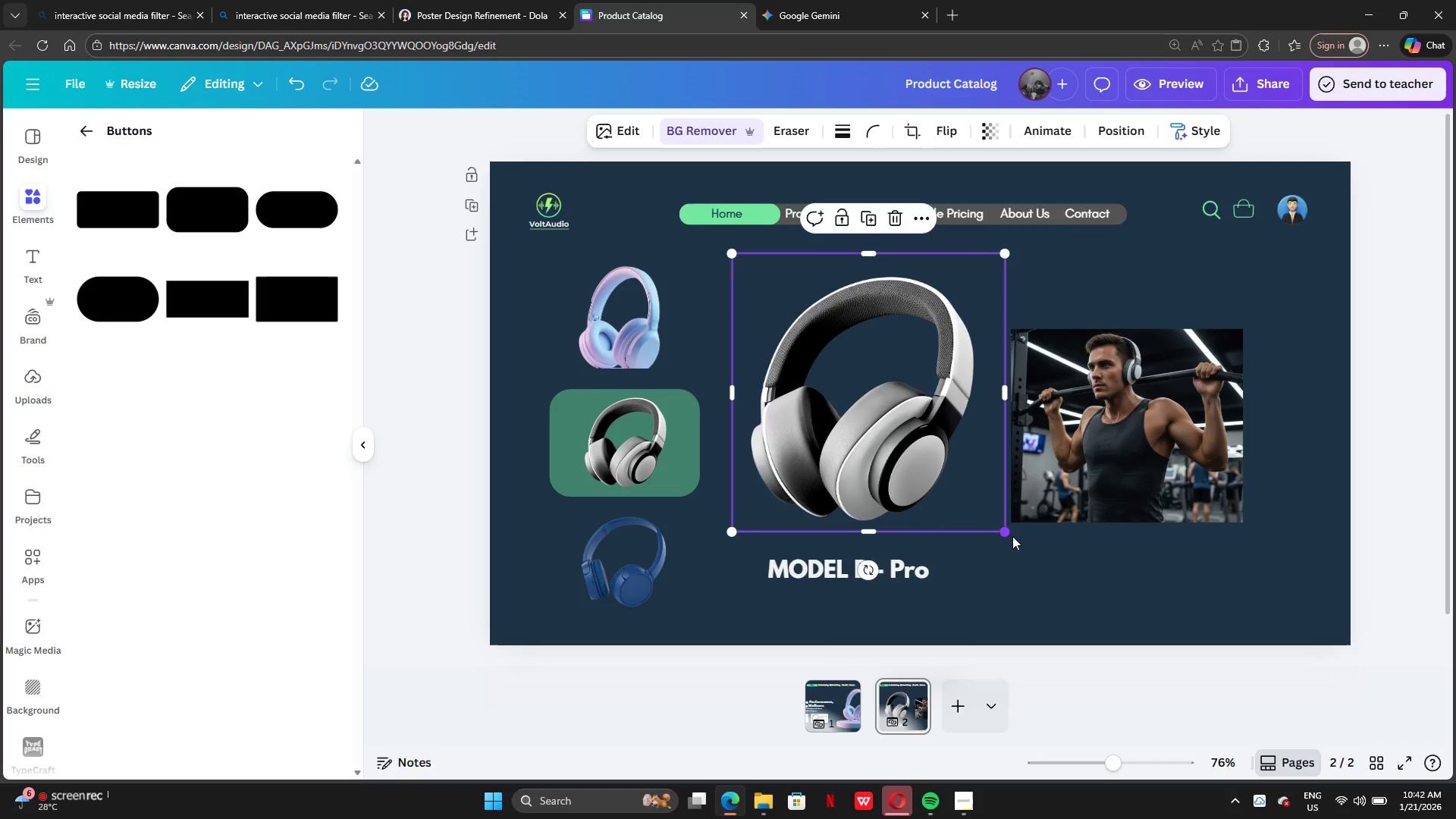 
left_click_drag(start_coordinate=[1006, 532], to_coordinate=[945, 476])
 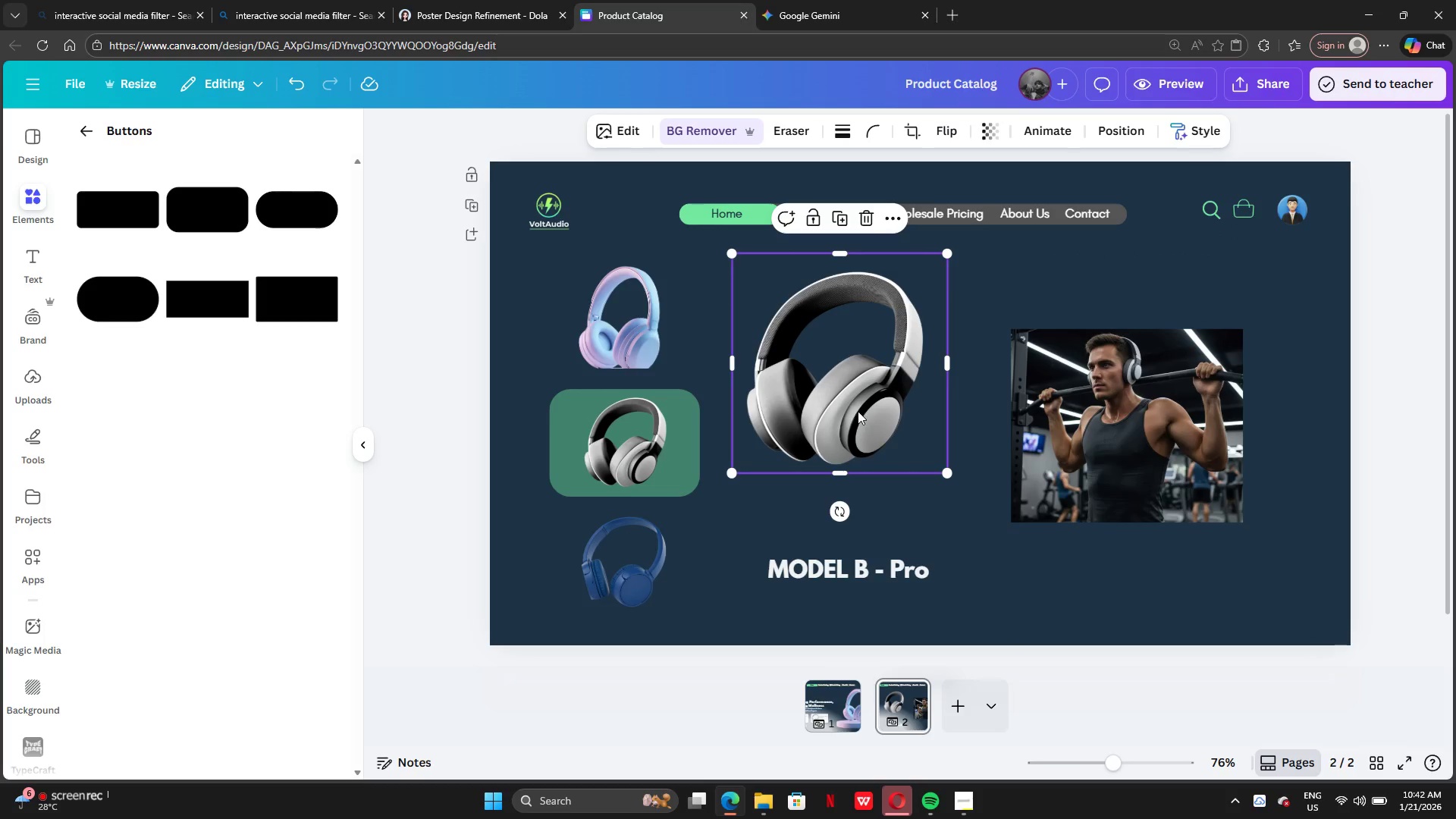 
left_click_drag(start_coordinate=[858, 411], to_coordinate=[880, 458])
 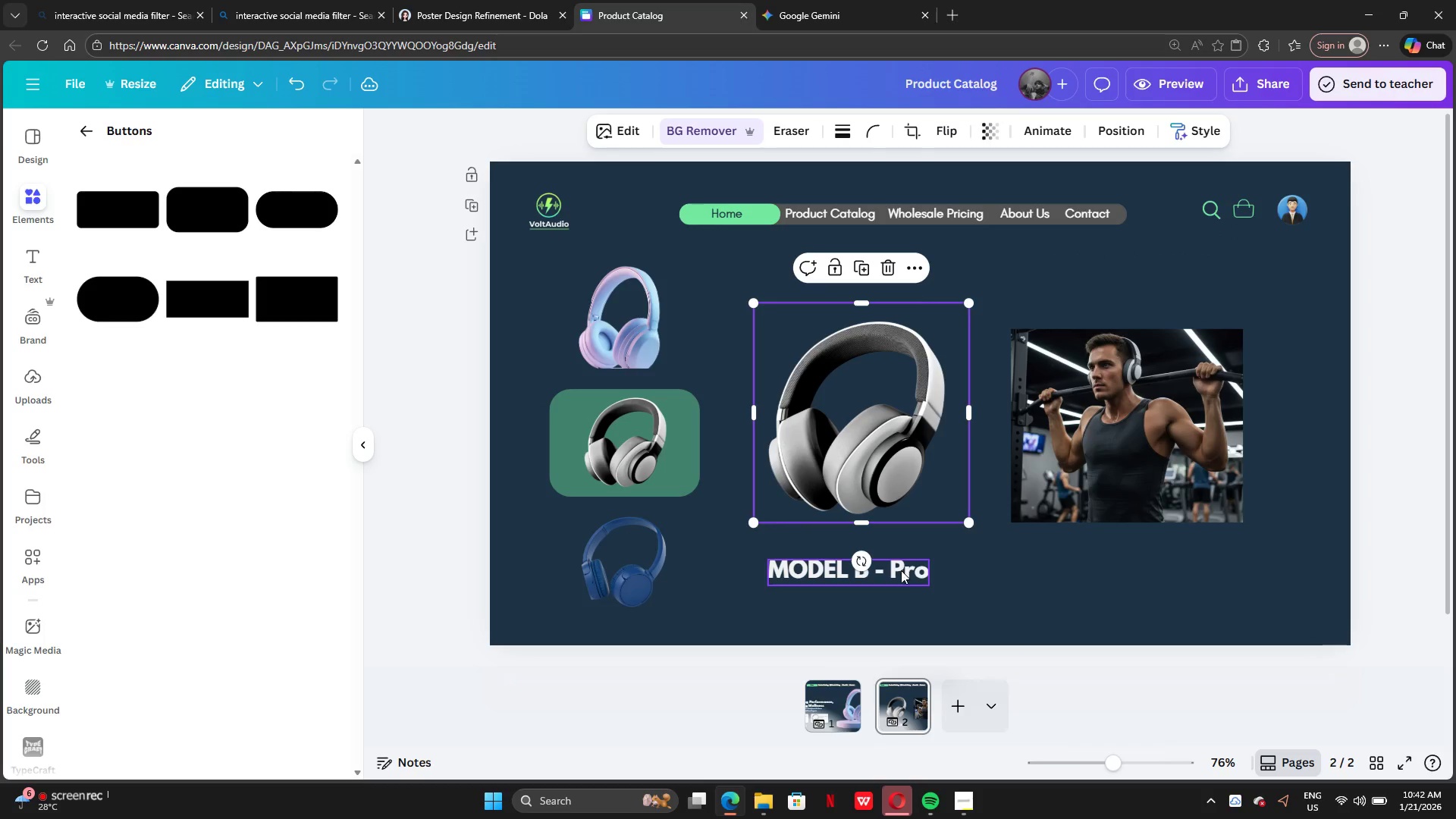 
left_click_drag(start_coordinate=[901, 576], to_coordinate=[1188, 559])
 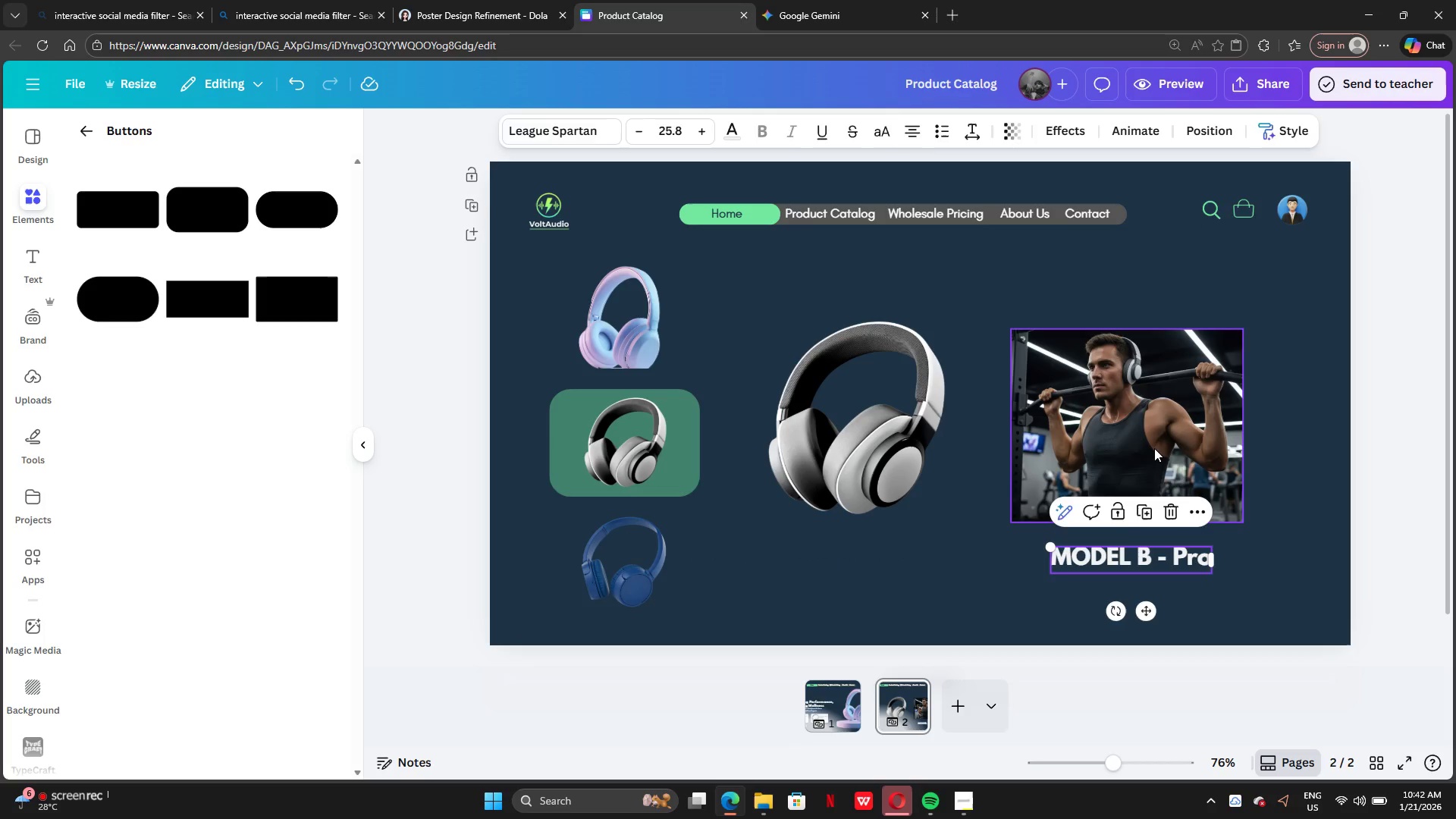 
left_click([1154, 448])
 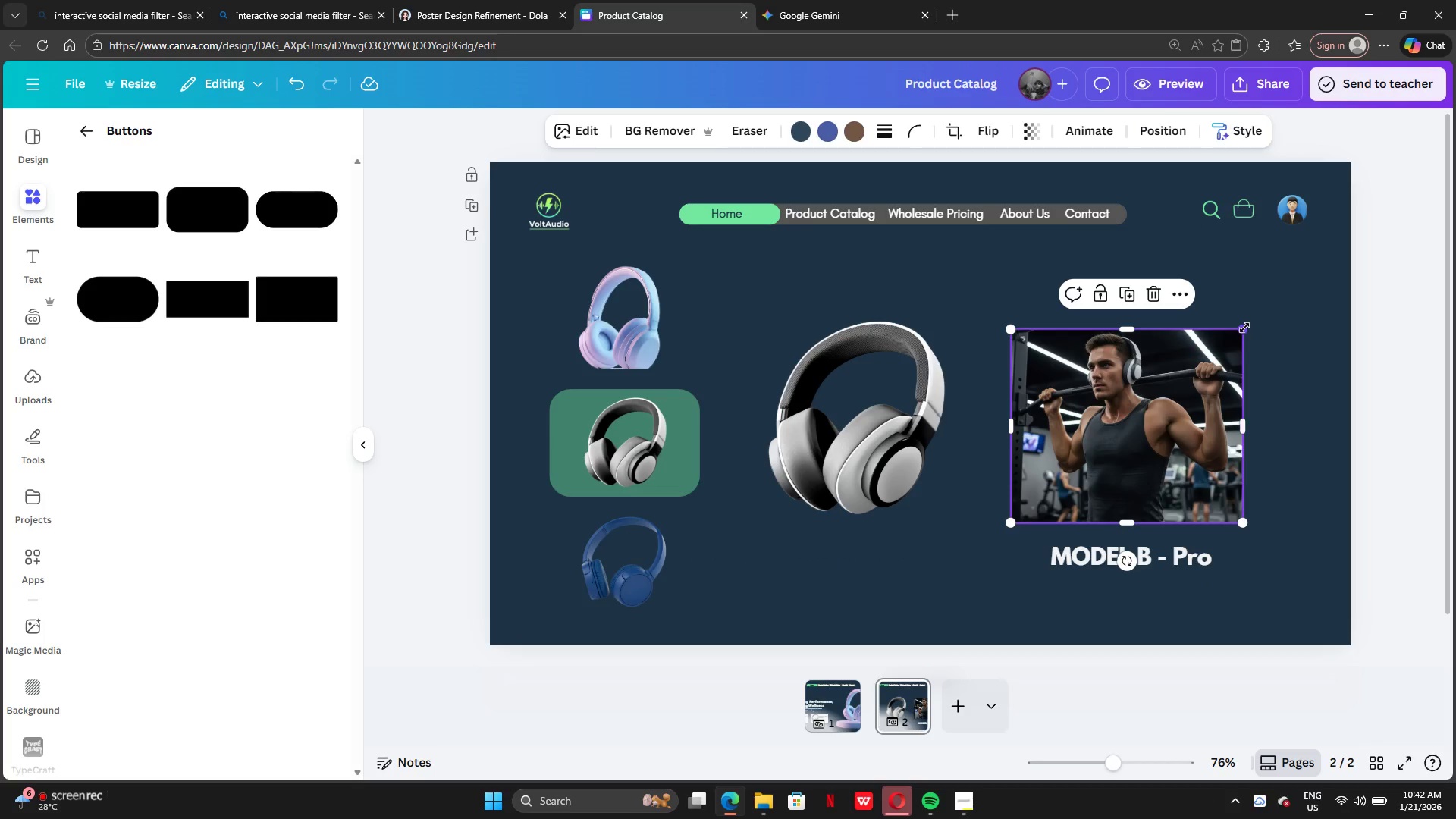 
left_click_drag(start_coordinate=[1244, 328], to_coordinate=[1267, 287])
 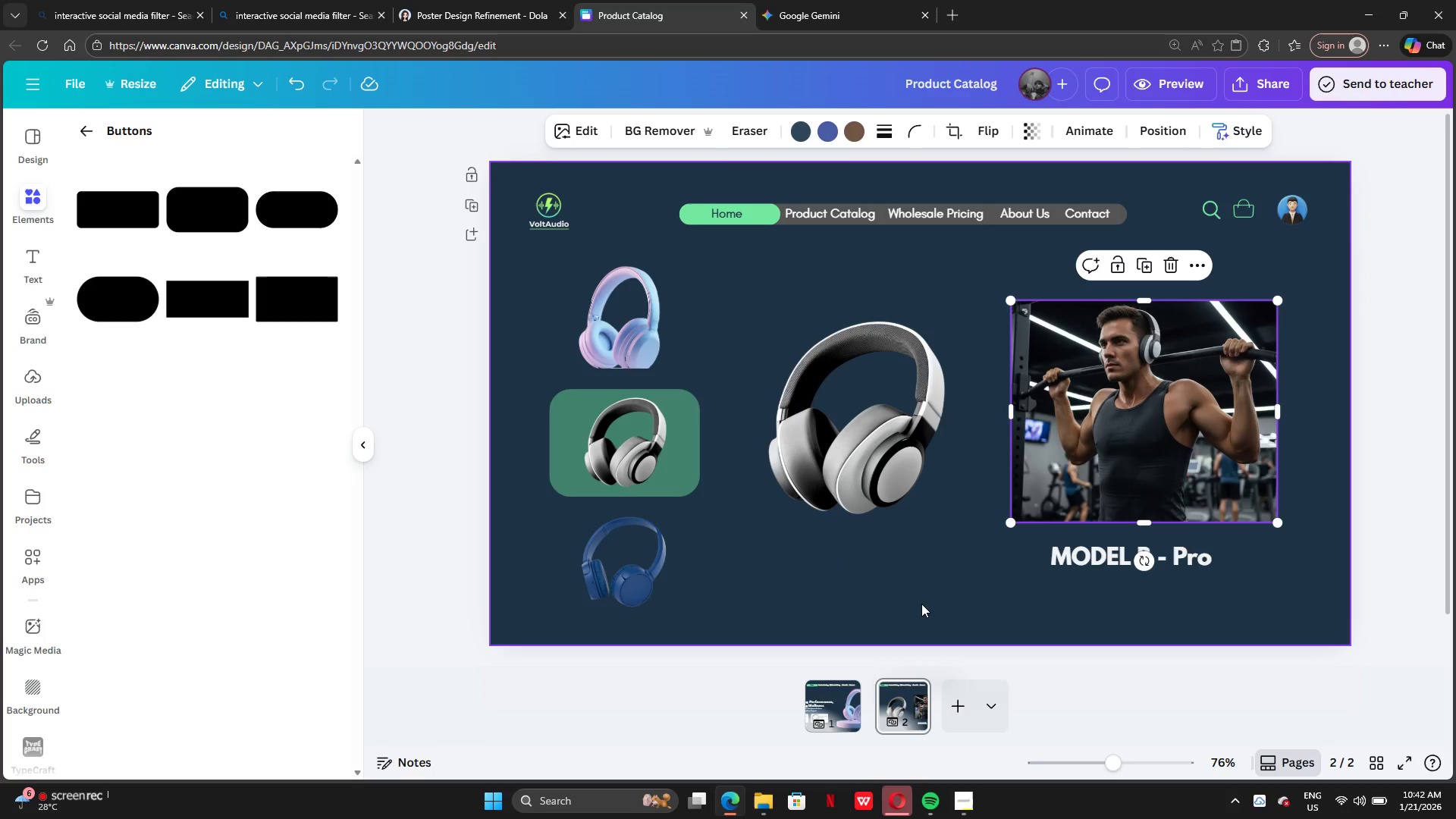 
left_click([921, 604])
 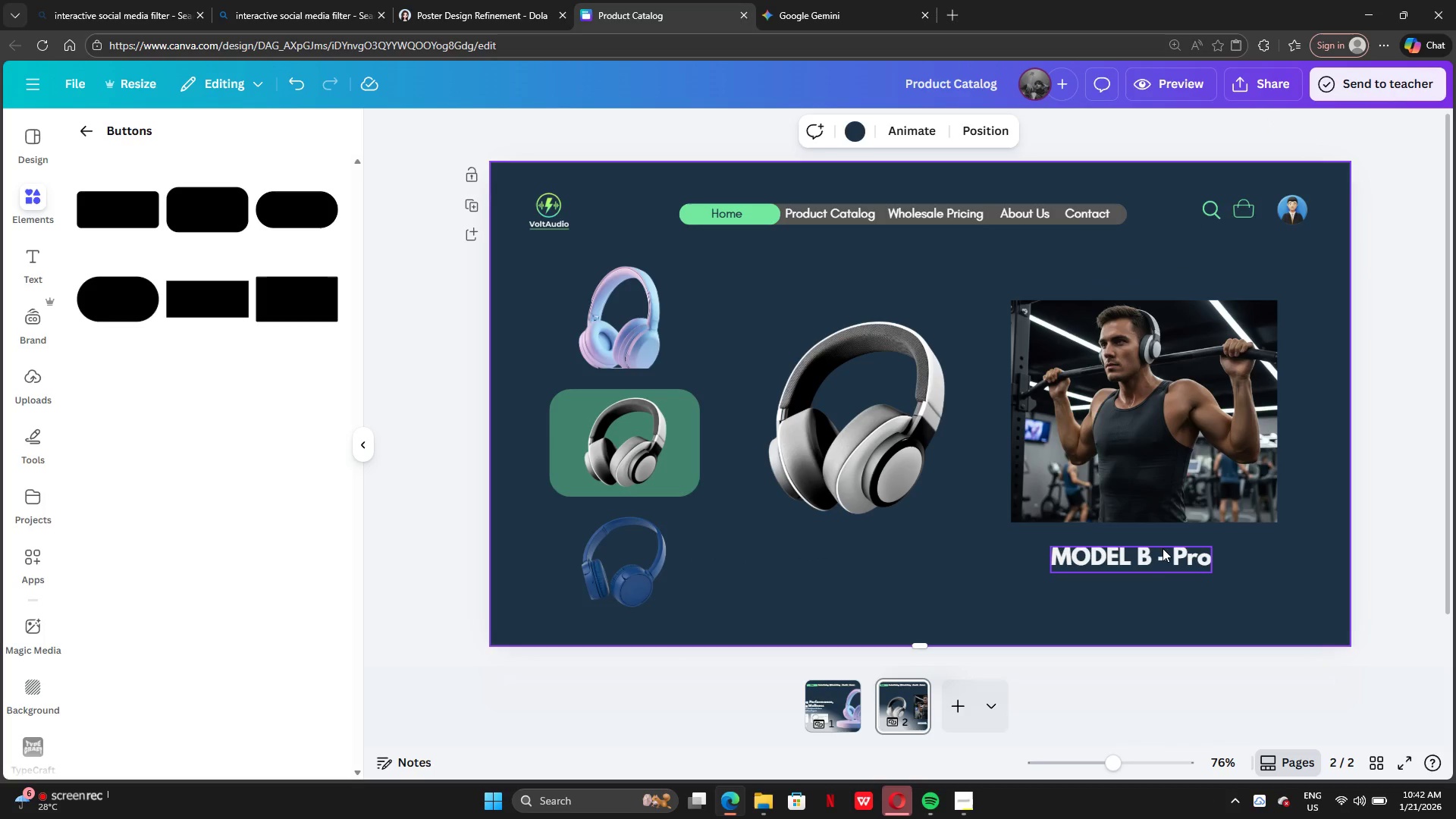 
left_click_drag(start_coordinate=[1163, 548], to_coordinate=[1122, 537])
 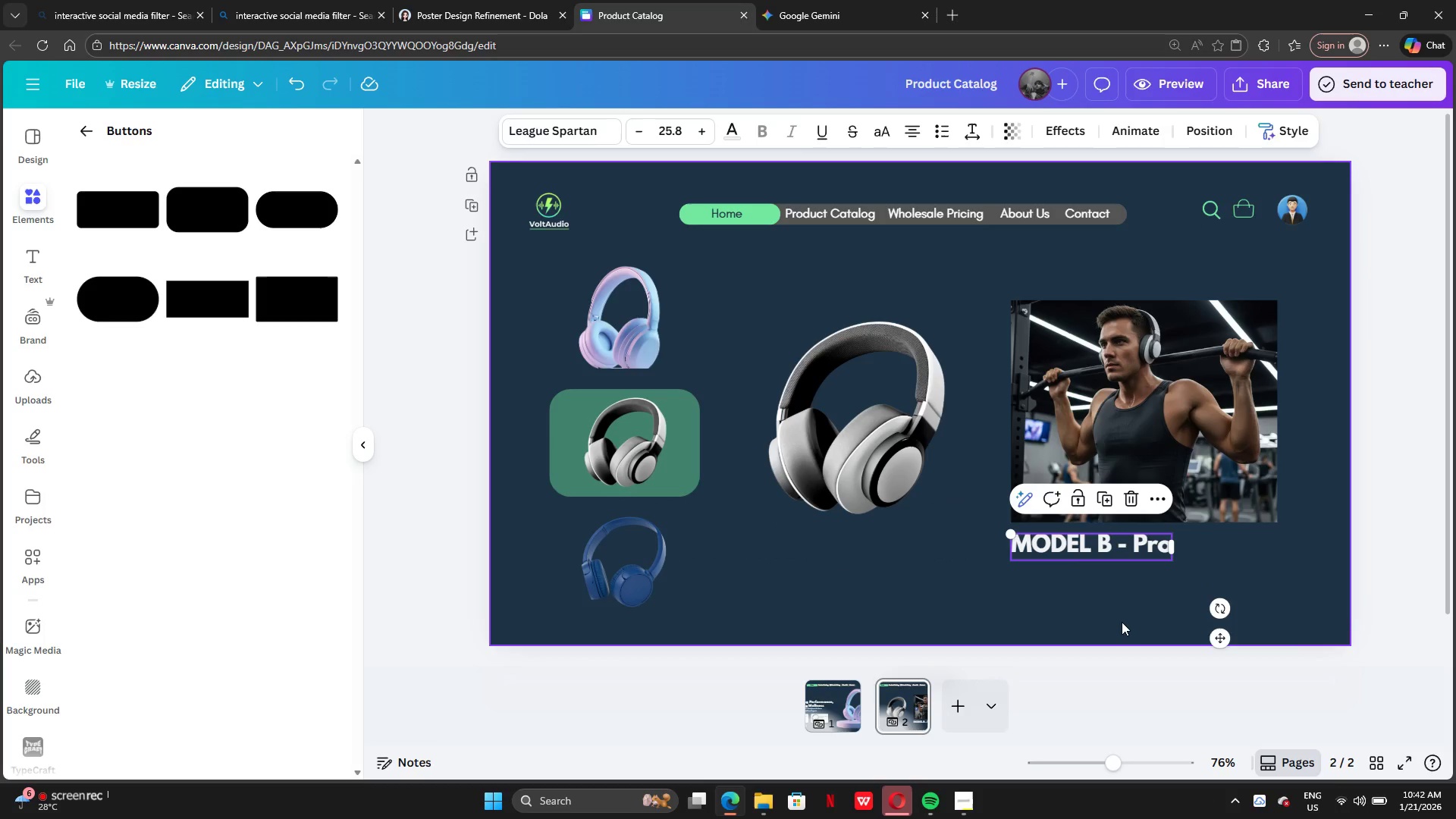 
left_click([1122, 622])
 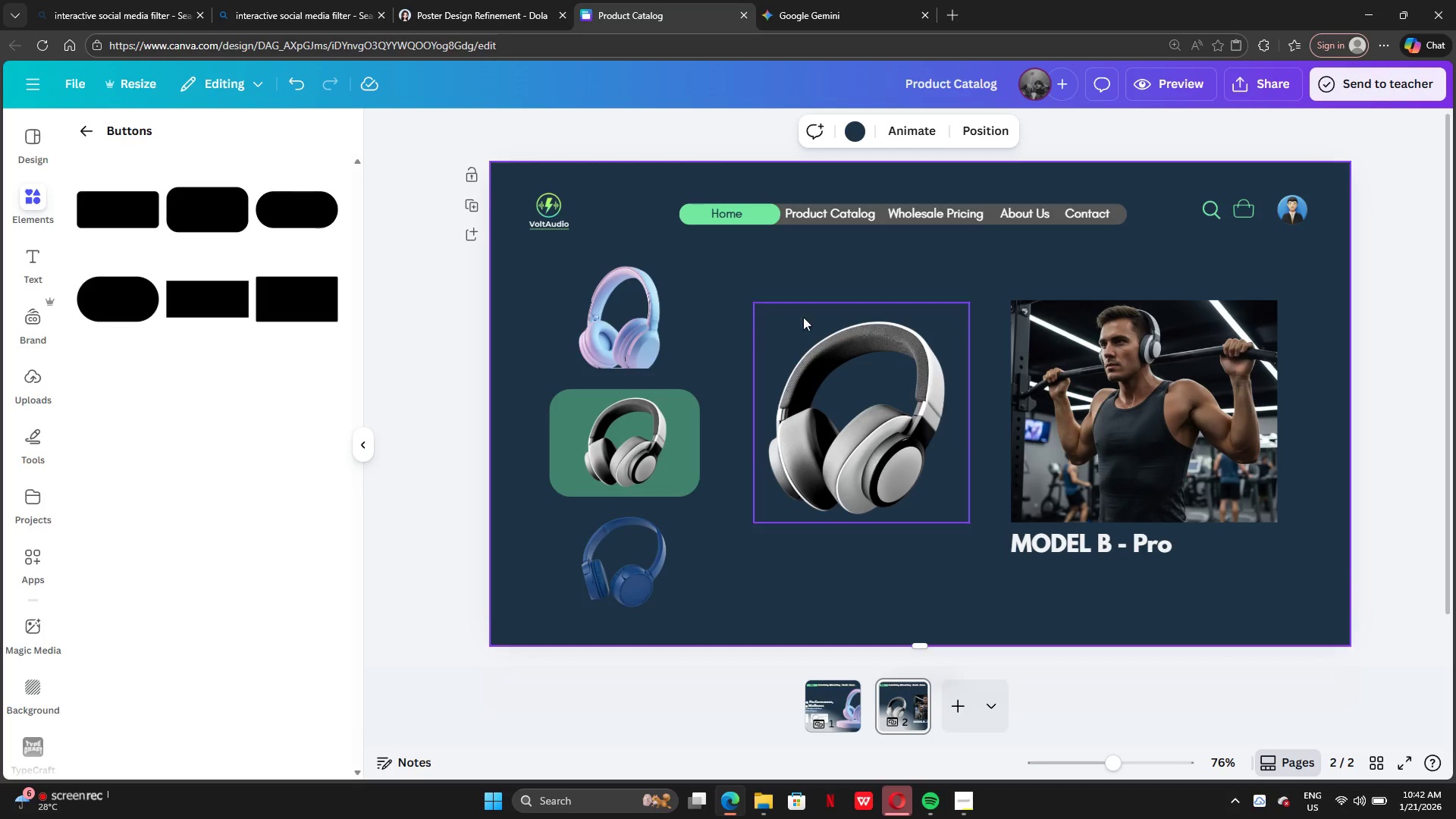 
double_click([690, 215])
 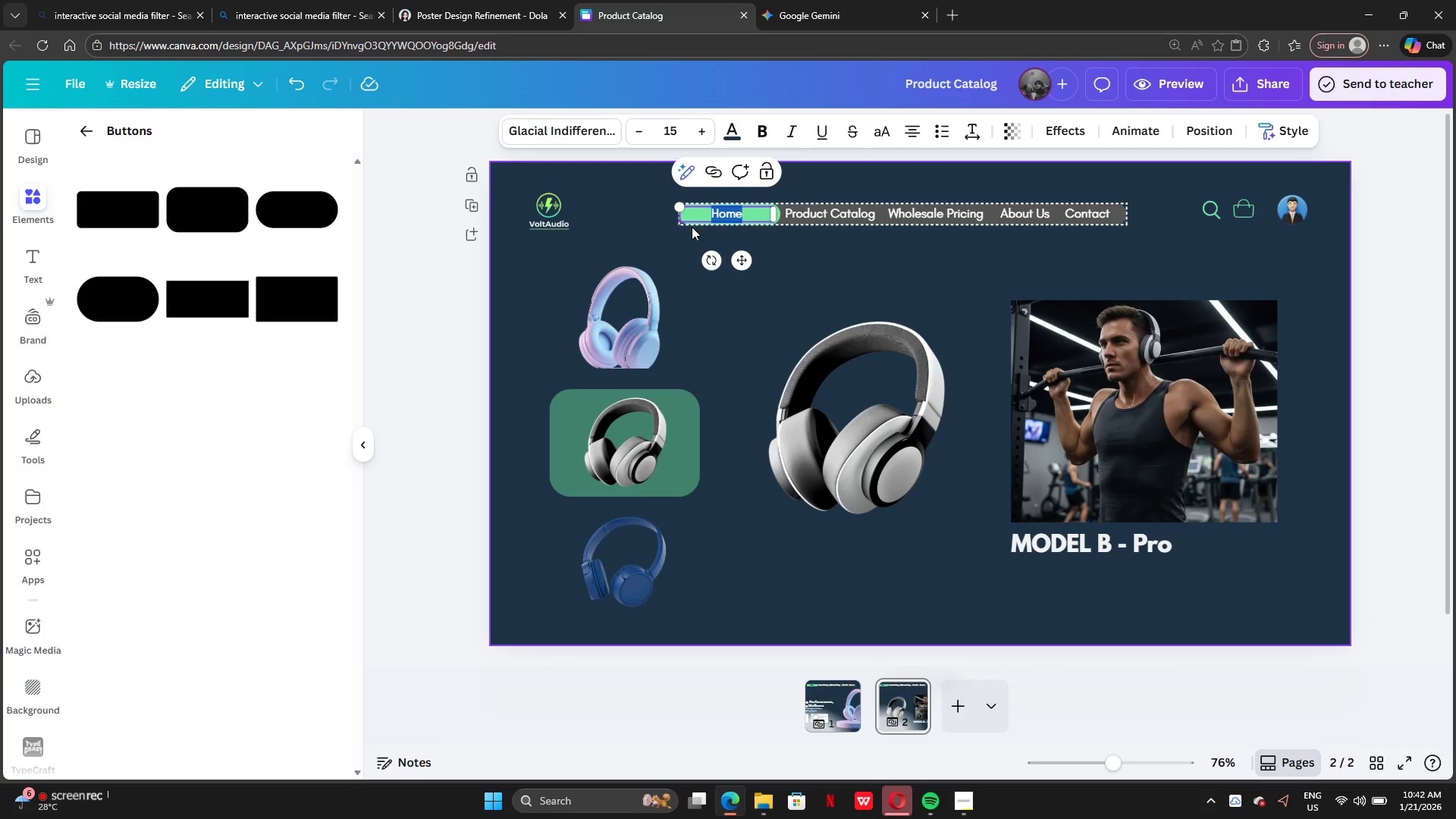 
left_click([689, 220])
 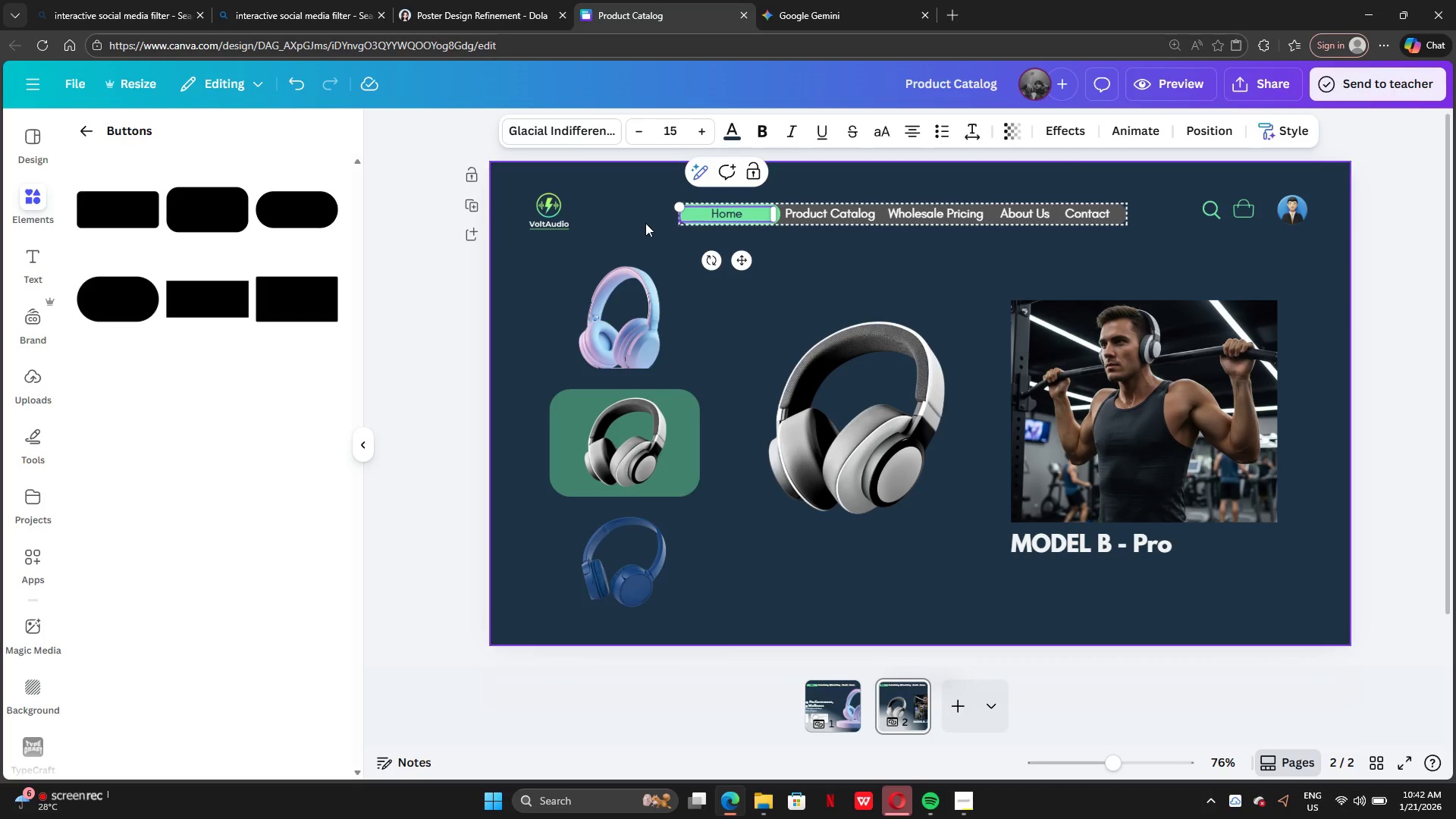 
left_click([645, 223])
 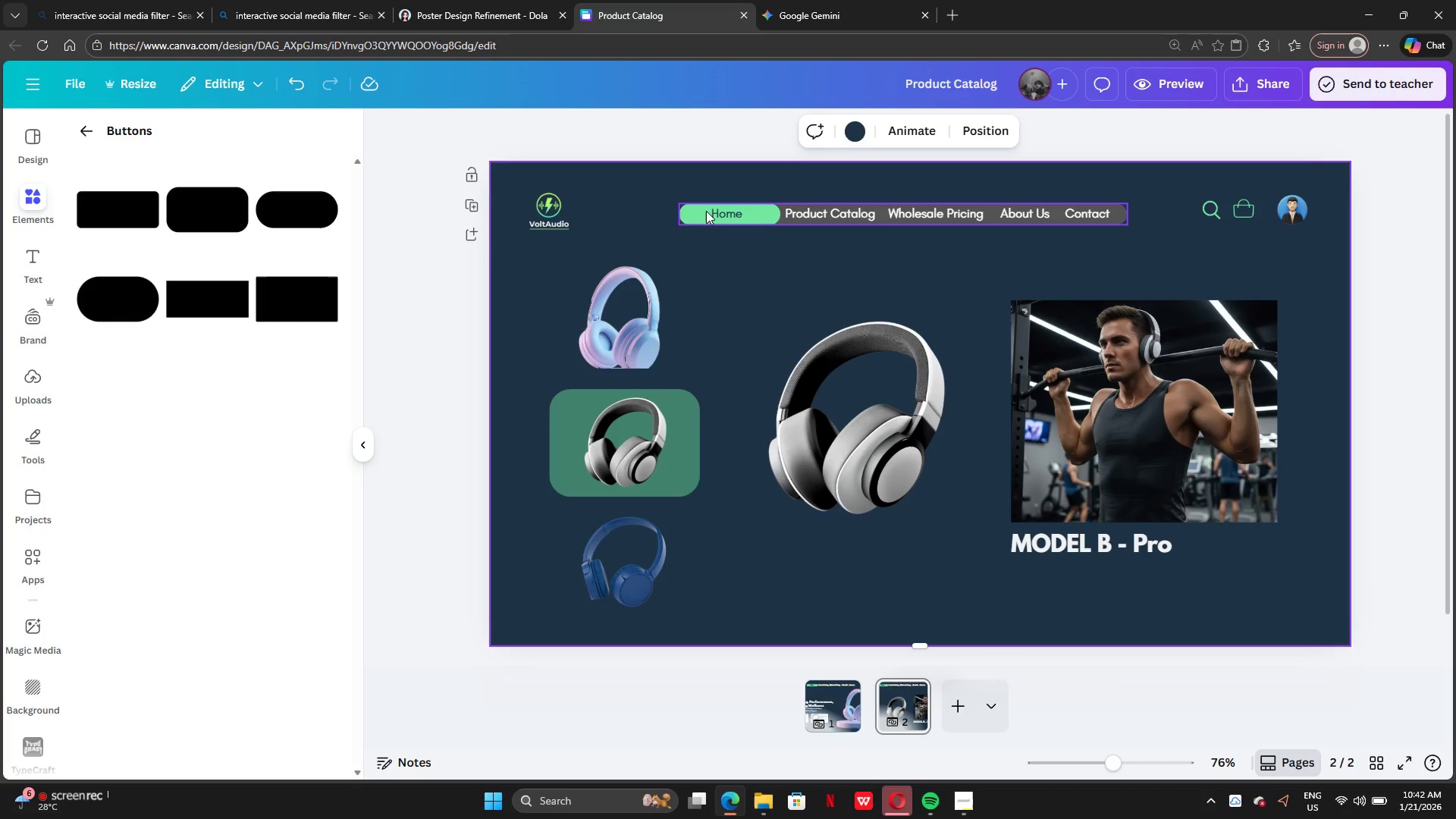 
left_click([706, 211])
 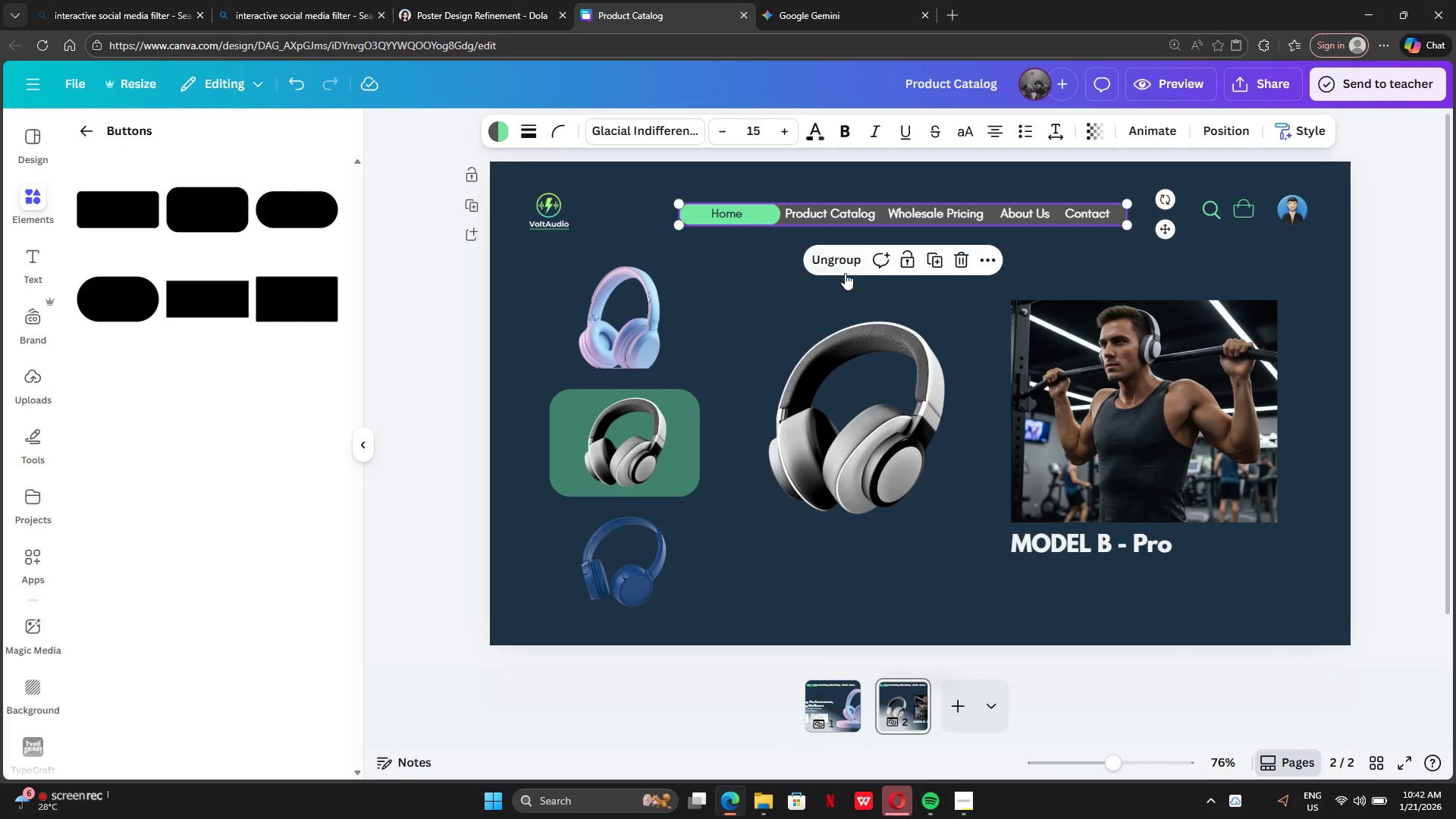 
left_click([832, 256])
 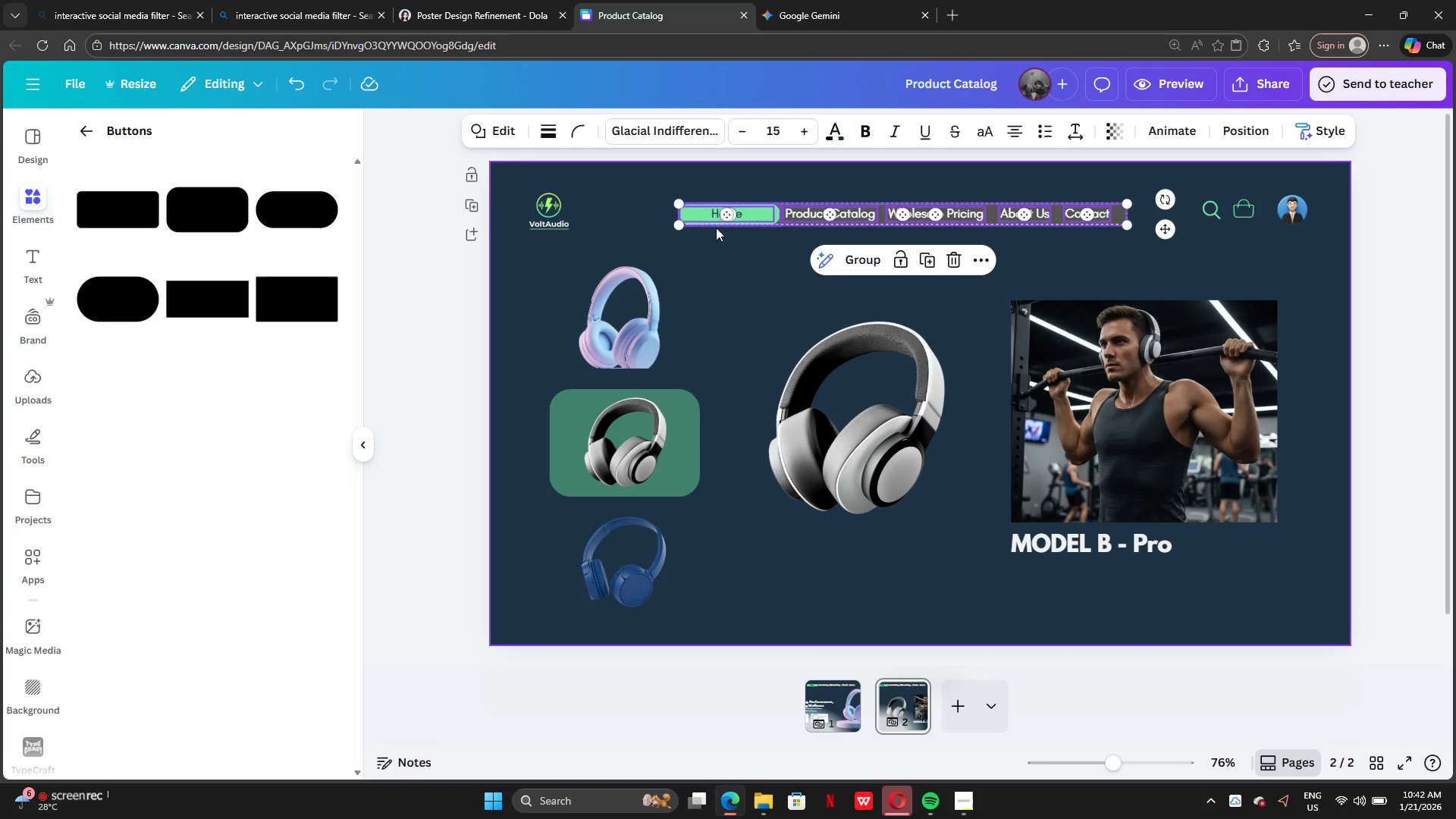 
left_click([701, 228])
 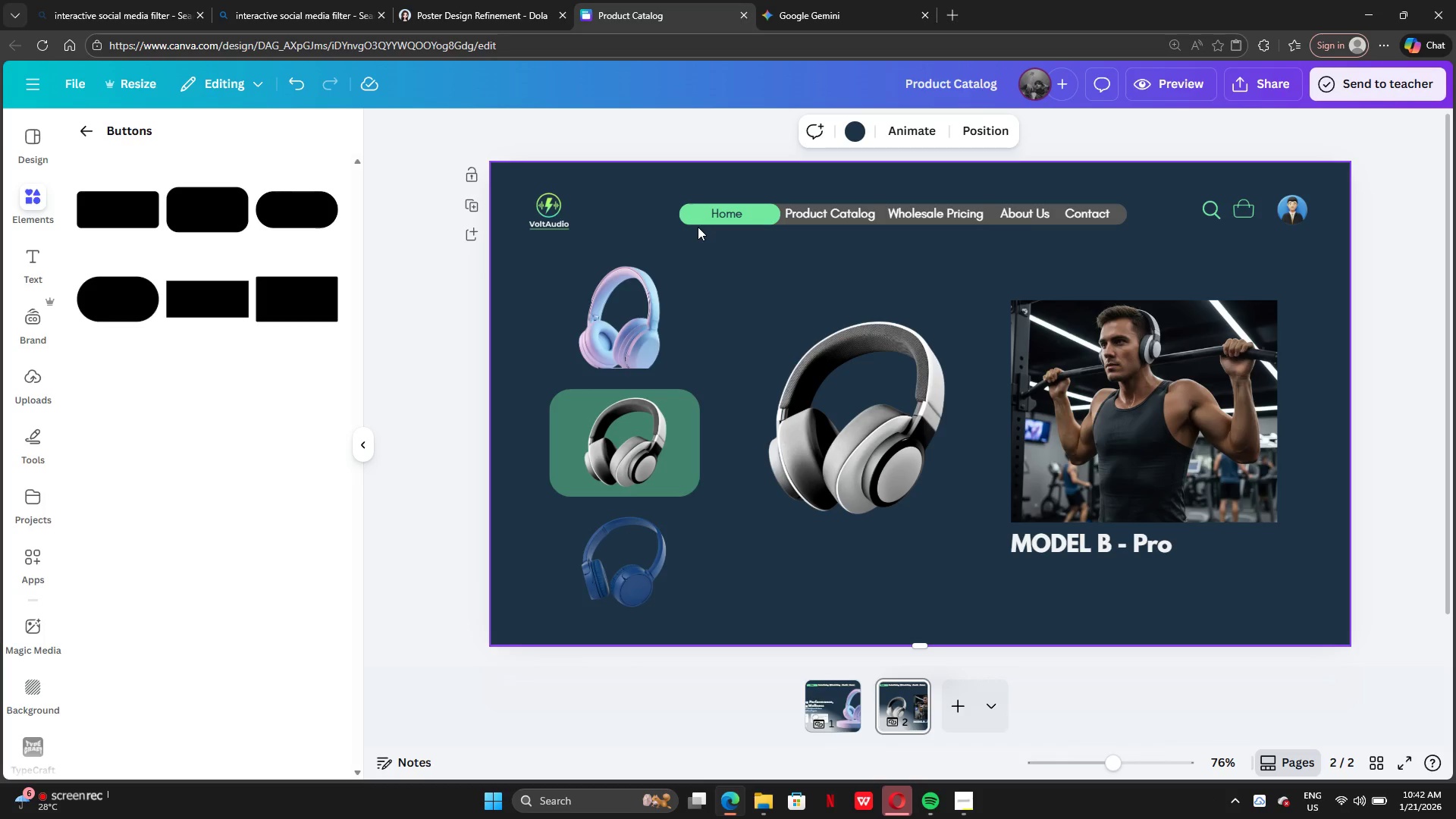 
left_click([698, 223])
 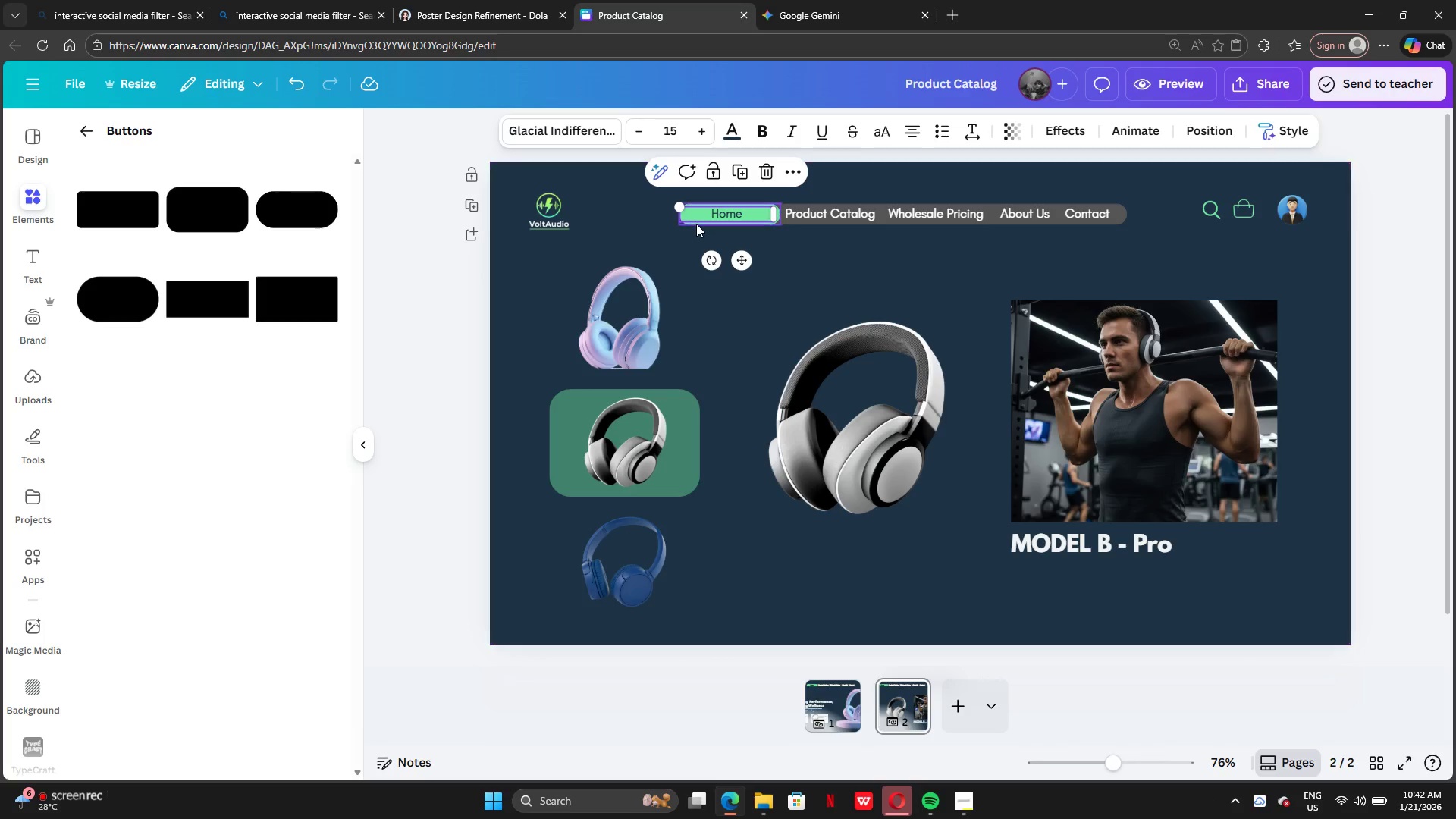 
left_click([694, 223])
 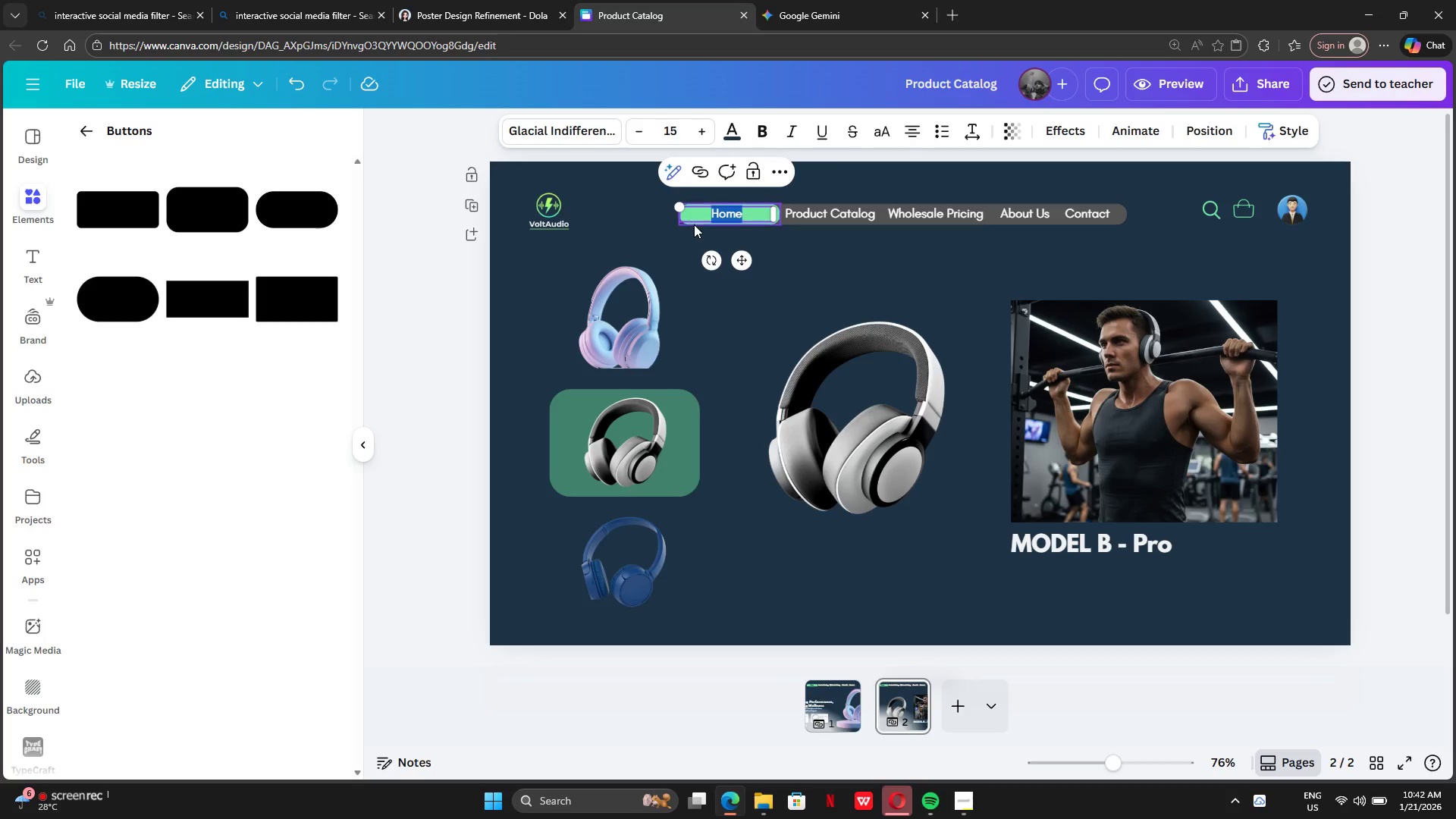 
left_click([694, 224])
 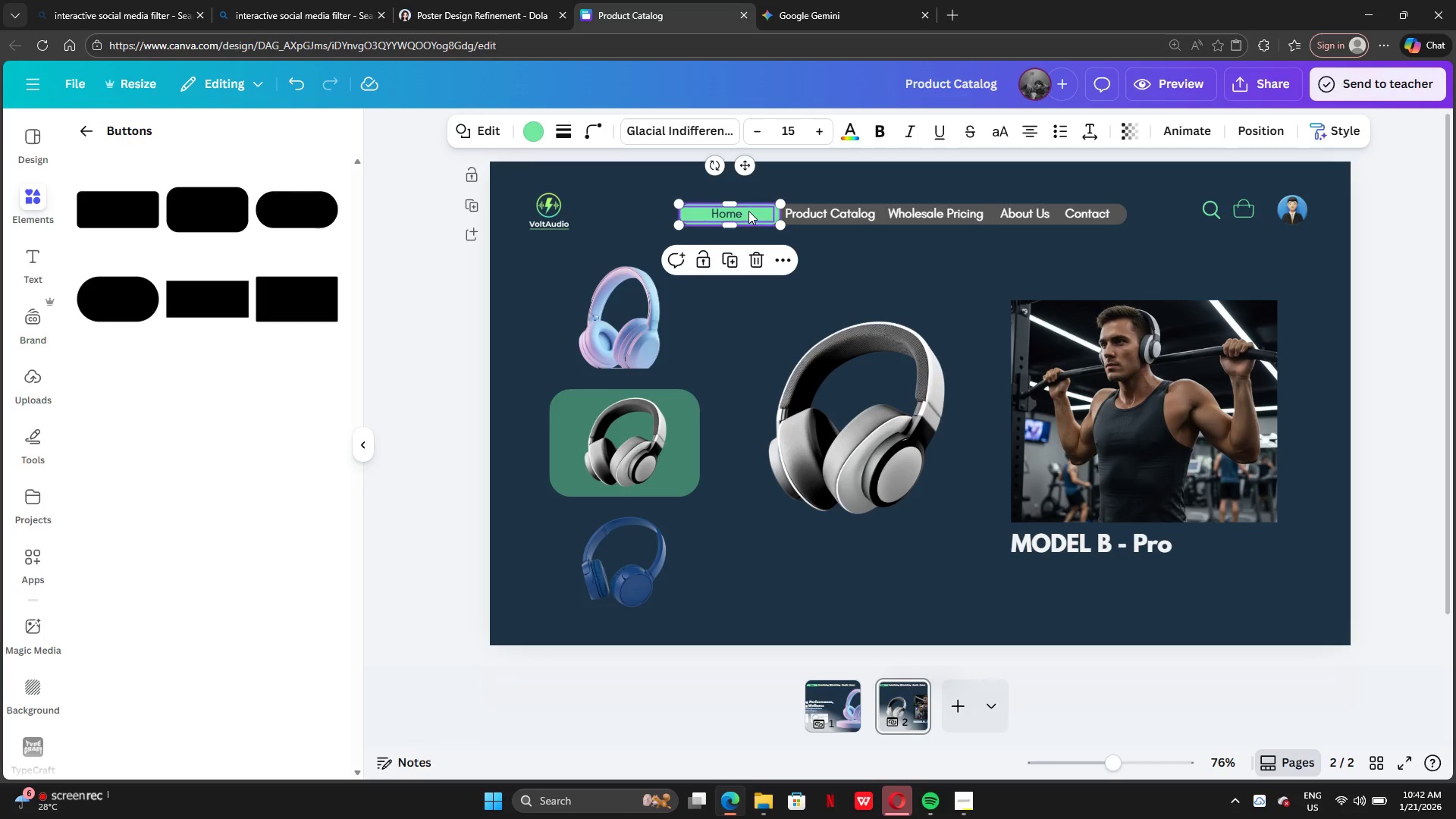 
left_click_drag(start_coordinate=[752, 166], to_coordinate=[846, 165])
 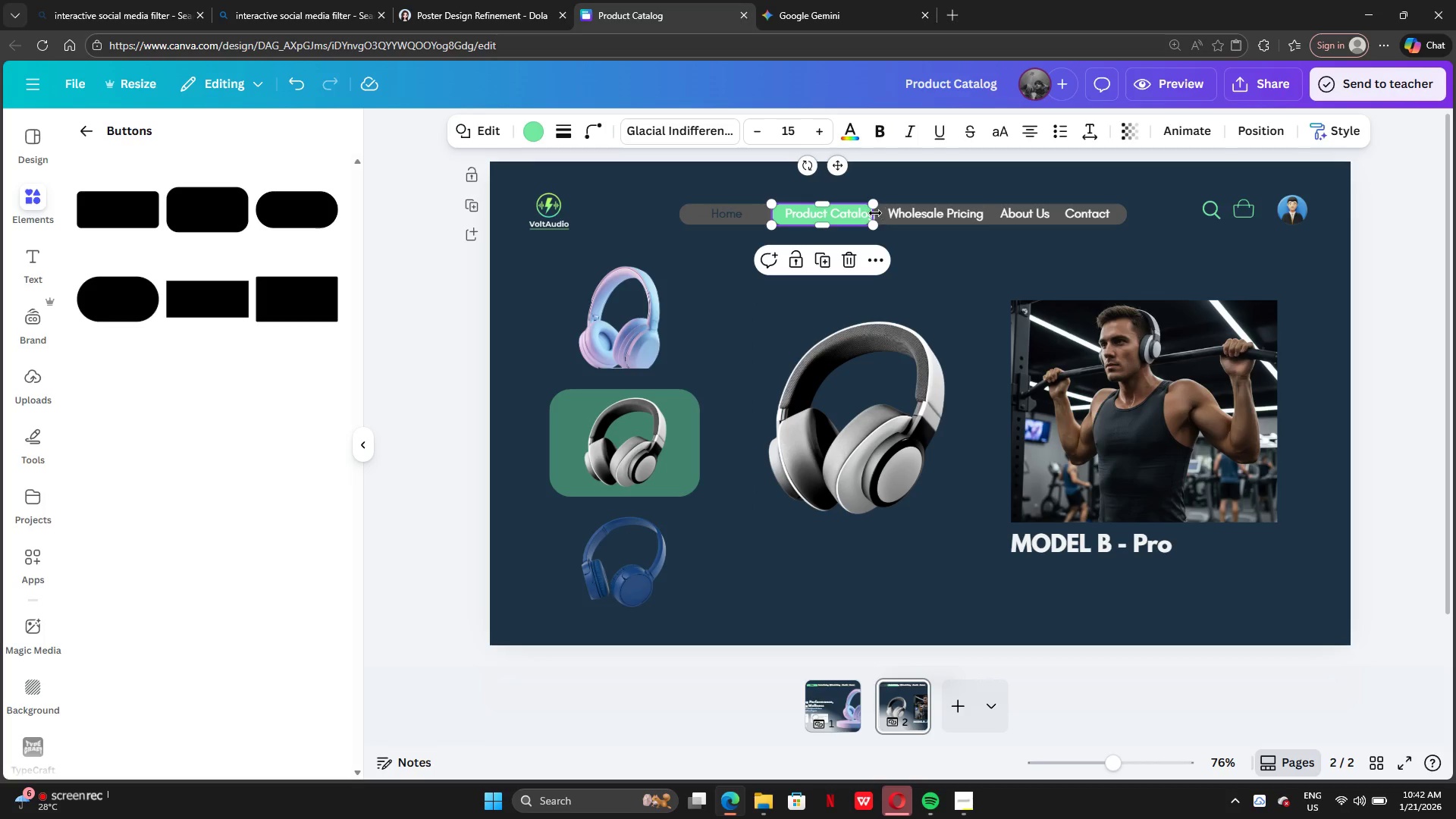 
left_click_drag(start_coordinate=[875, 213], to_coordinate=[886, 213])
 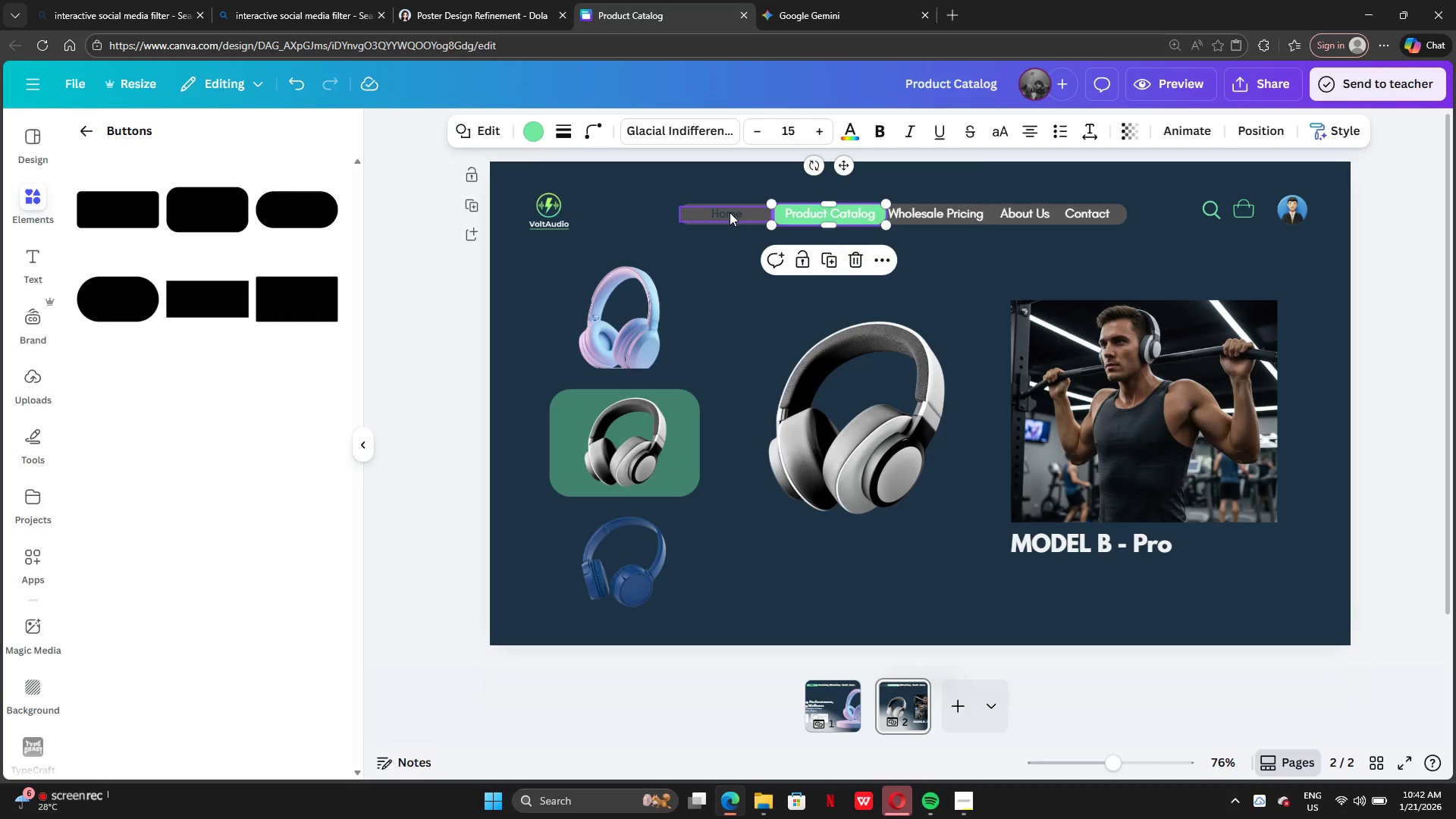 
left_click([730, 212])
 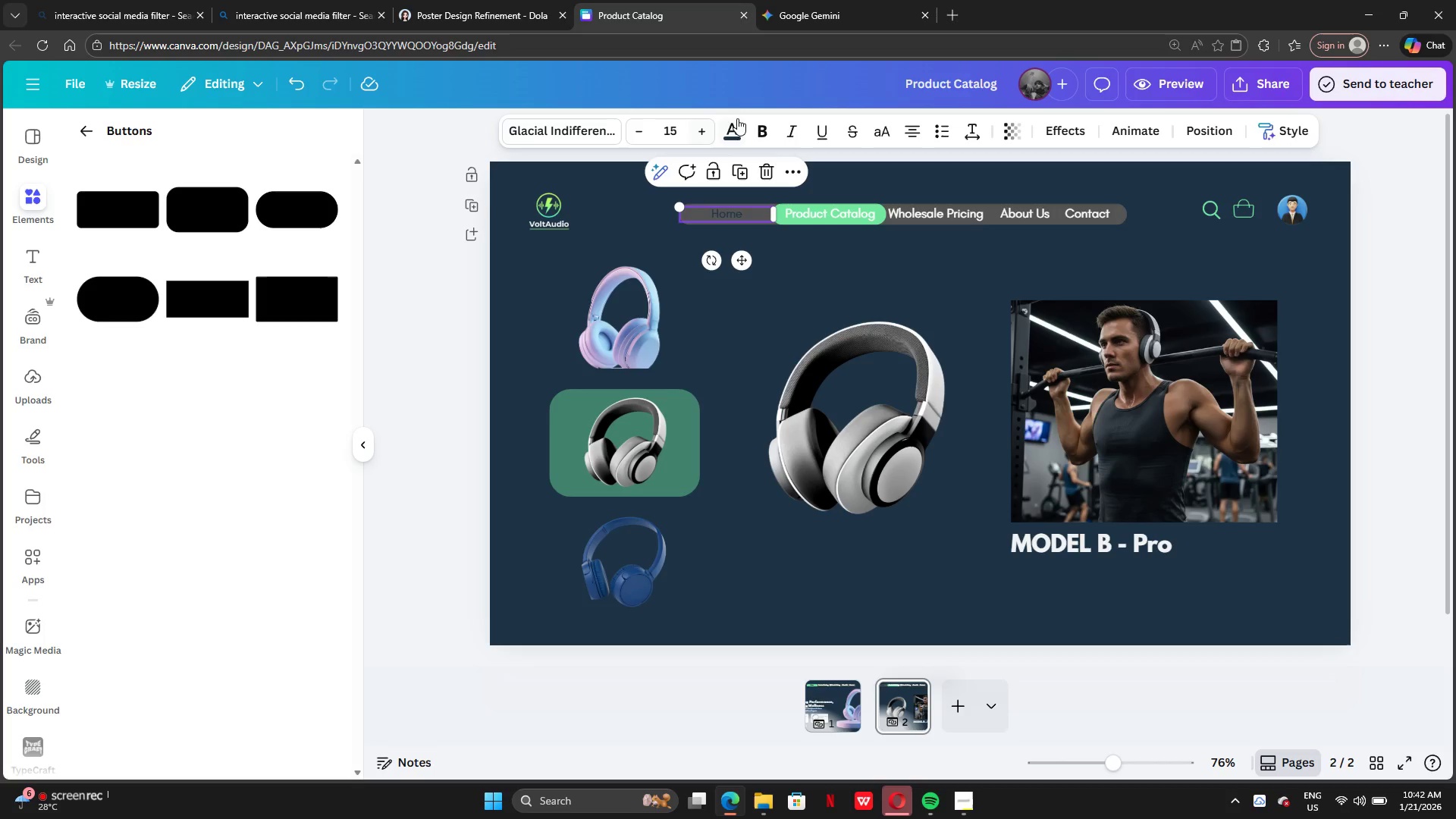 
left_click([739, 124])
 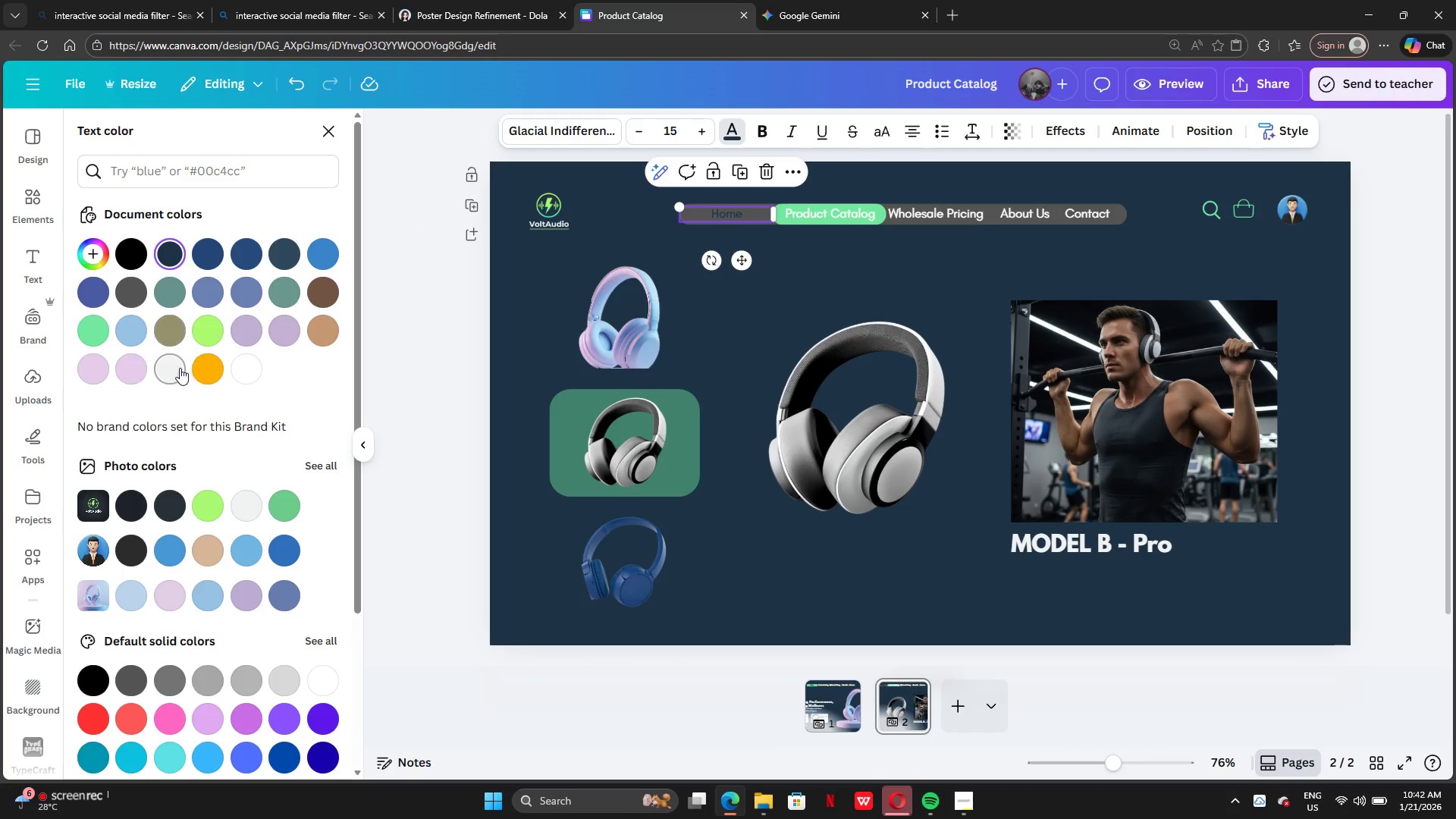 
left_click([180, 368])
 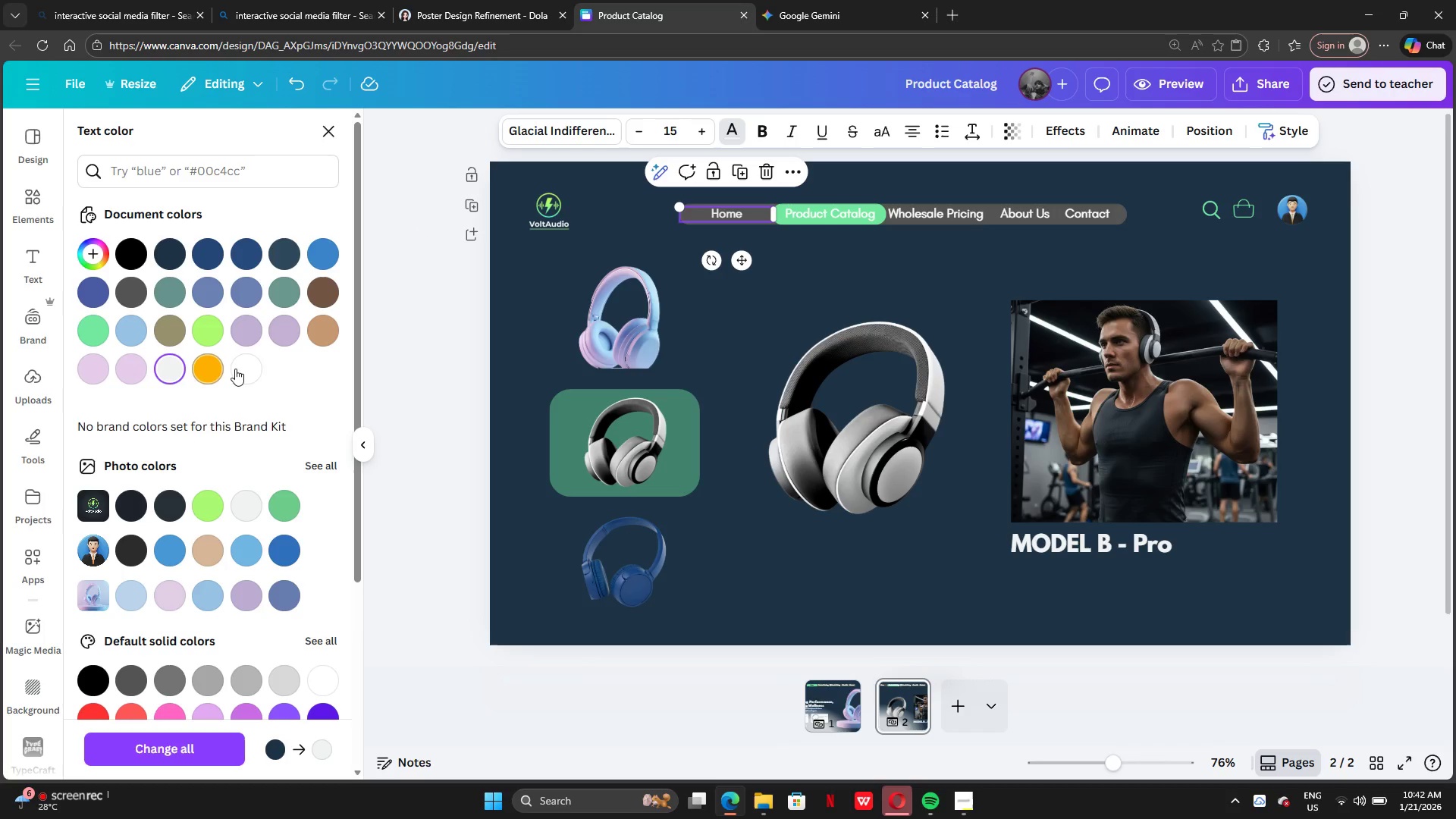 
left_click([259, 375])
 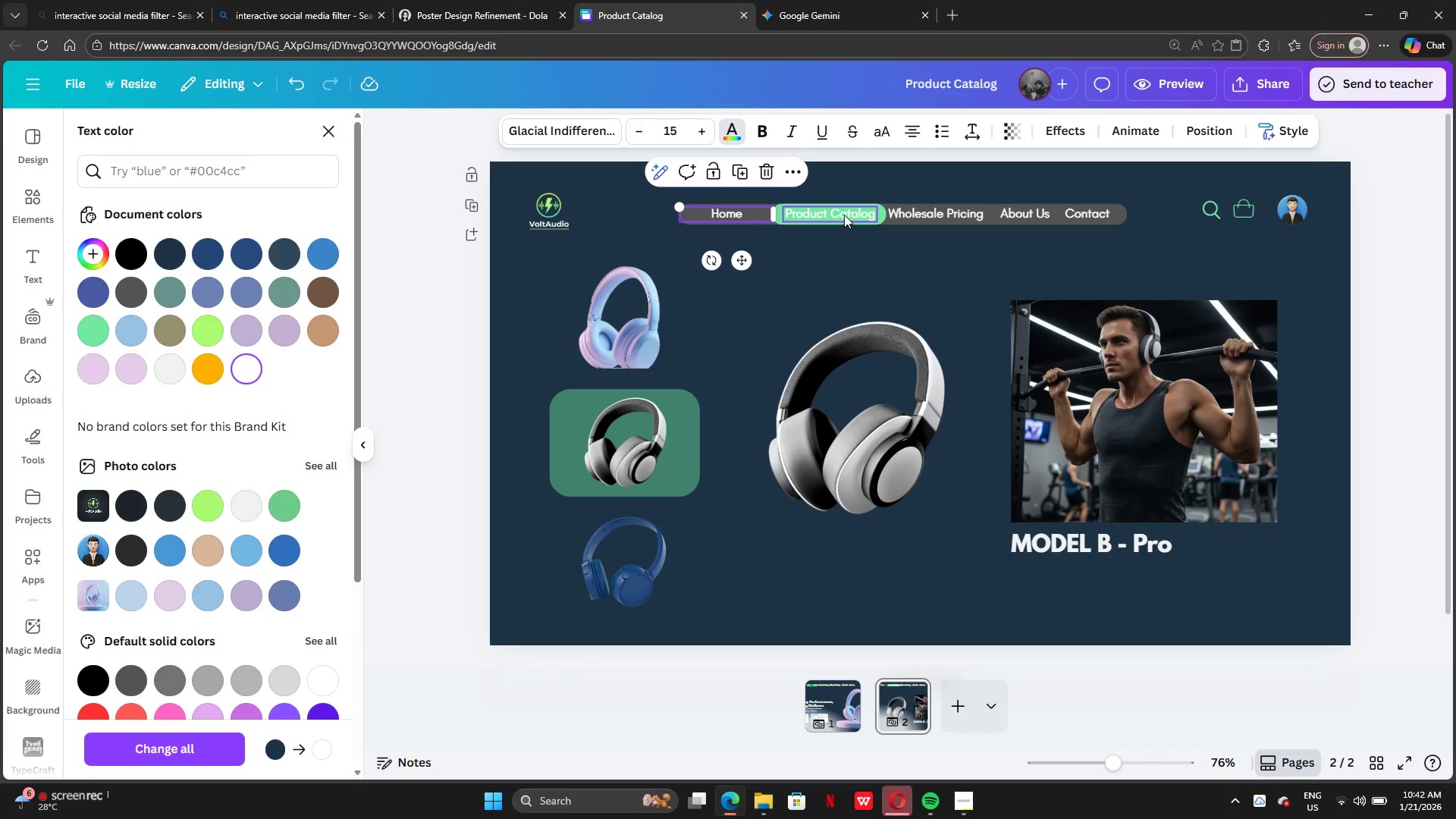 
left_click([833, 212])
 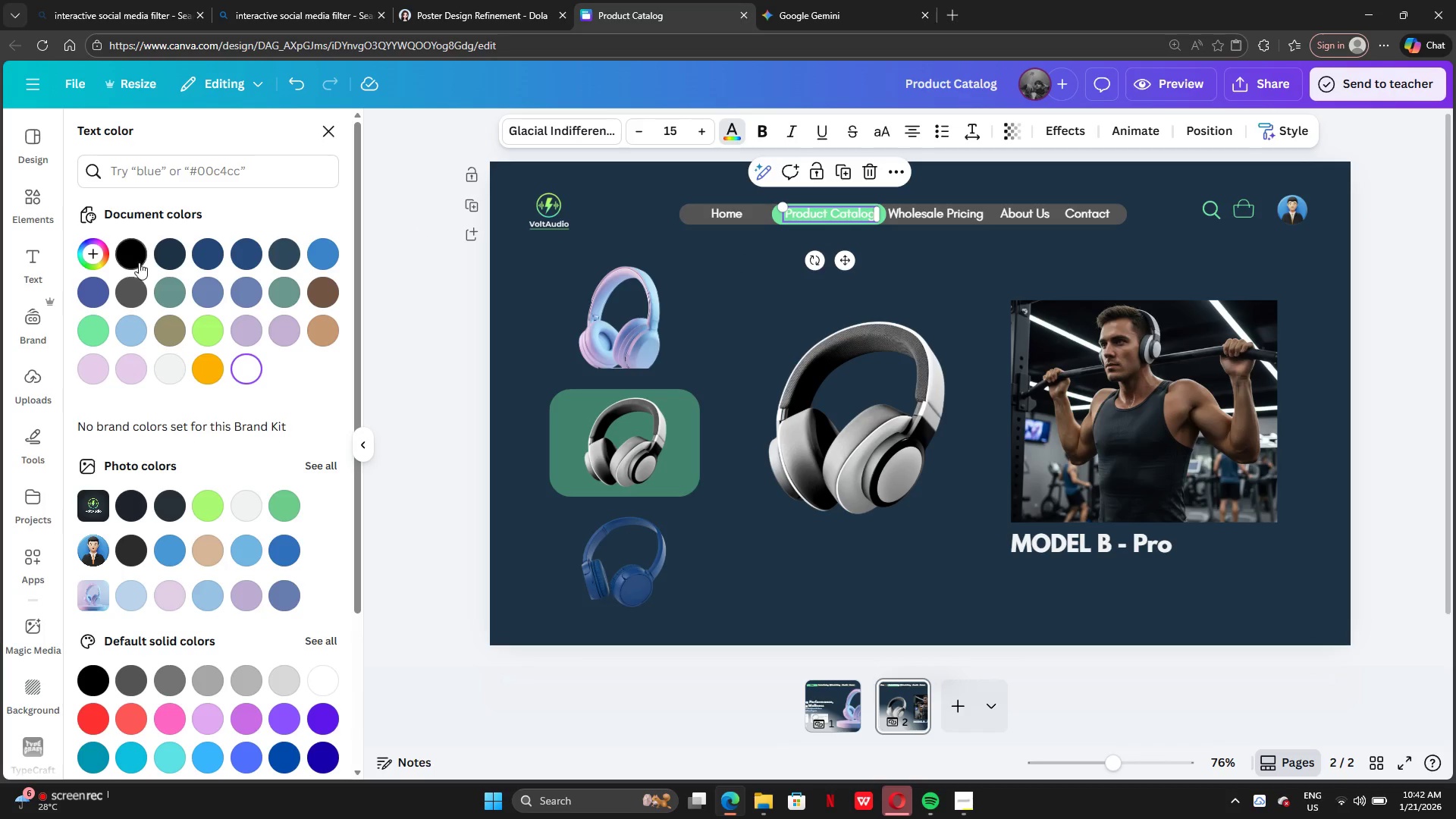 
left_click([174, 251])
 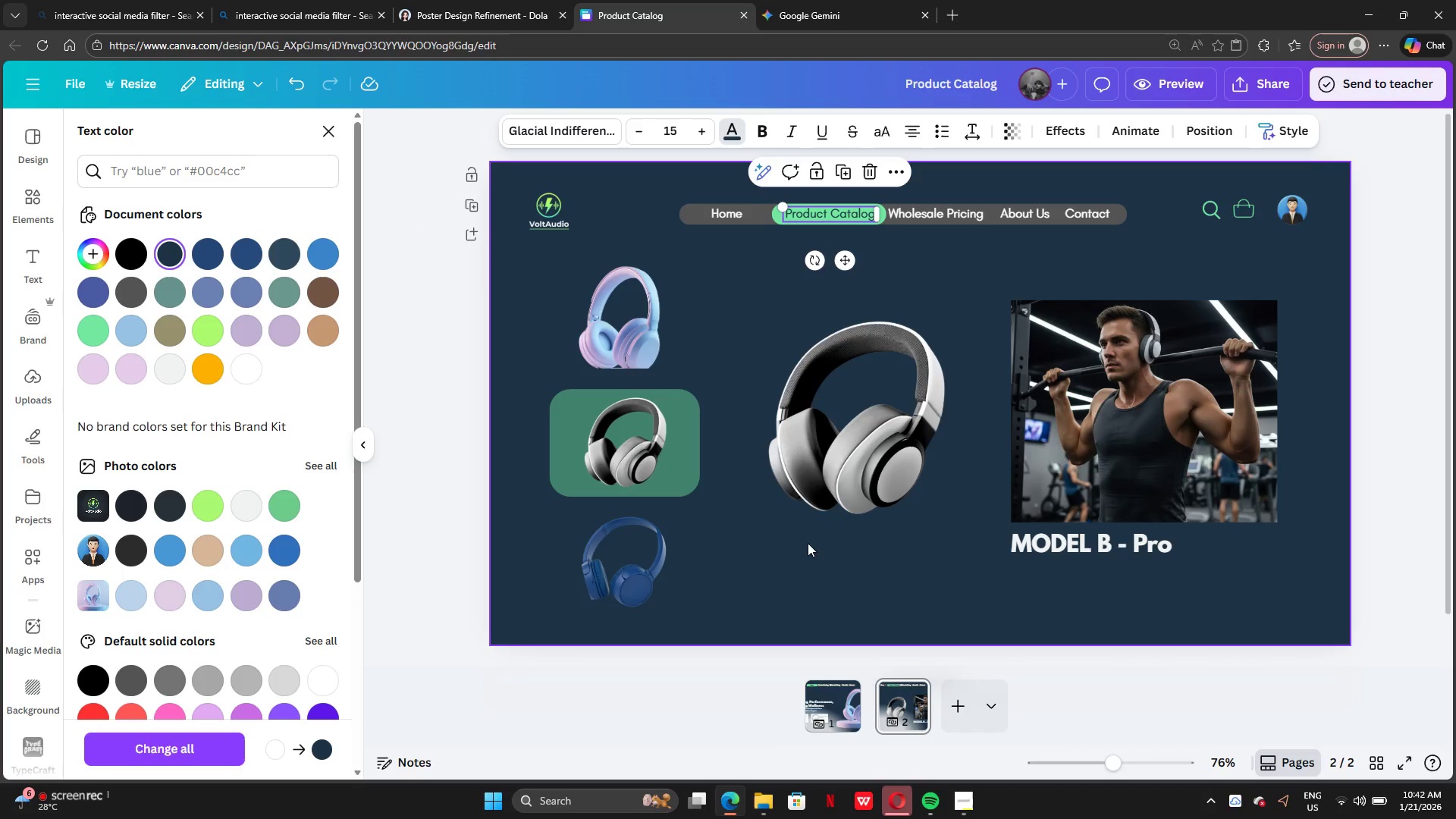 
left_click([814, 547])
 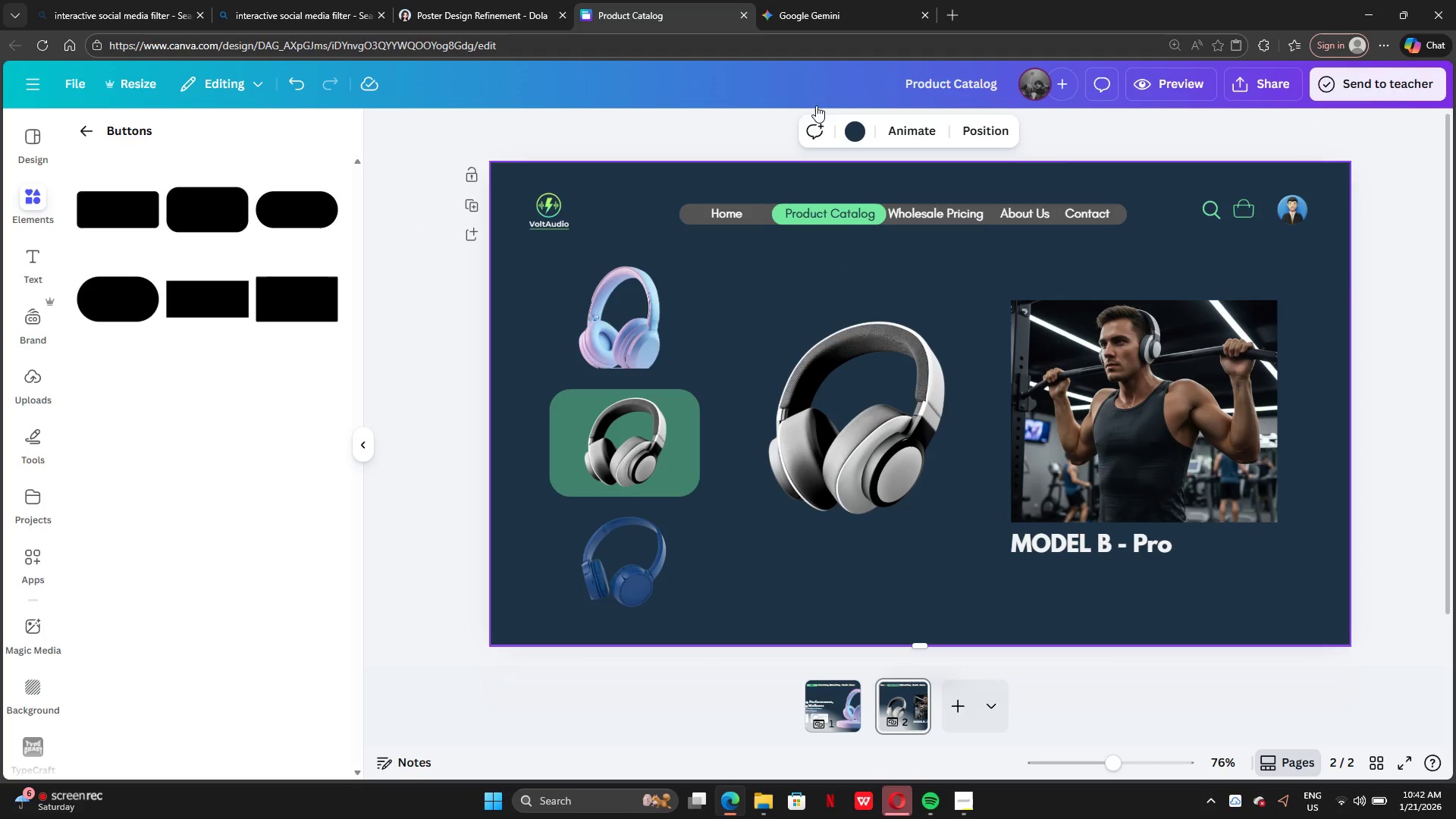 
left_click([795, 16])
 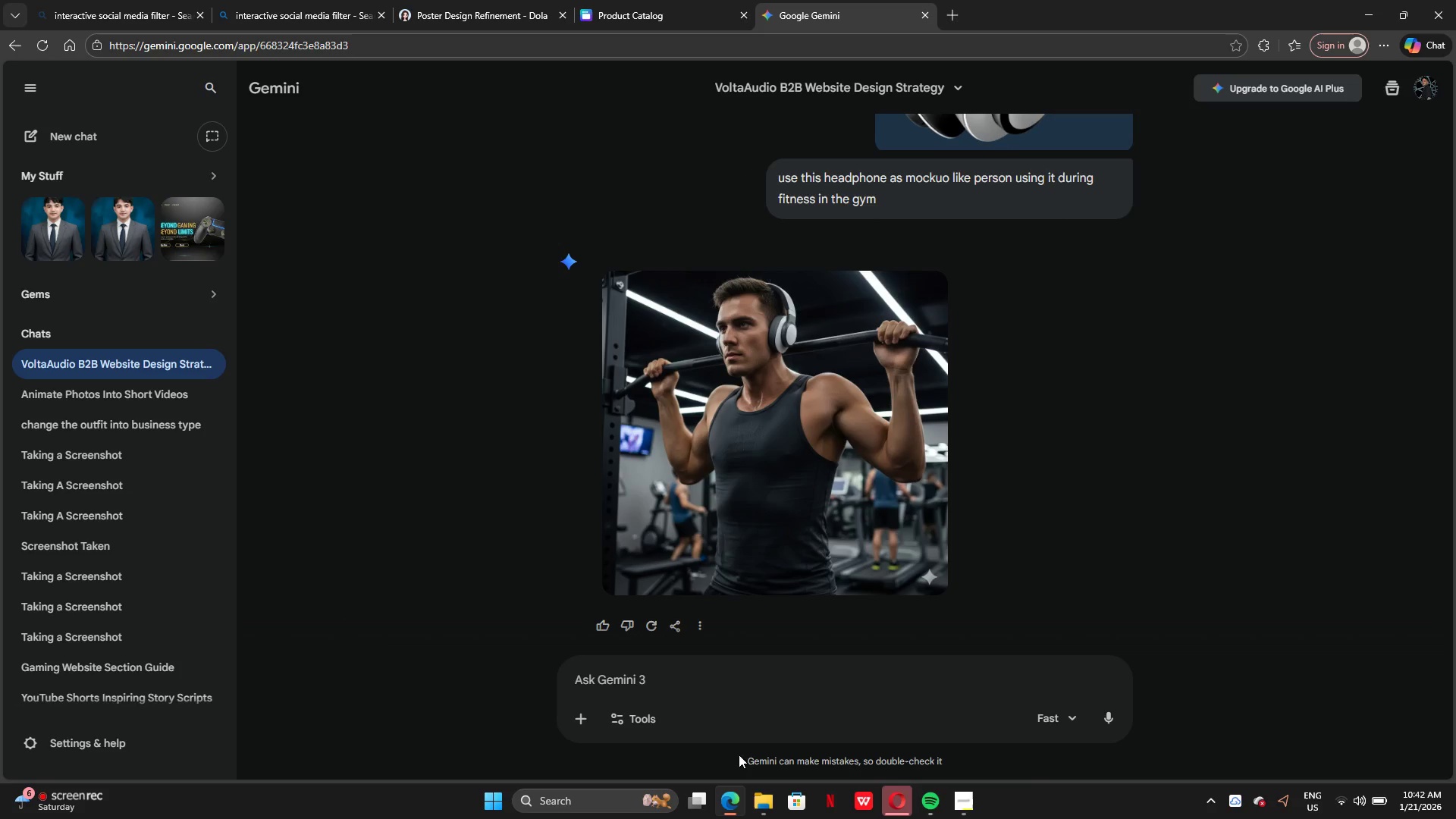 
left_click([701, 689])
 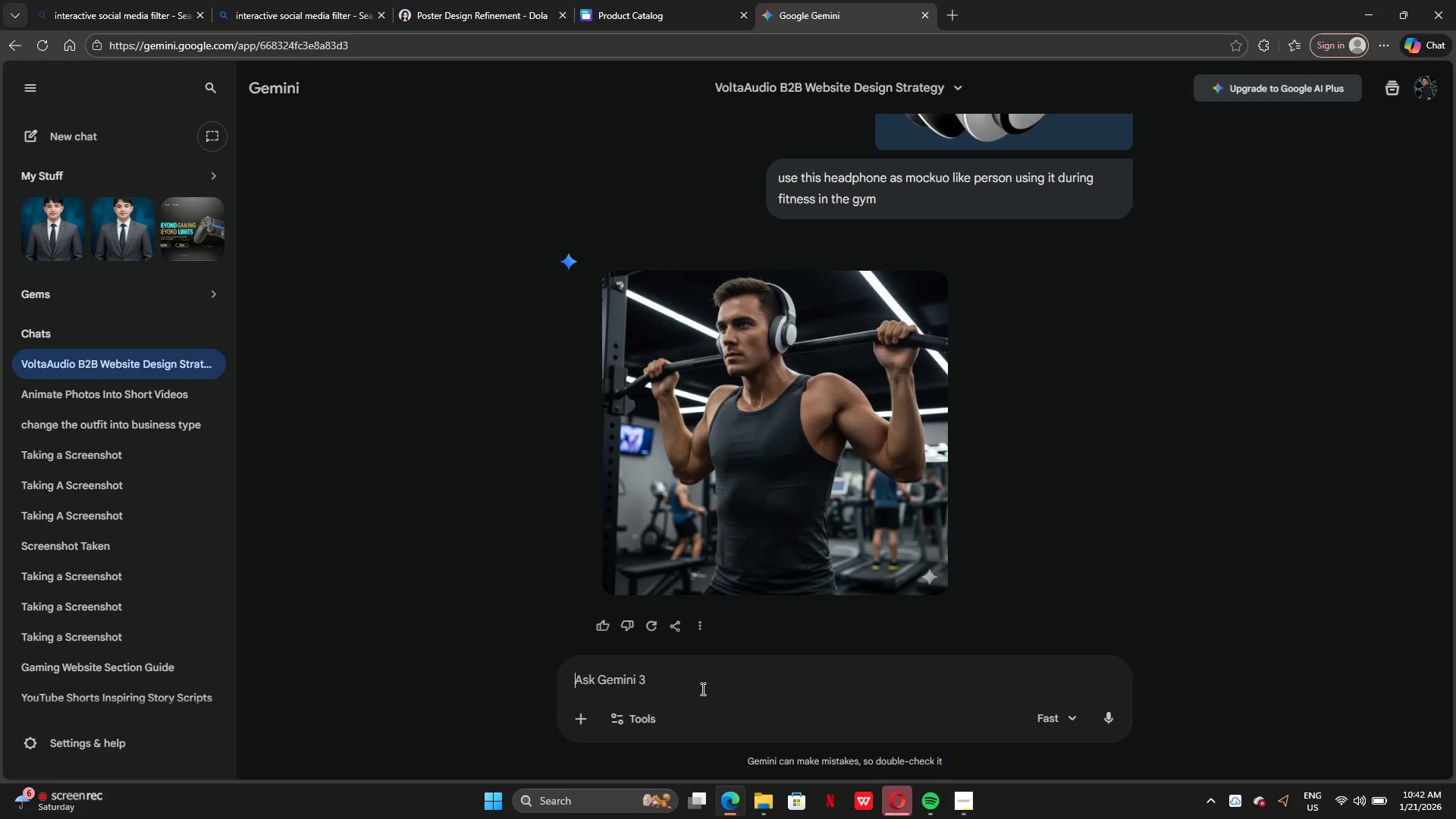 
type(put description and features of the product)
 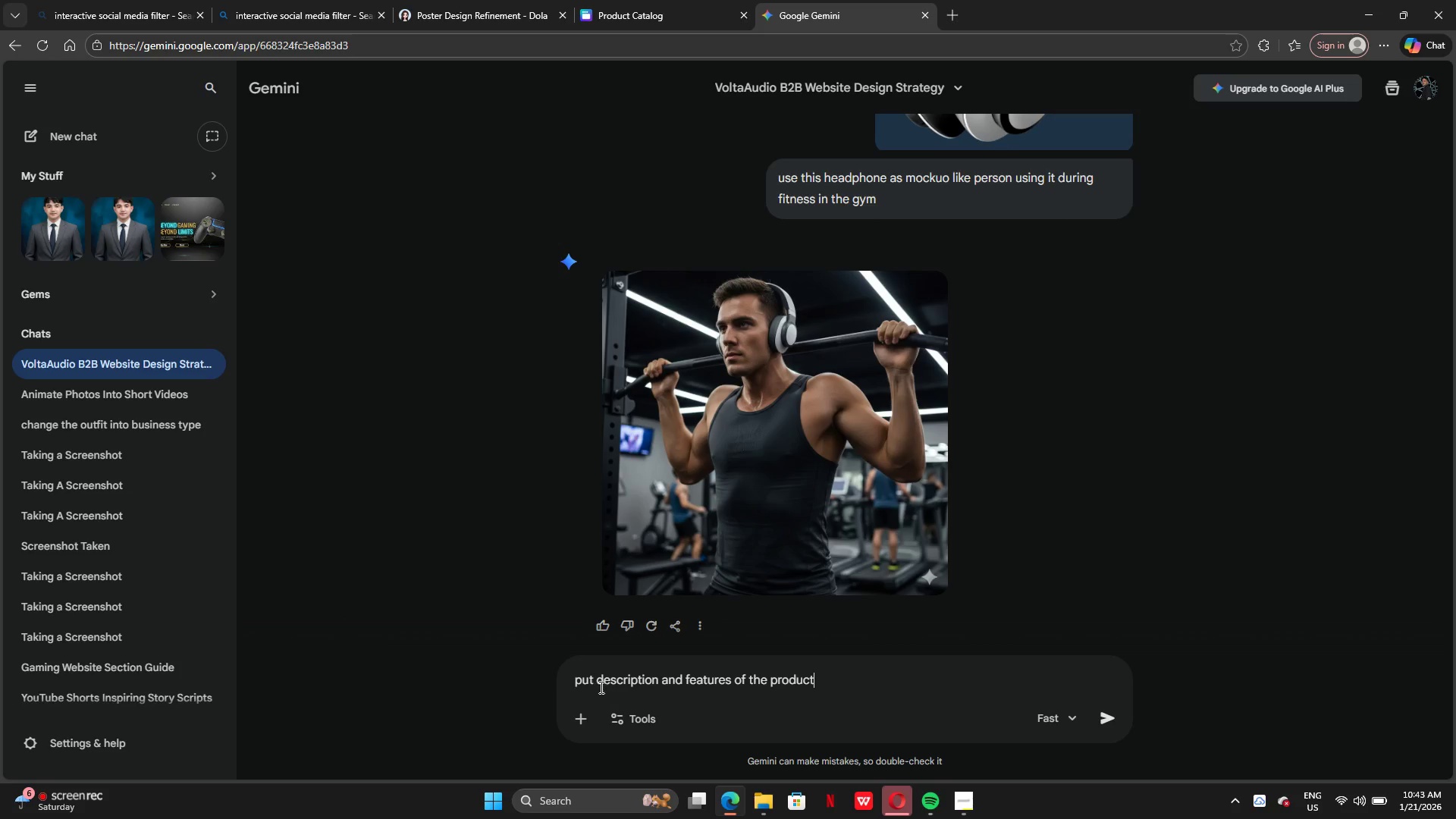 
left_click([593, 686])
 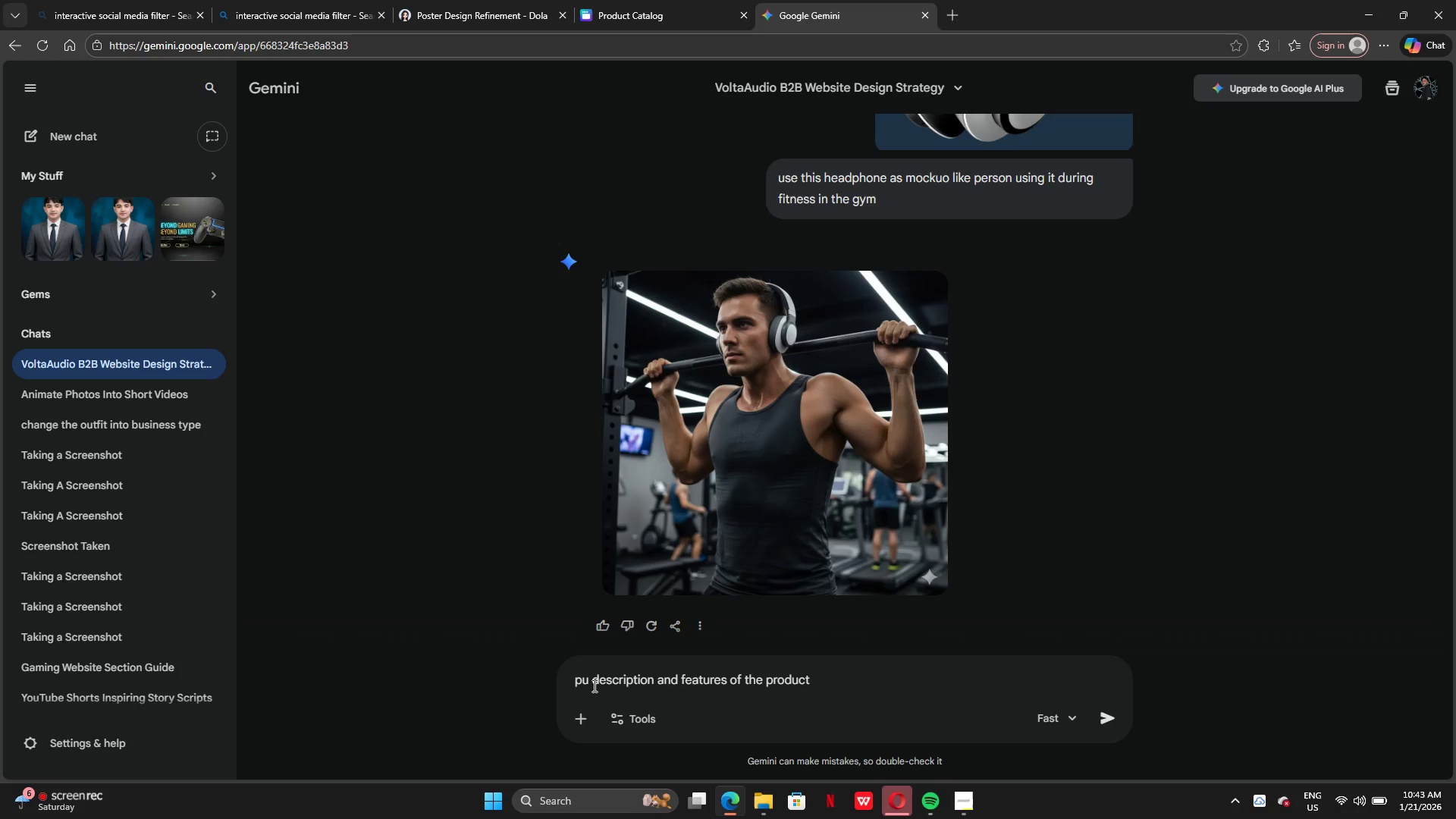 
hold_key(key=Backspace, duration=0.7)
 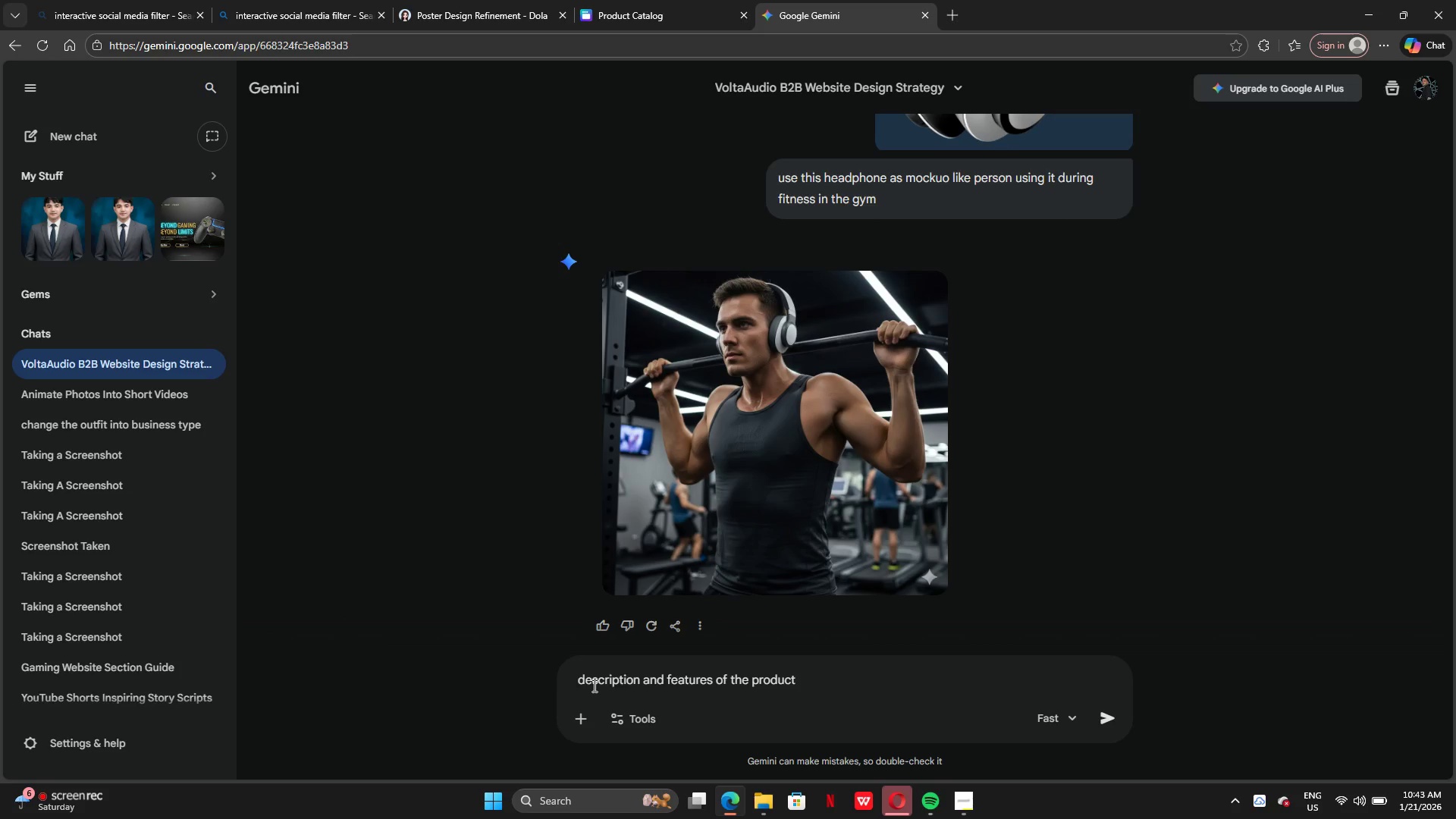 
type(create)
 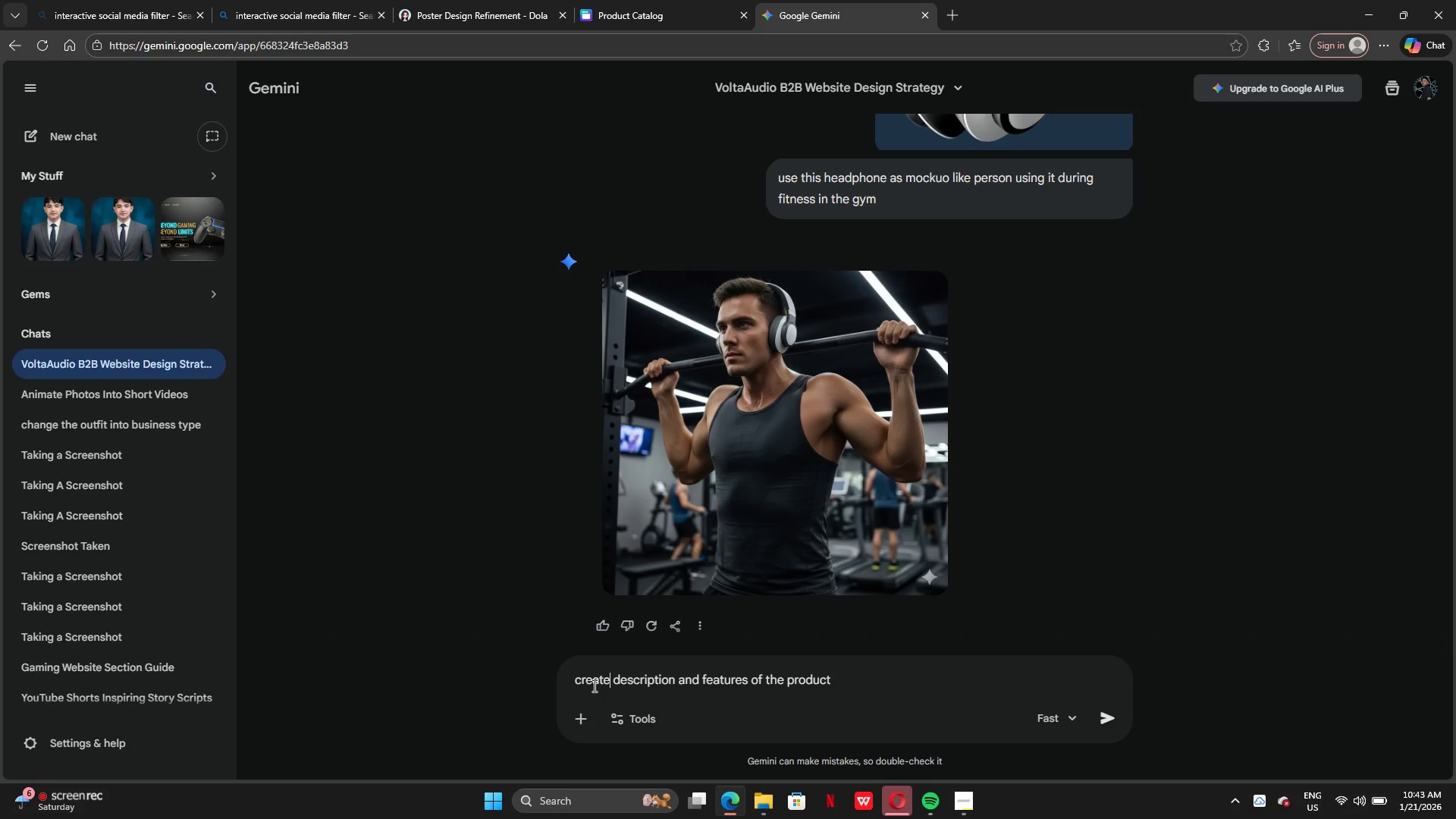 
key(Enter)
 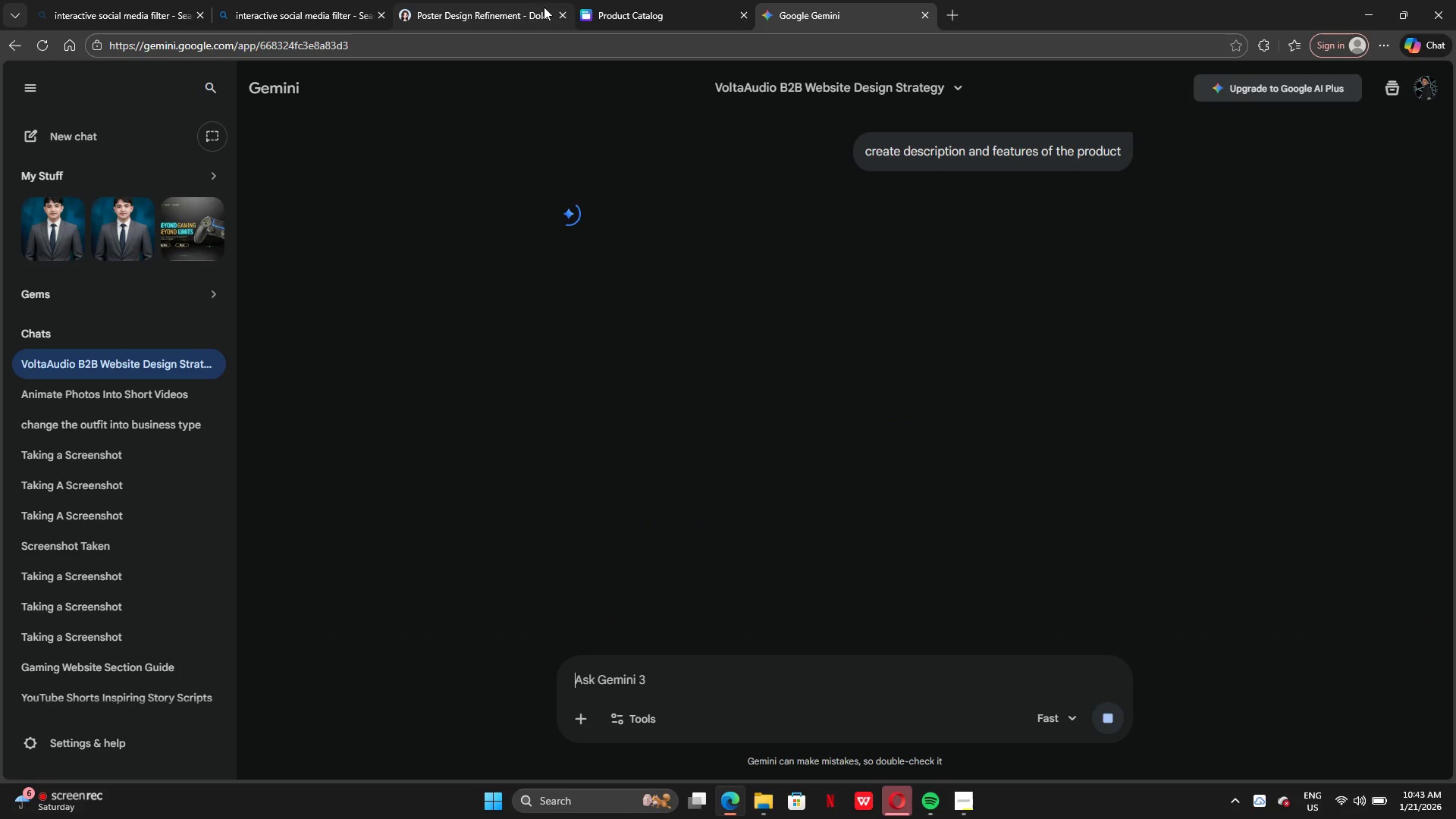 
left_click([647, 10])
 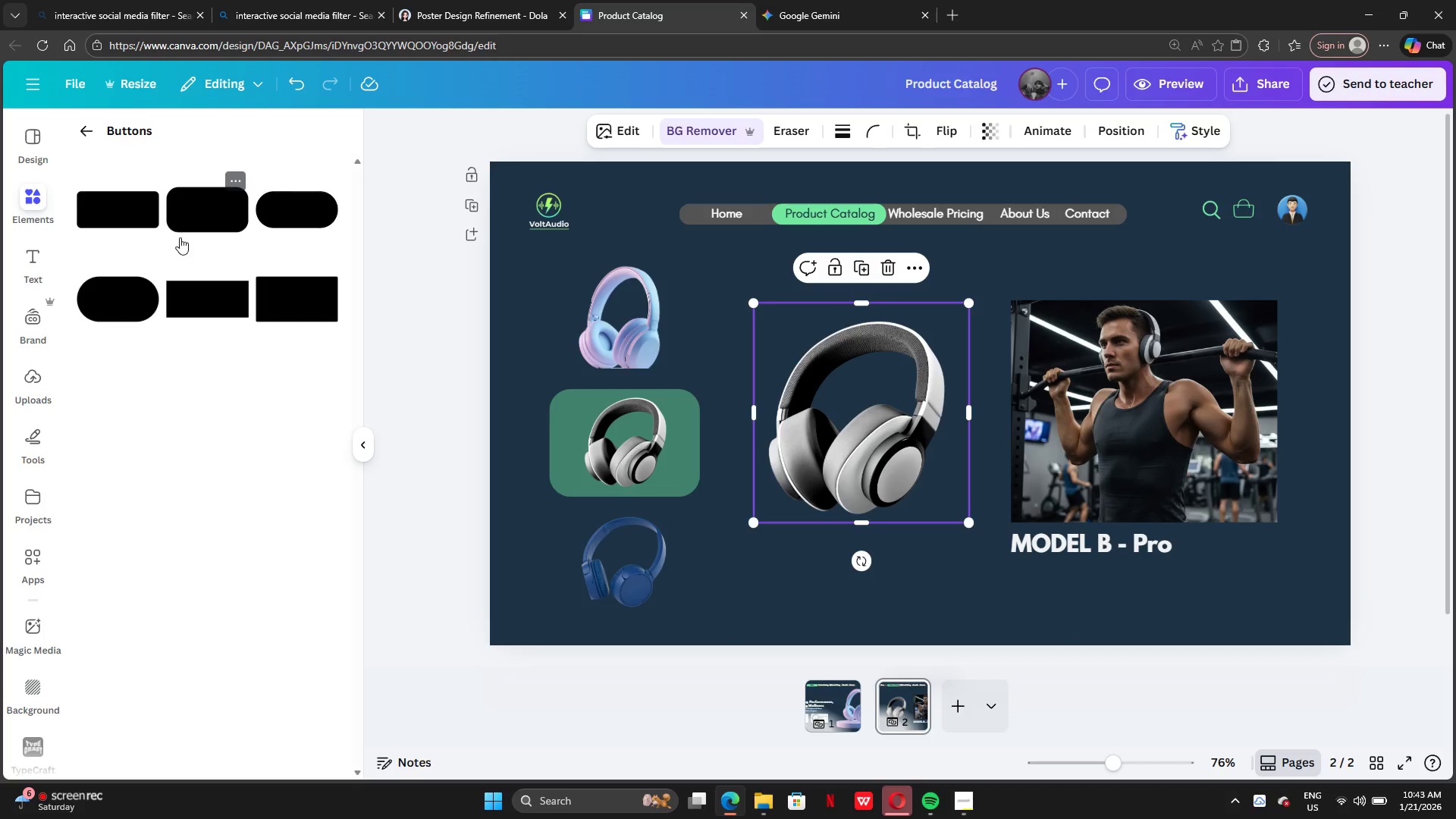 
wait(19.0)
 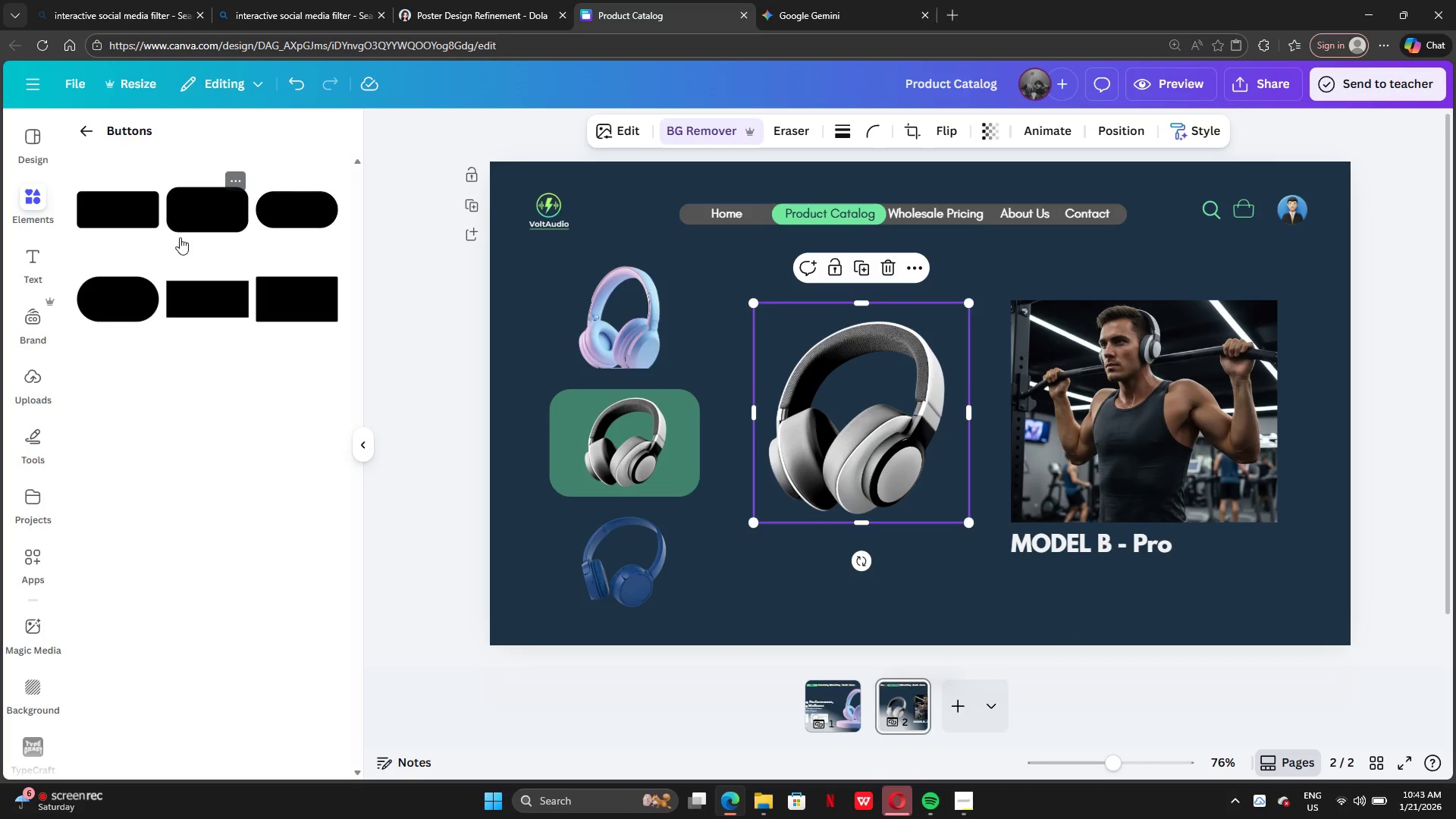 
left_click([1132, 497])
 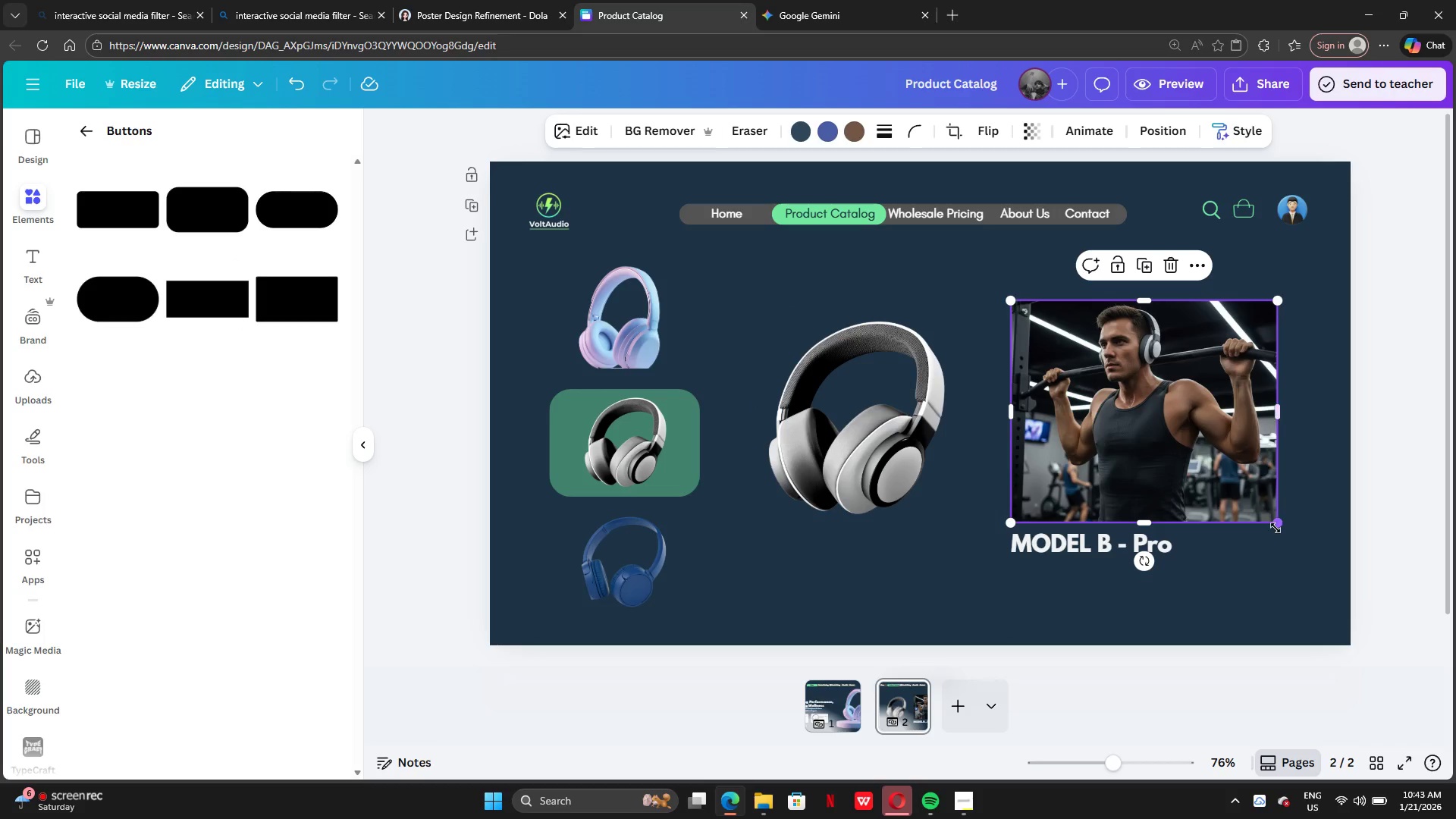 
left_click_drag(start_coordinate=[1280, 522], to_coordinate=[1201, 463])
 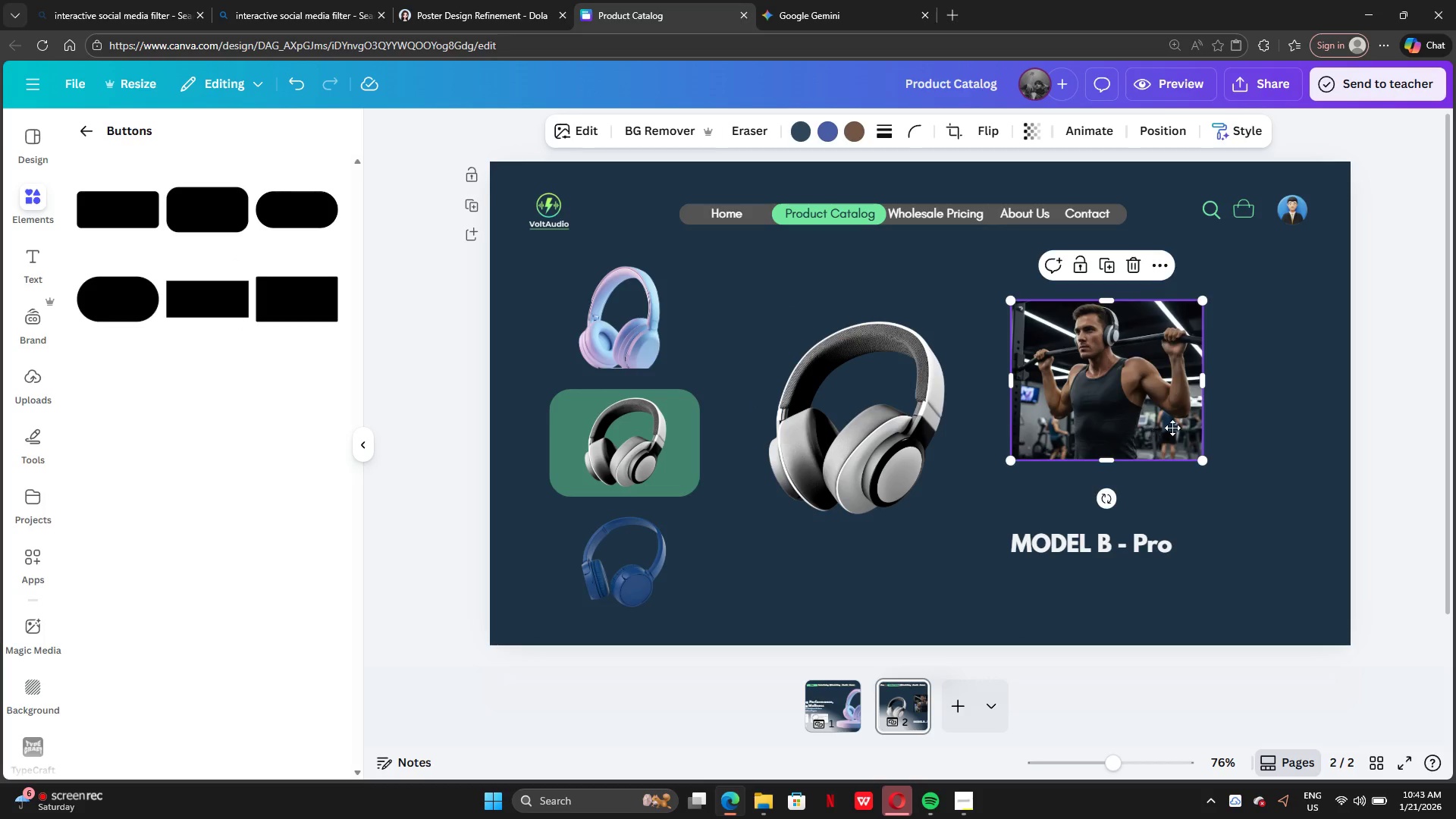 
left_click_drag(start_coordinate=[1151, 428], to_coordinate=[1151, 414])
 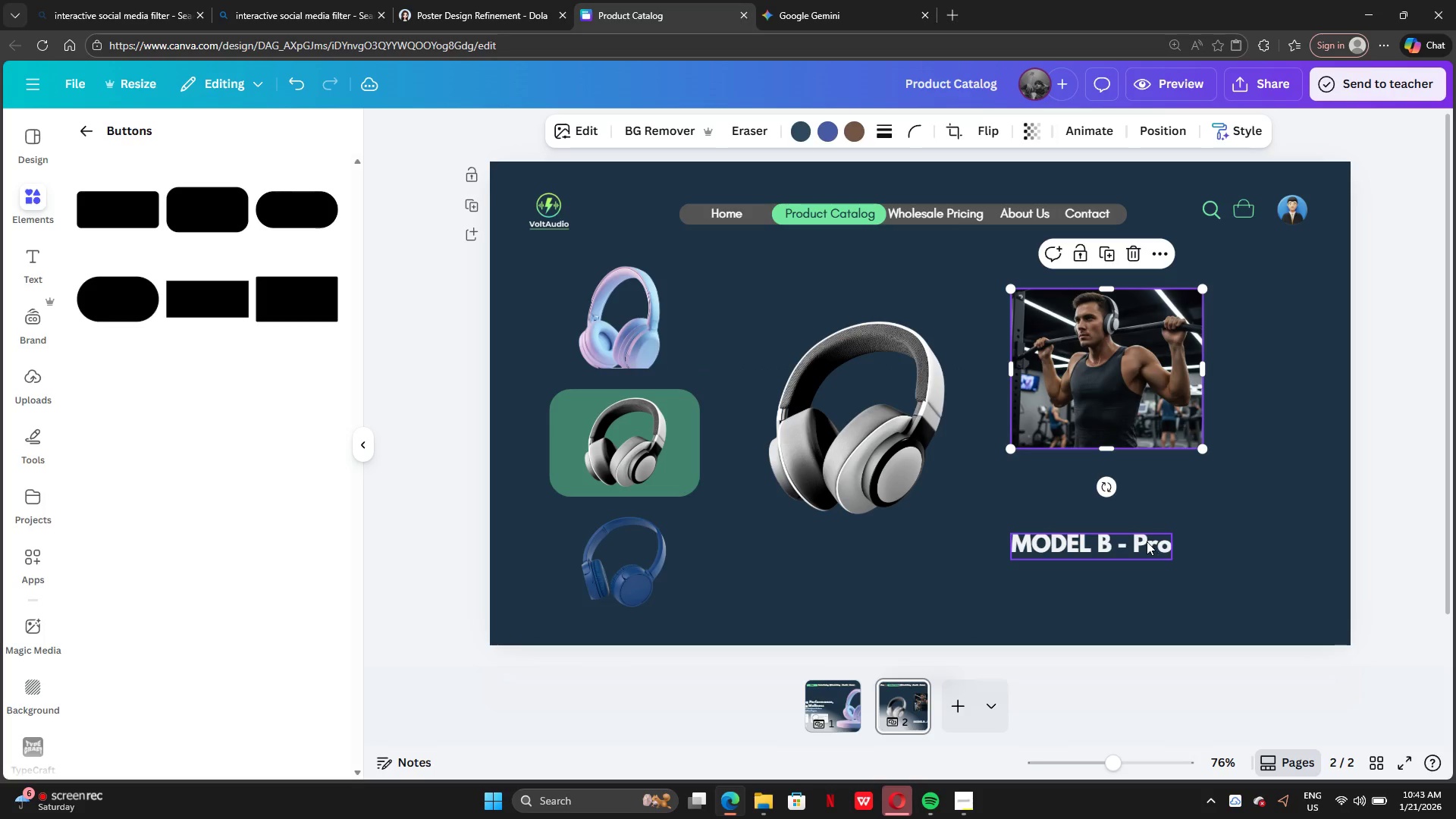 
left_click_drag(start_coordinate=[1145, 542], to_coordinate=[1148, 476])
 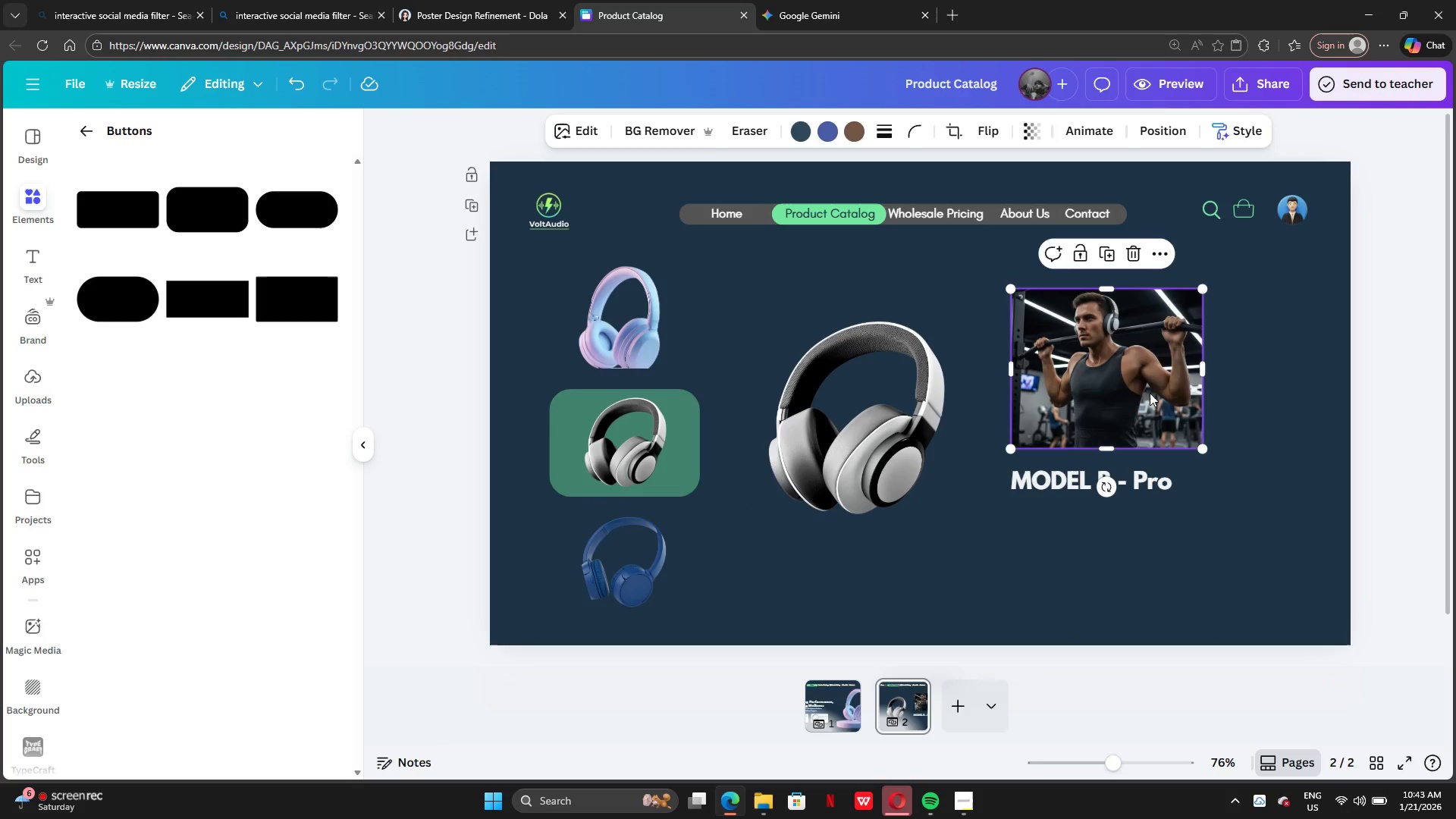 
left_click_drag(start_coordinate=[1149, 394], to_coordinate=[1248, 399])
 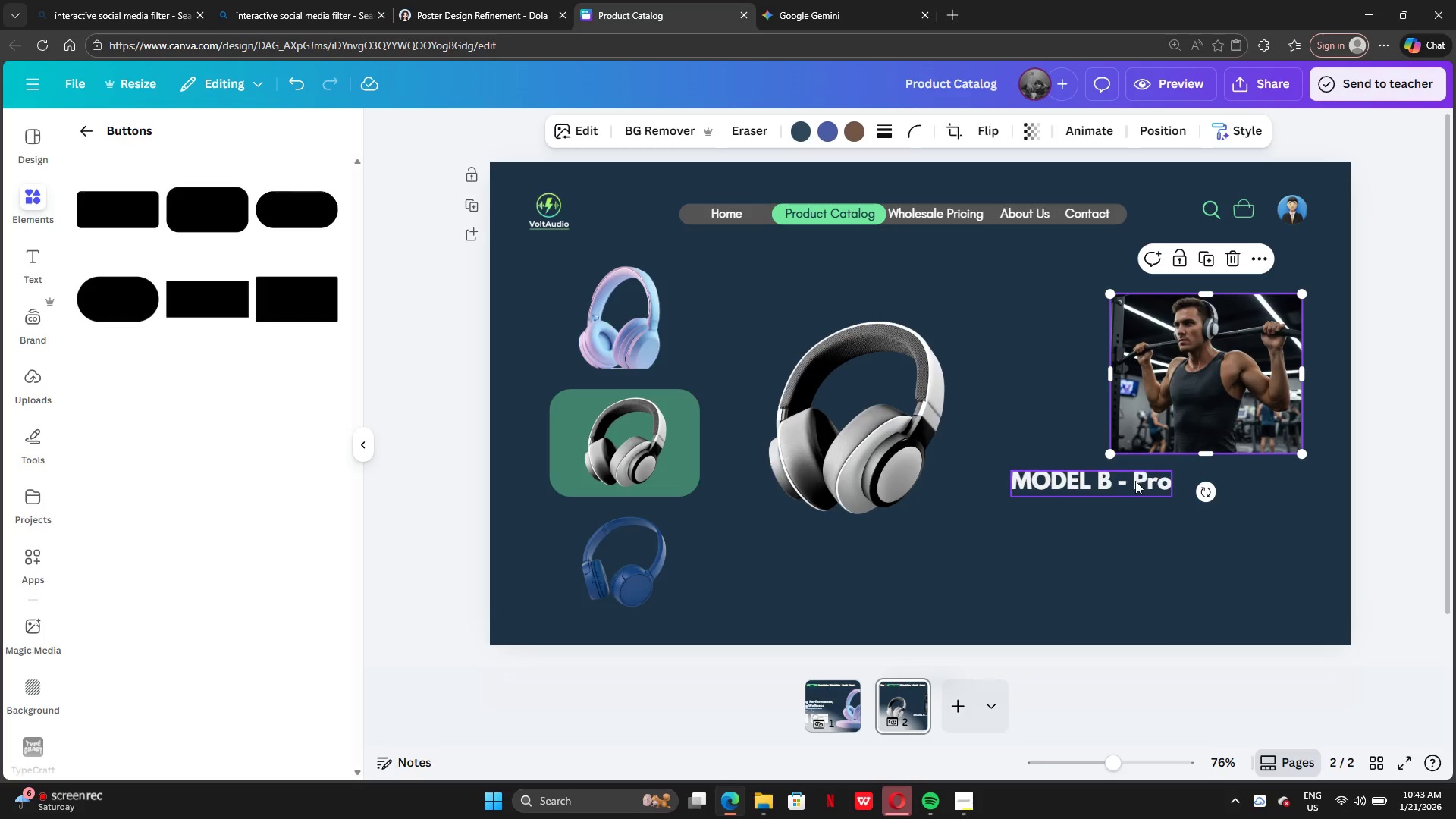 
left_click_drag(start_coordinate=[1135, 481], to_coordinate=[1237, 473])
 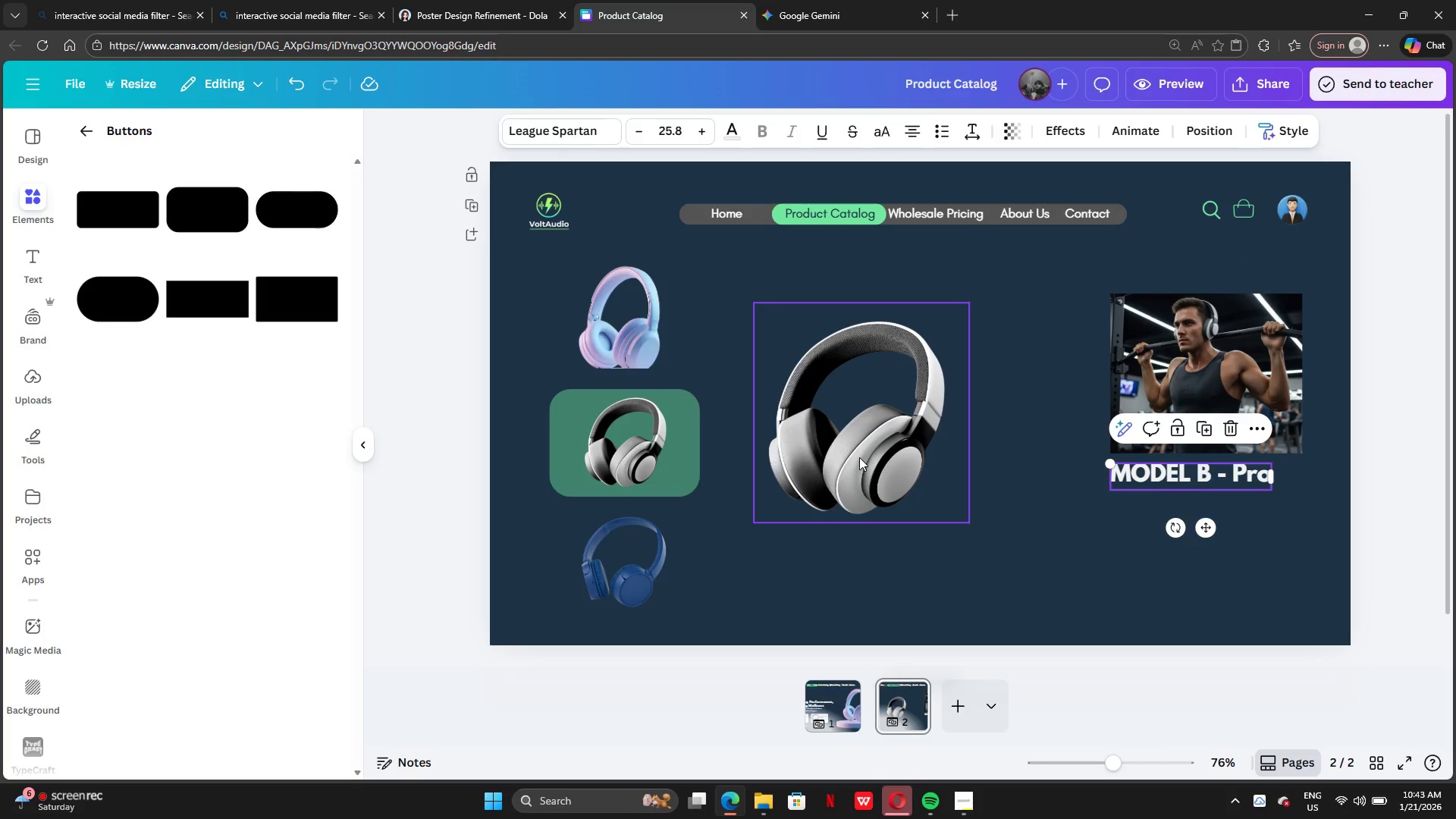 
left_click([859, 457])
 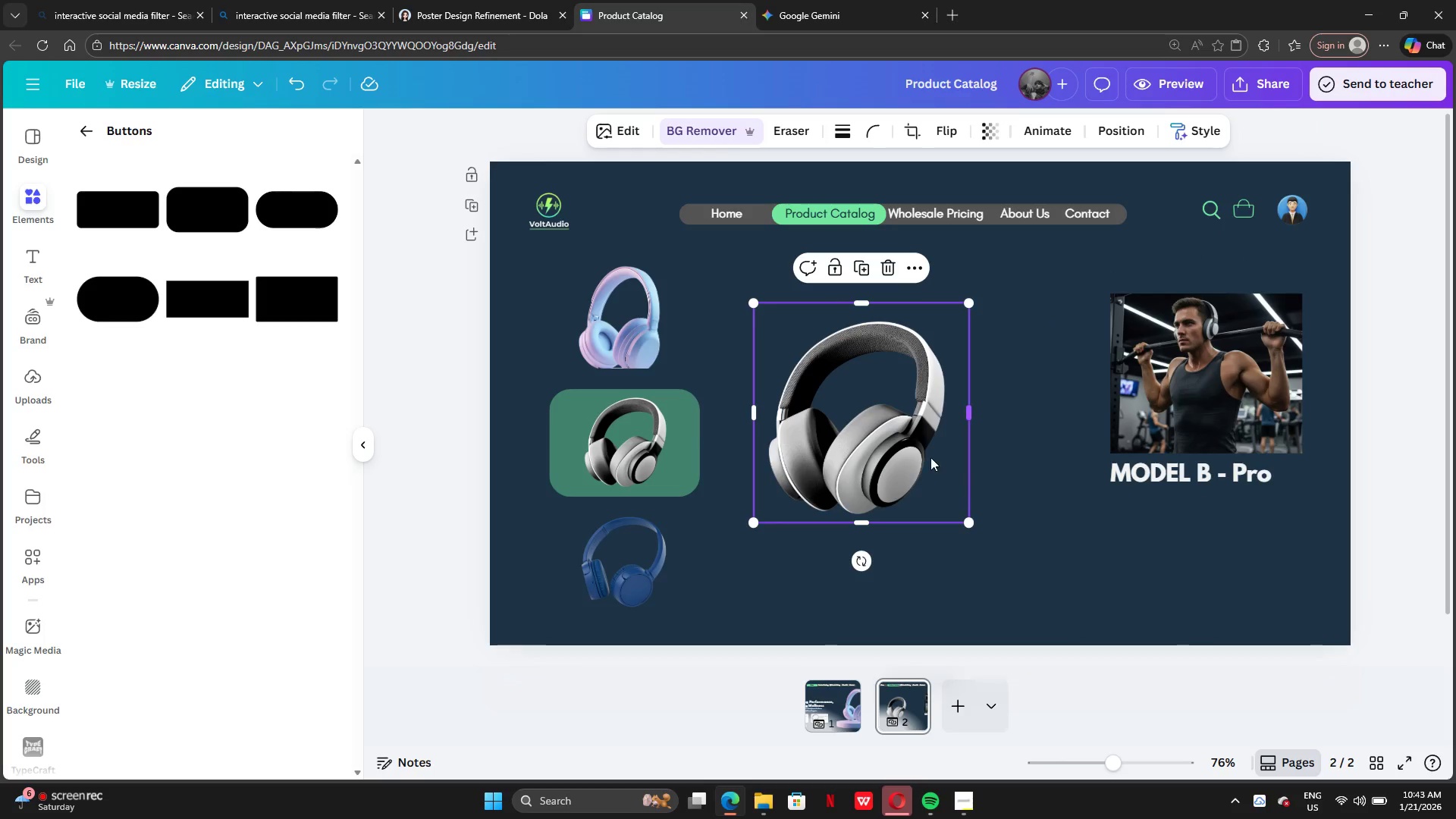 
left_click_drag(start_coordinate=[885, 431], to_coordinate=[930, 432])
 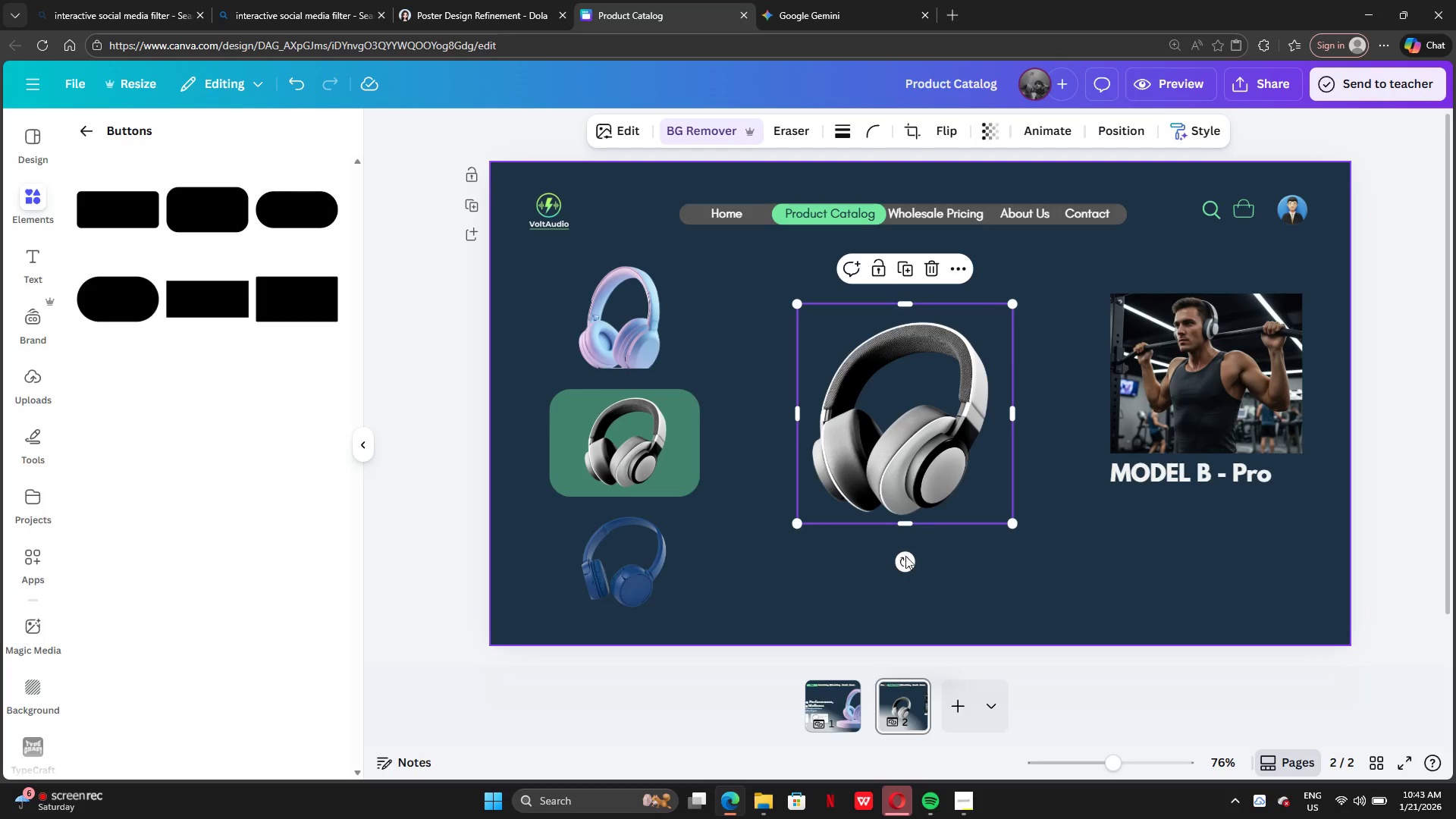 
left_click_drag(start_coordinate=[899, 559], to_coordinate=[844, 538])
 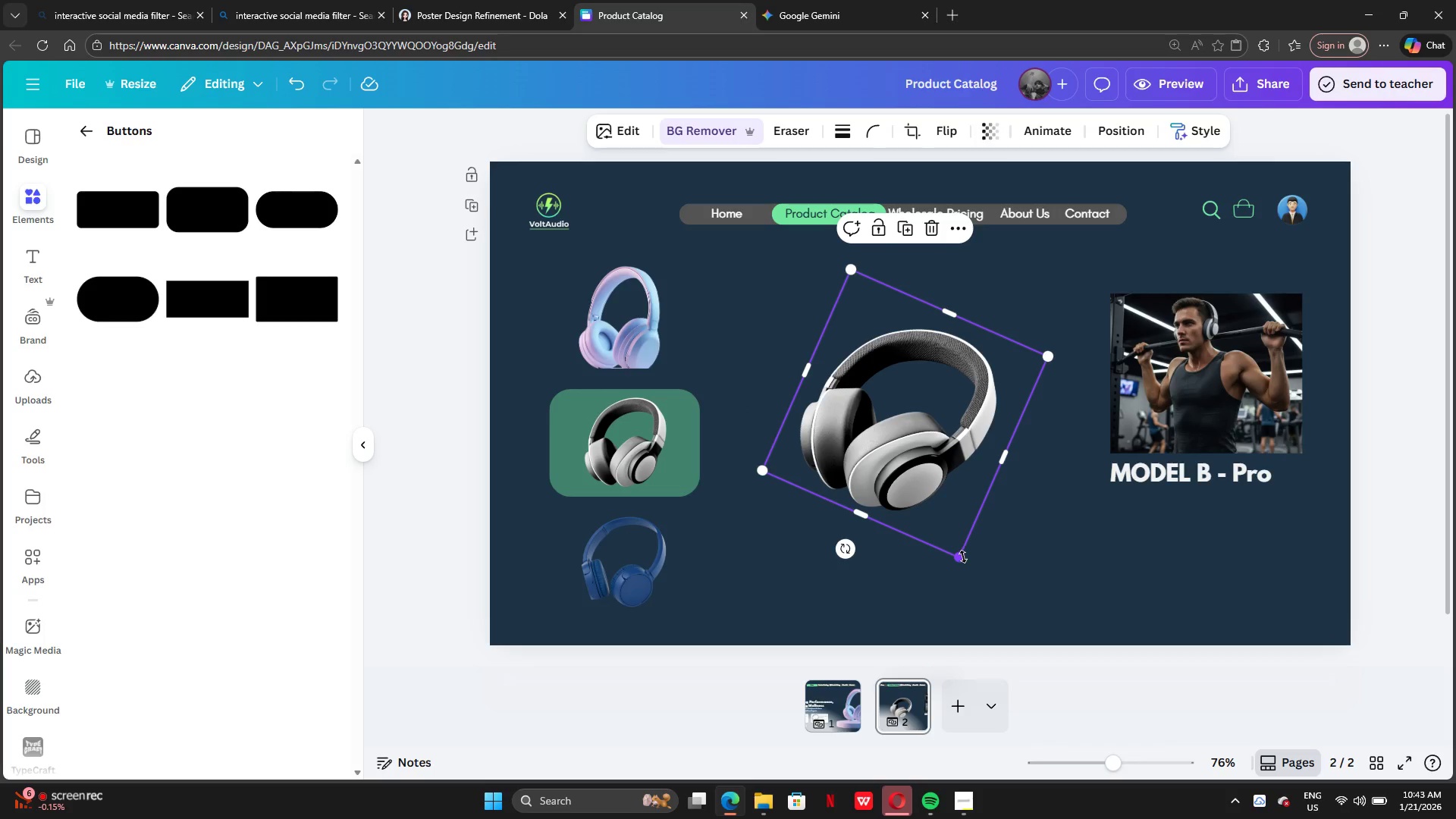 
left_click_drag(start_coordinate=[962, 556], to_coordinate=[974, 581])
 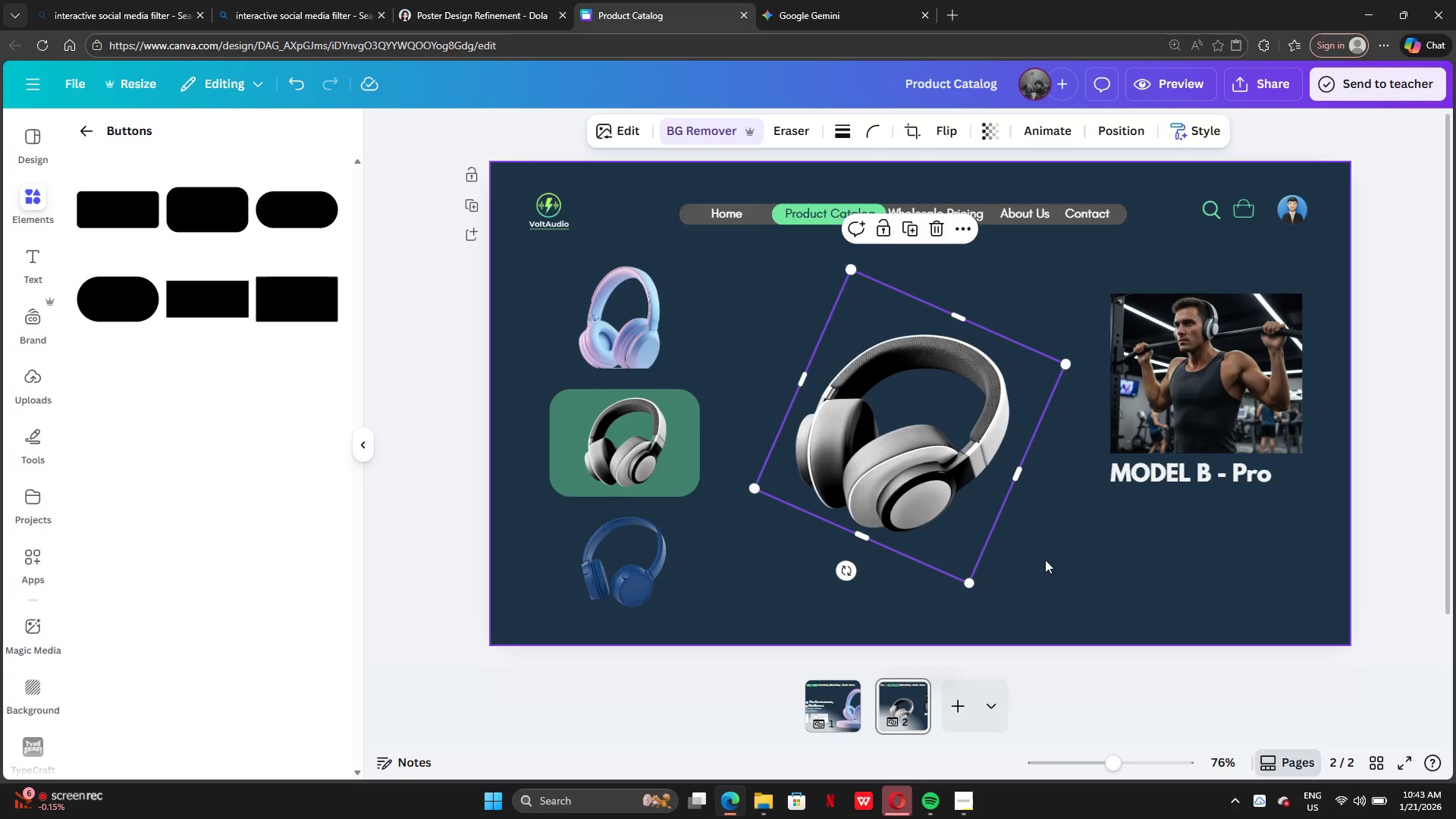 
left_click([1045, 560])
 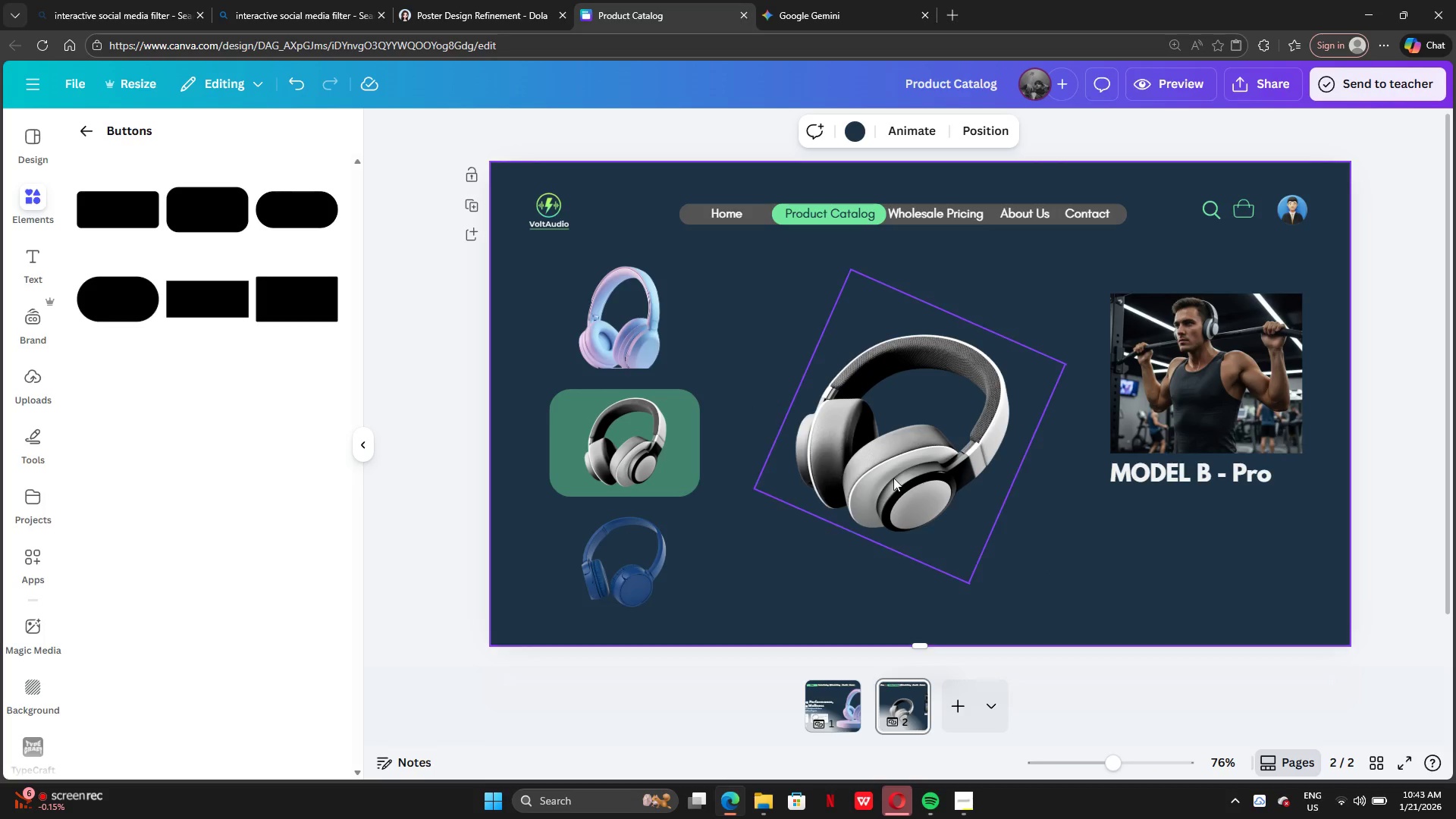 
left_click_drag(start_coordinate=[893, 478], to_coordinate=[887, 472])
 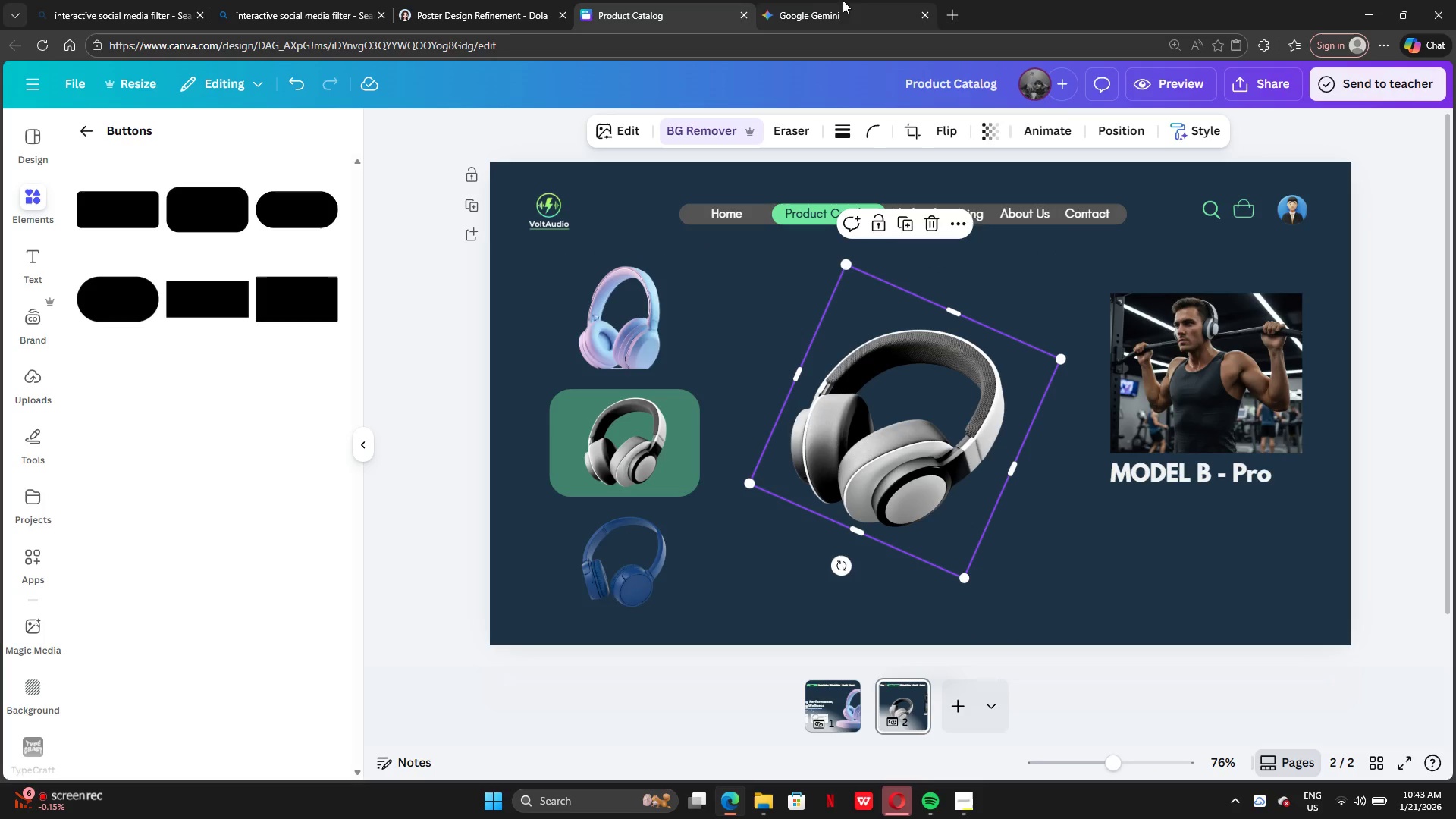 
left_click([818, 7])
 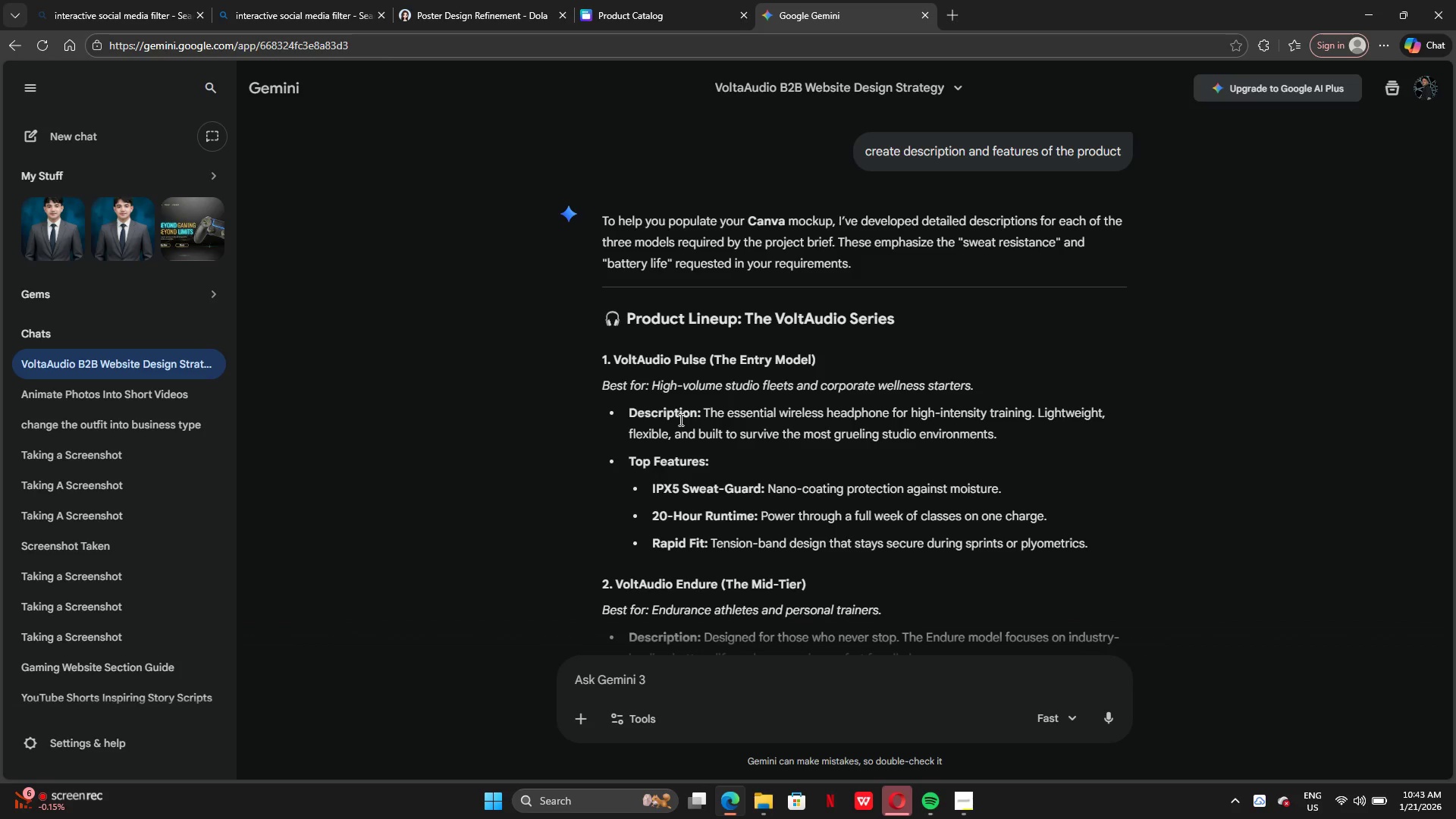 
scroll: coordinate [679, 421], scroll_direction: down, amount: 1.0
 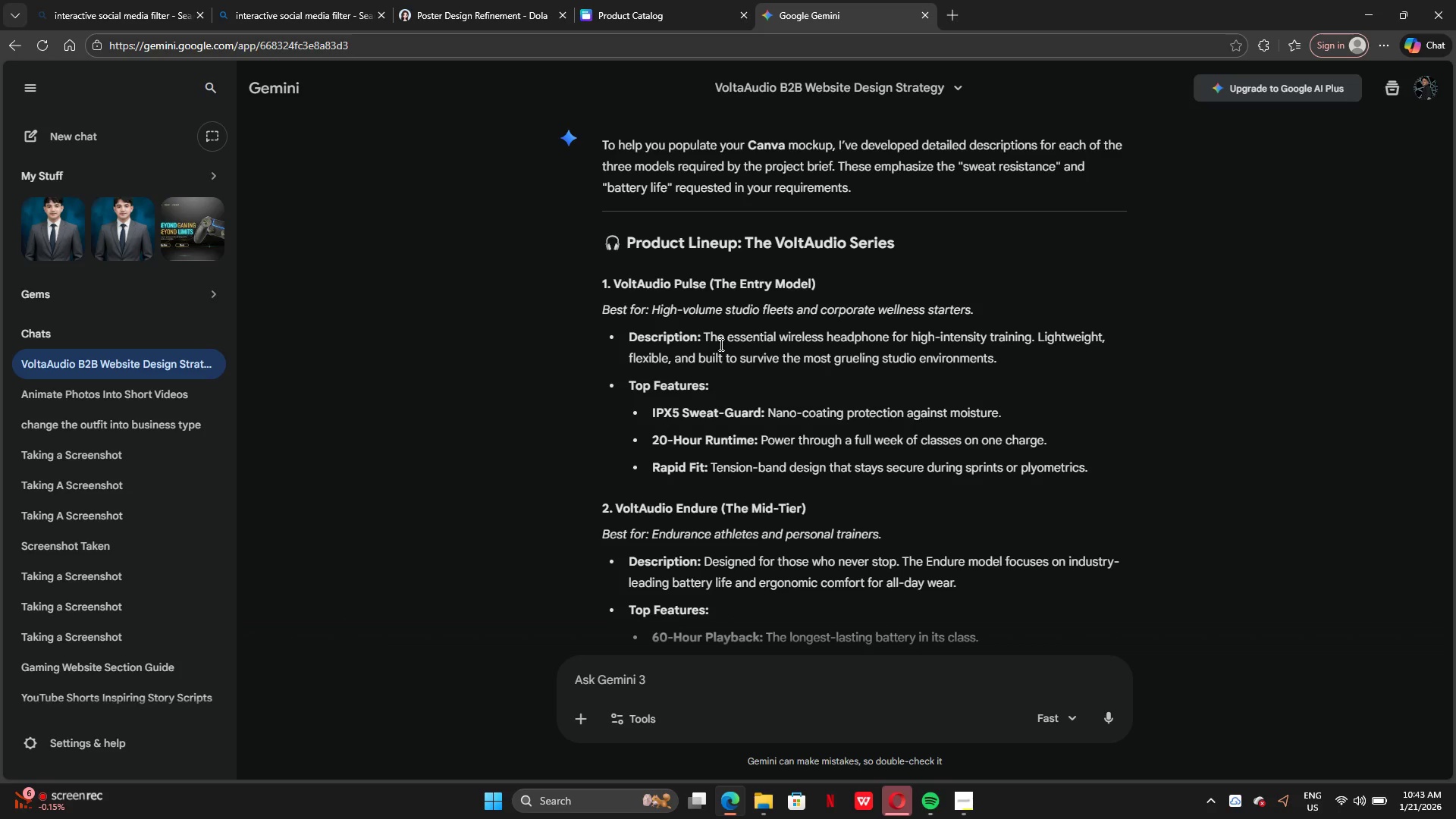 
left_click_drag(start_coordinate=[709, 334], to_coordinate=[995, 359])
 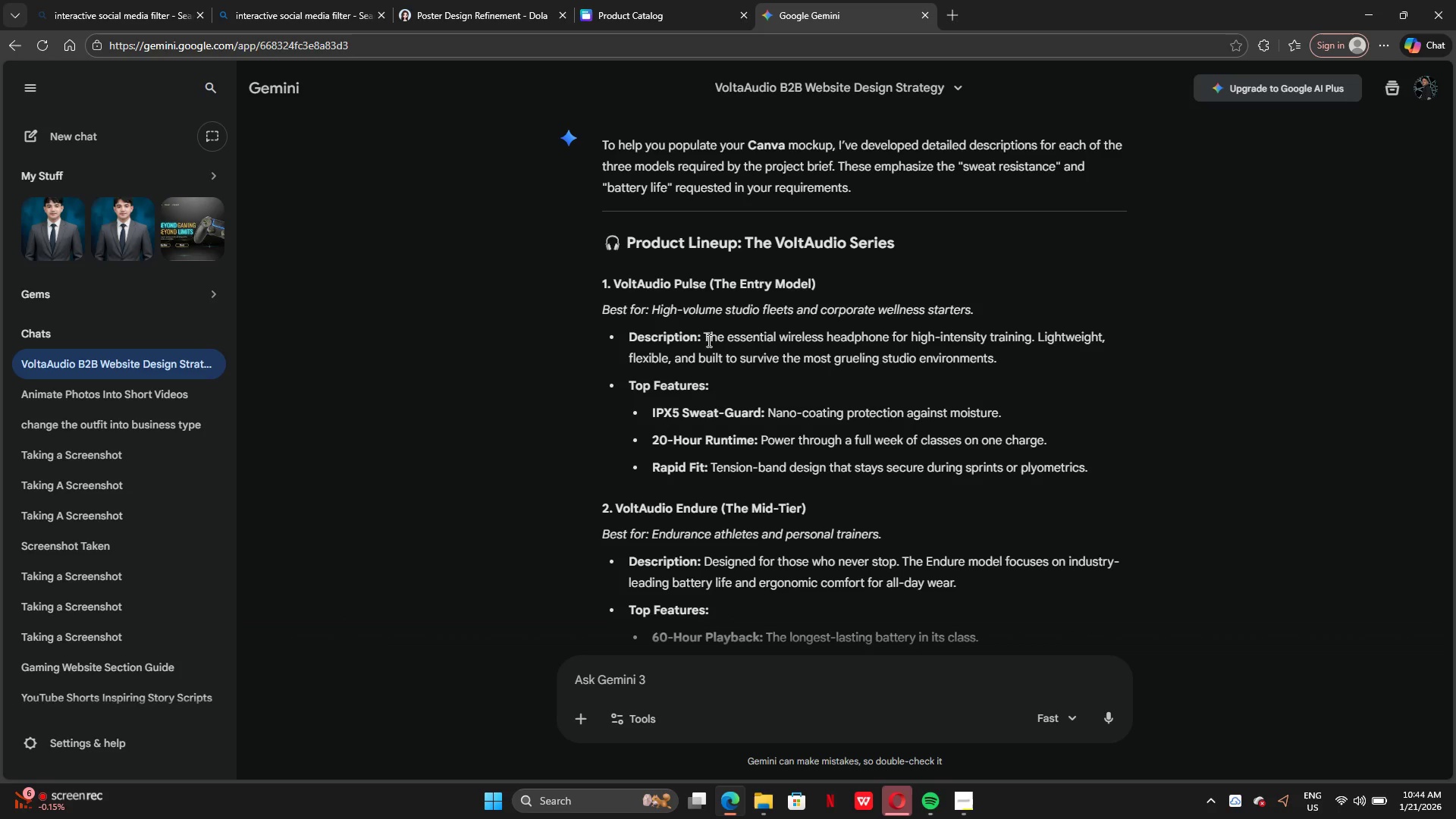 
left_click_drag(start_coordinate=[706, 337], to_coordinate=[1011, 359])
 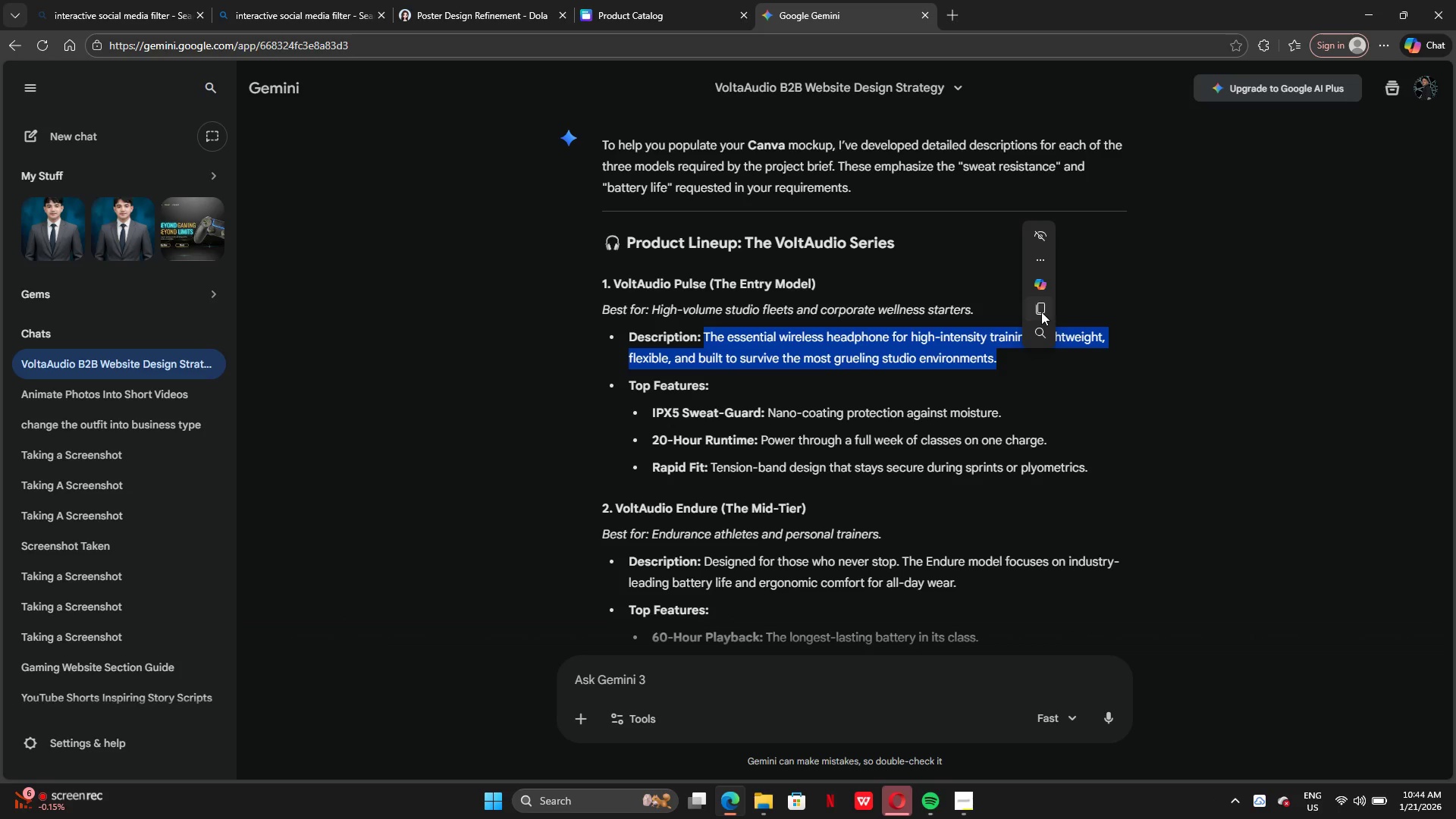 
left_click([1041, 312])
 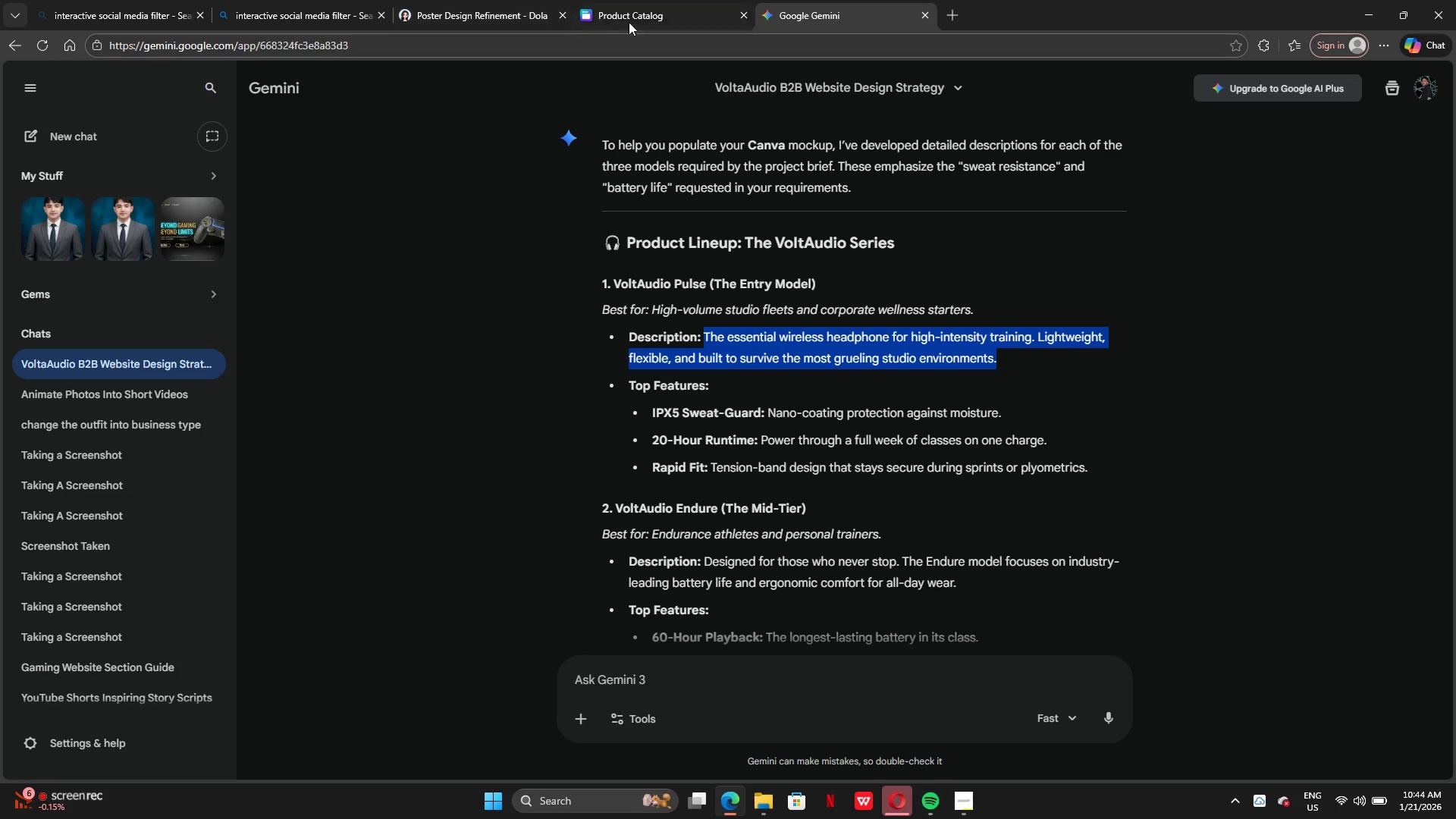 
left_click([629, 19])
 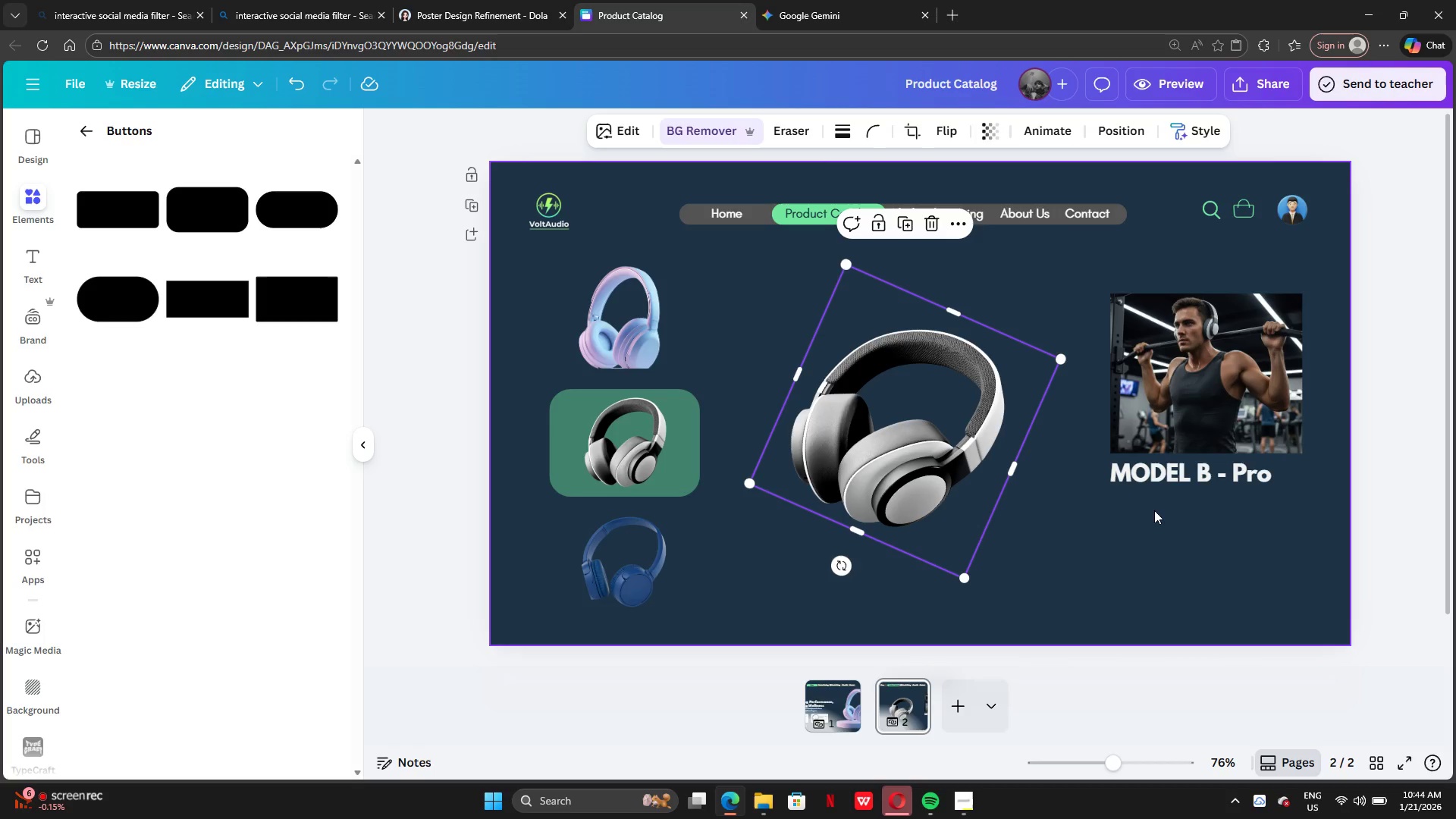 
left_click([1069, 539])
 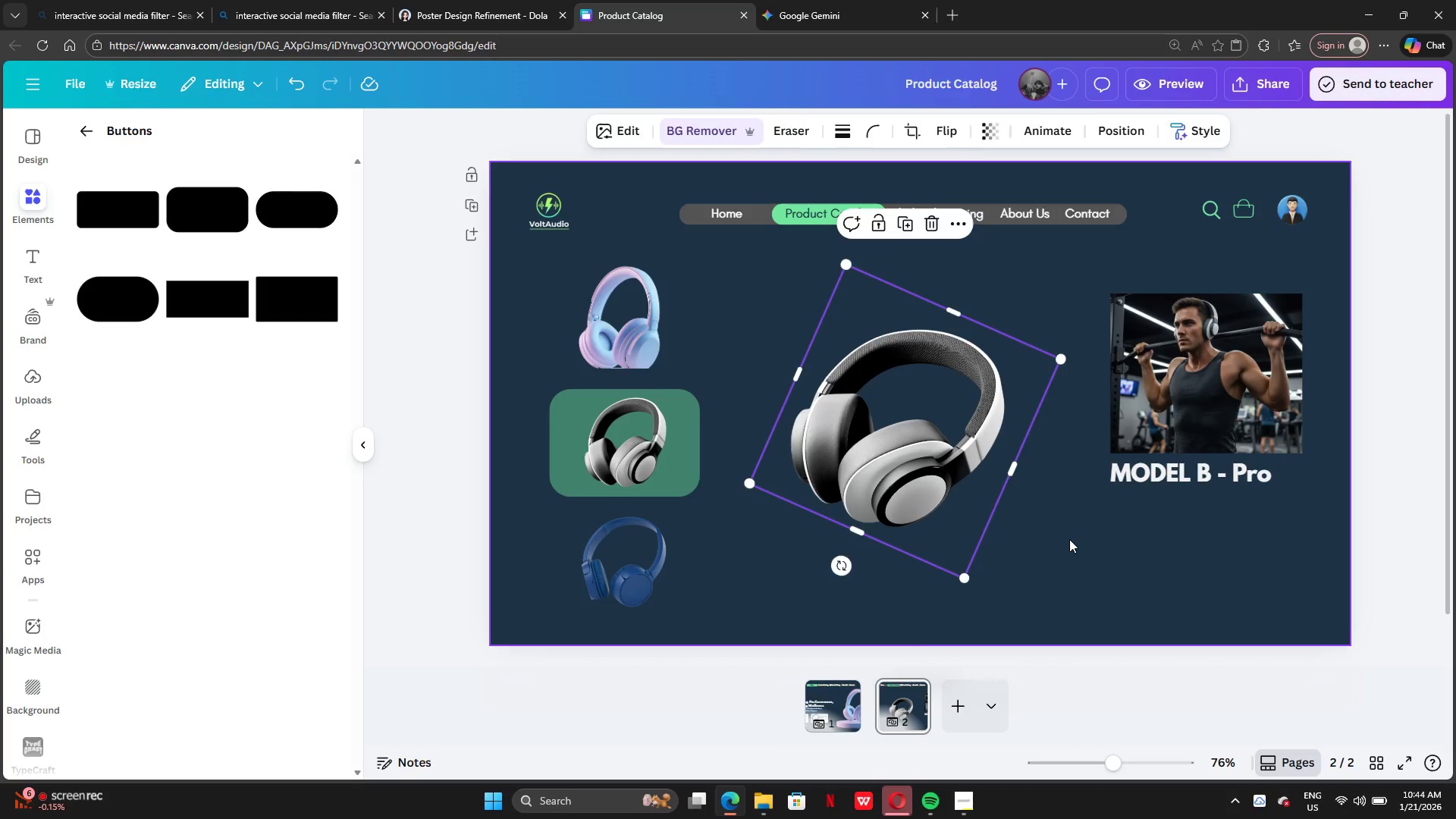 
key(Control+V)
 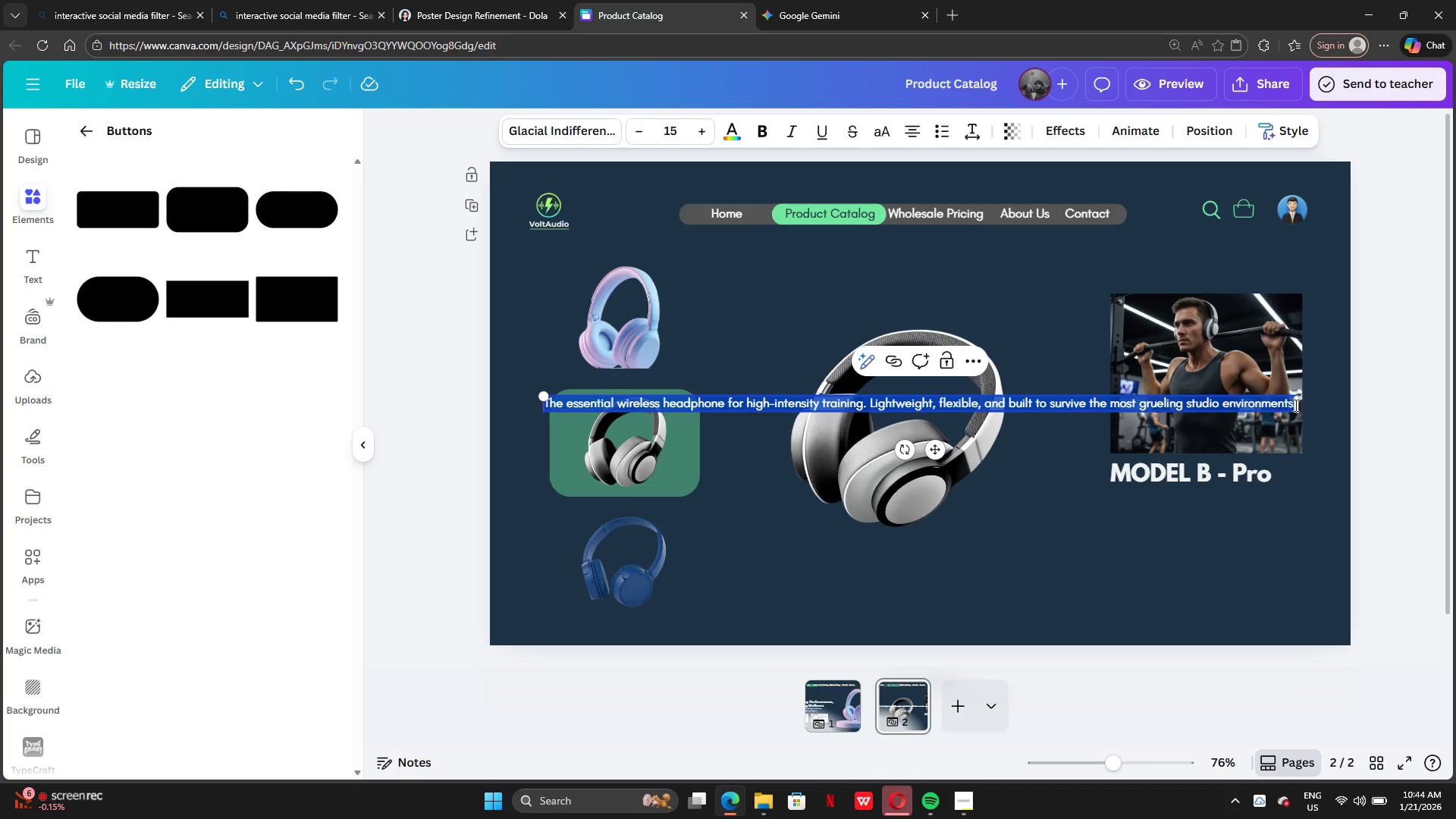 
left_click_drag(start_coordinate=[1301, 405], to_coordinate=[829, 399])
 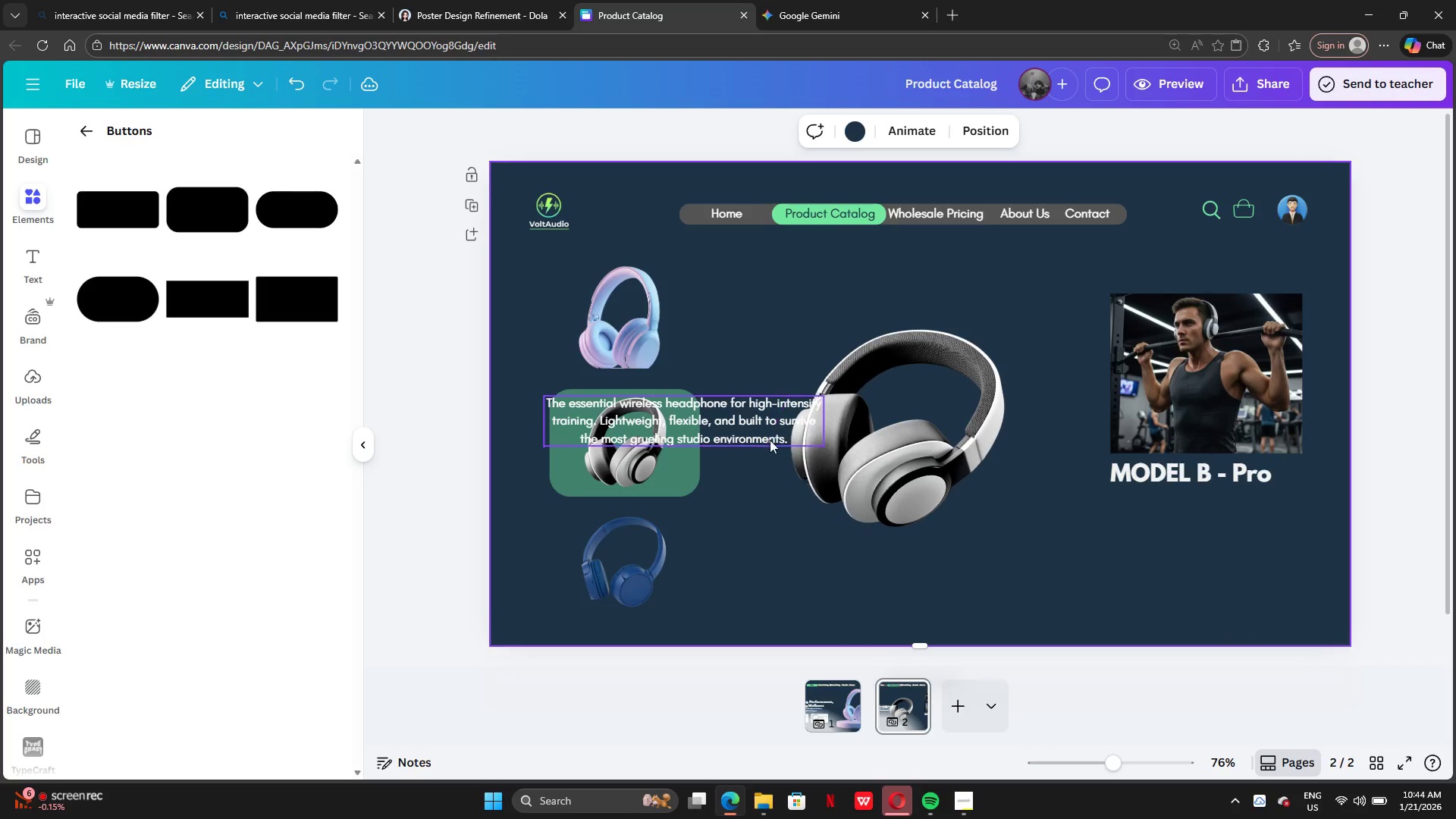 
left_click_drag(start_coordinate=[745, 422], to_coordinate=[1307, 514])
 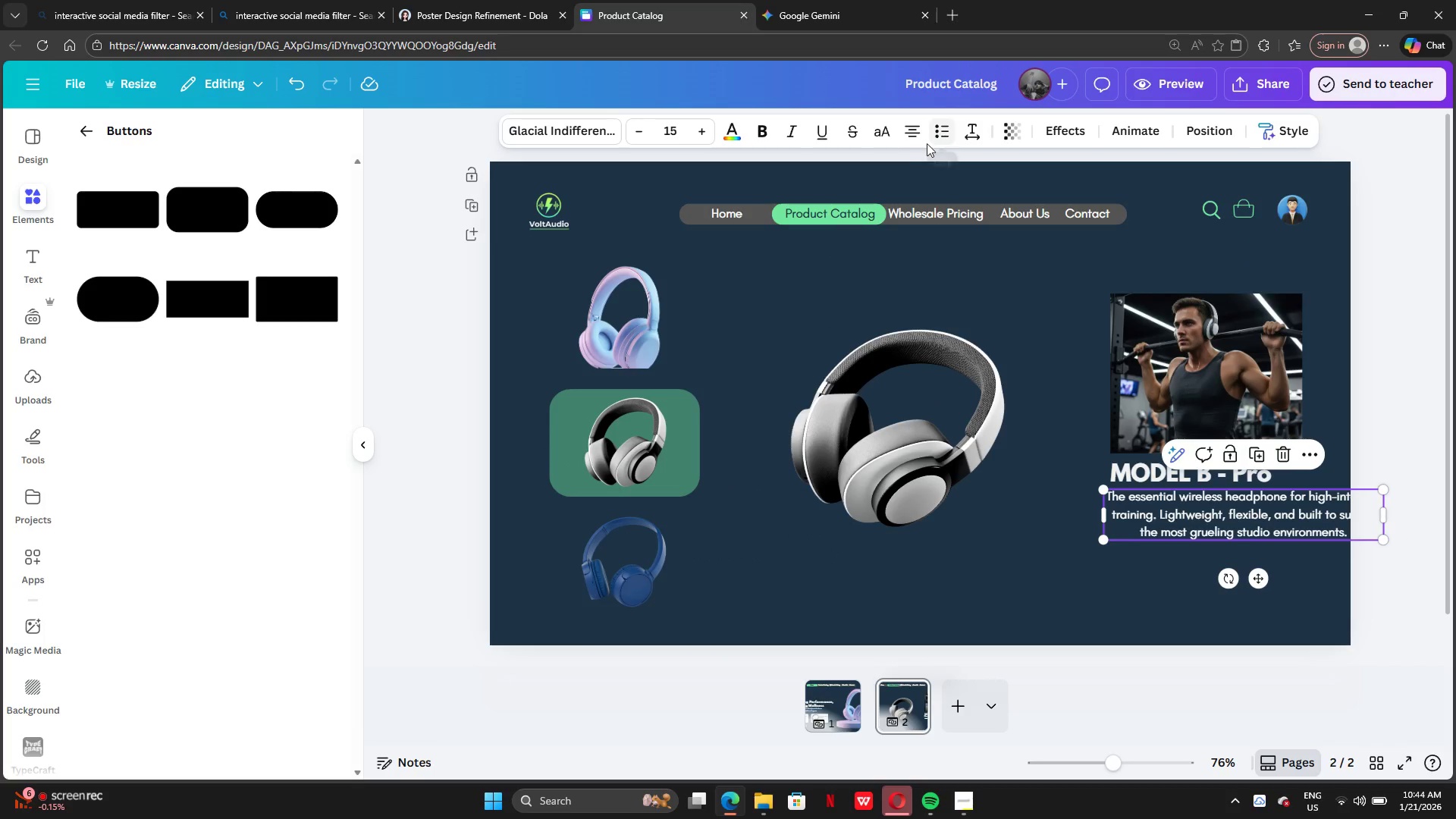 
left_click([912, 140])
 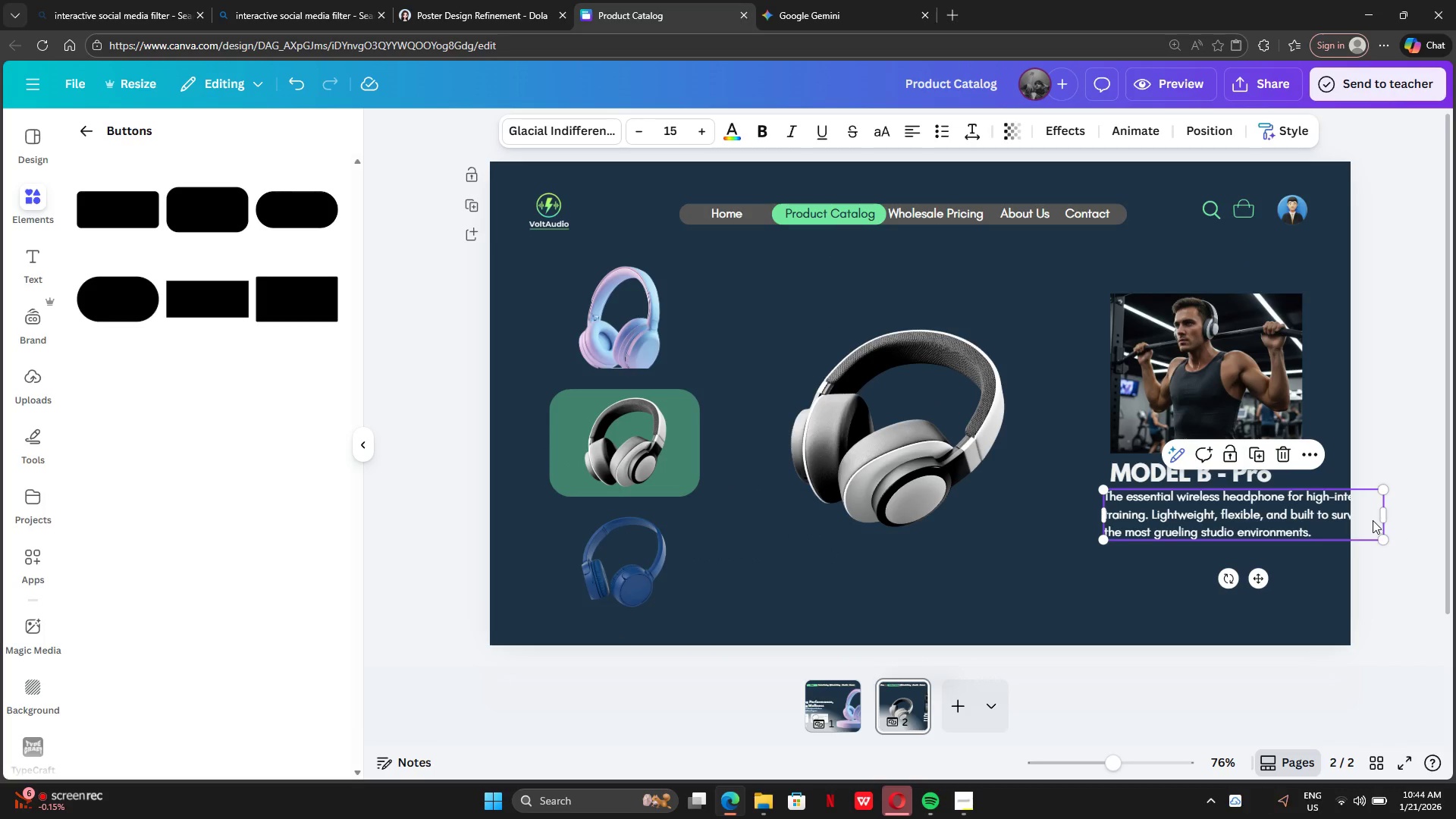 
left_click_drag(start_coordinate=[1387, 516], to_coordinate=[1316, 510])
 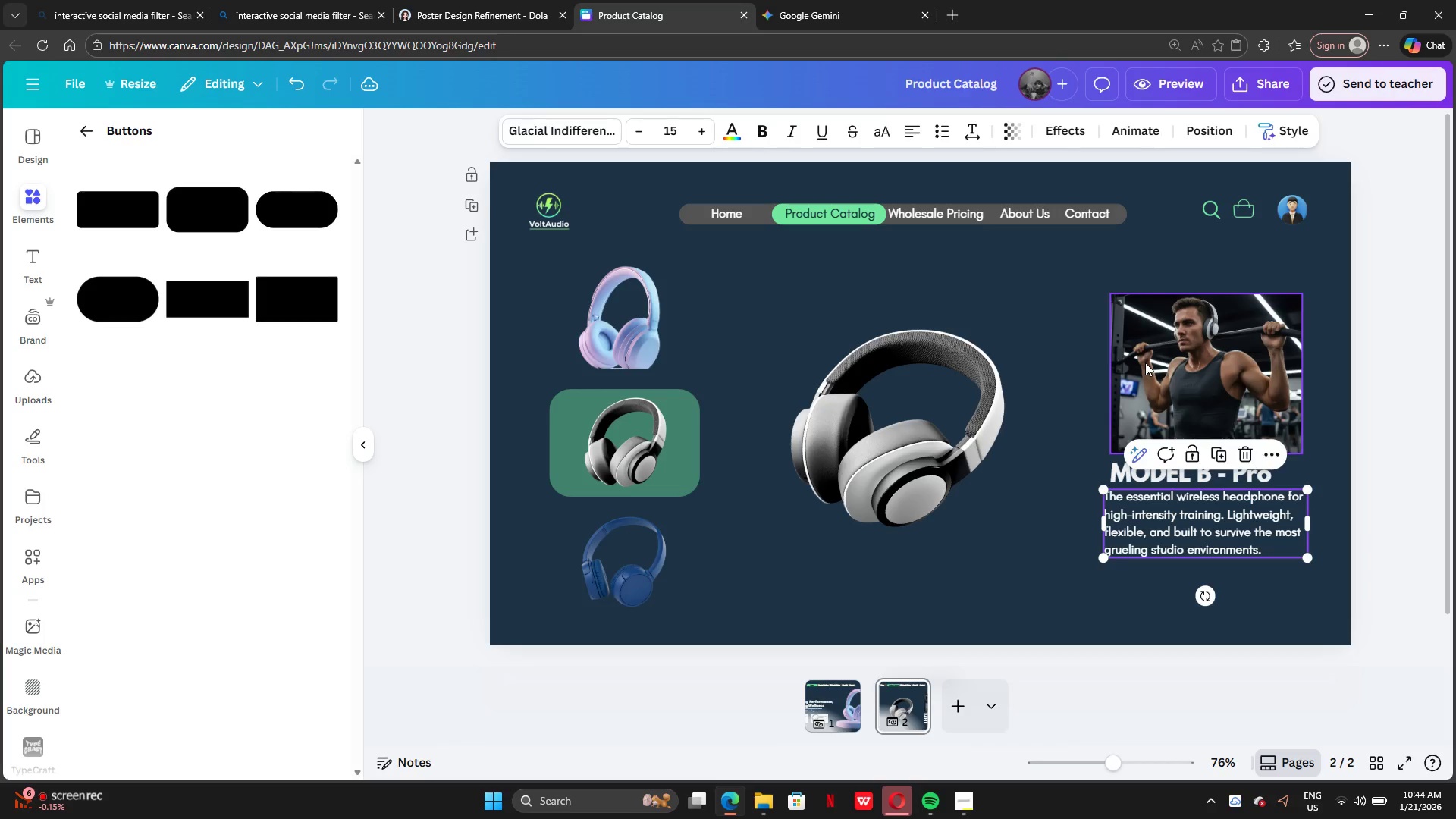 
left_click([1145, 362])
 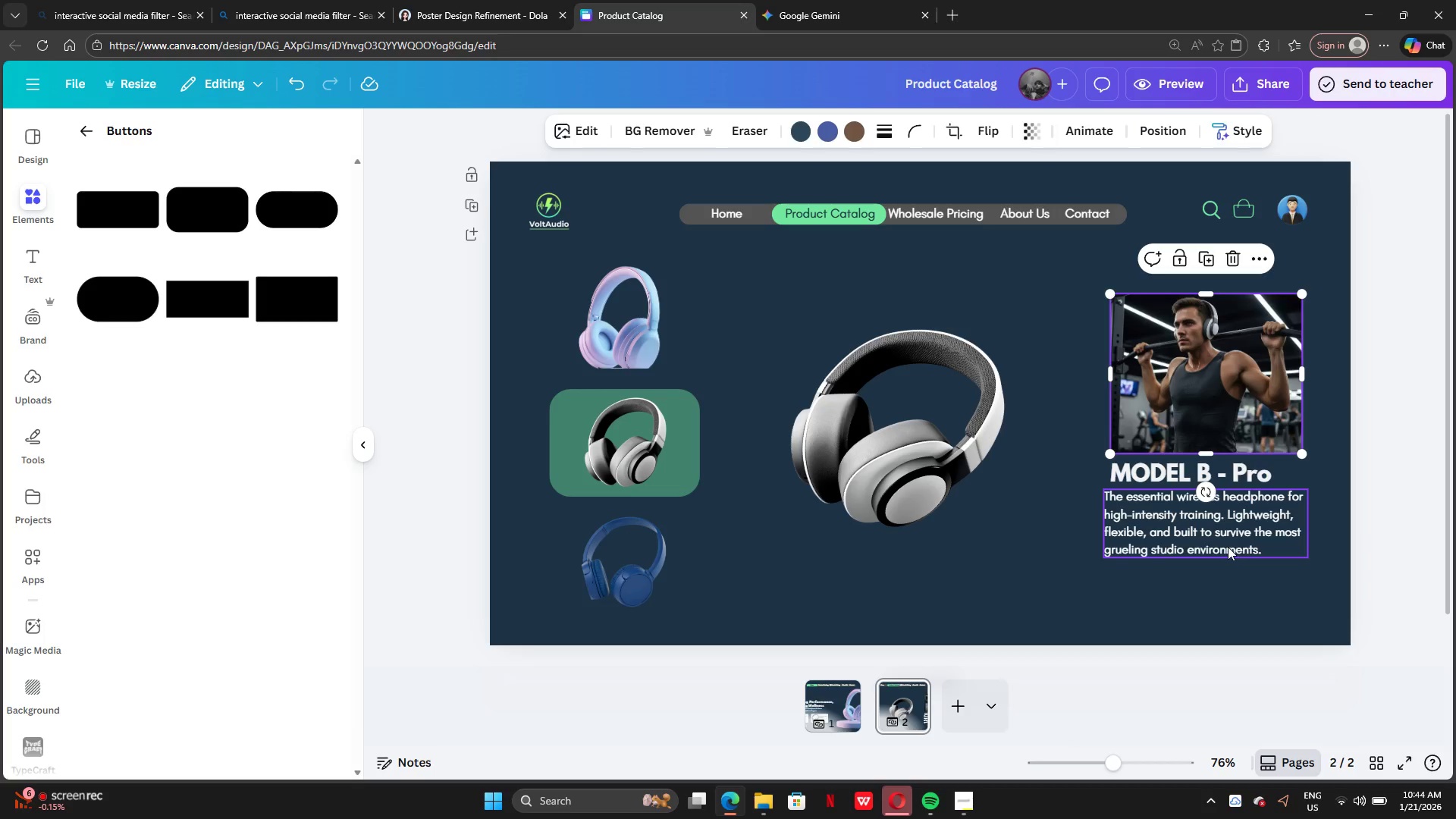 
left_click_drag(start_coordinate=[1221, 541], to_coordinate=[1228, 538])
 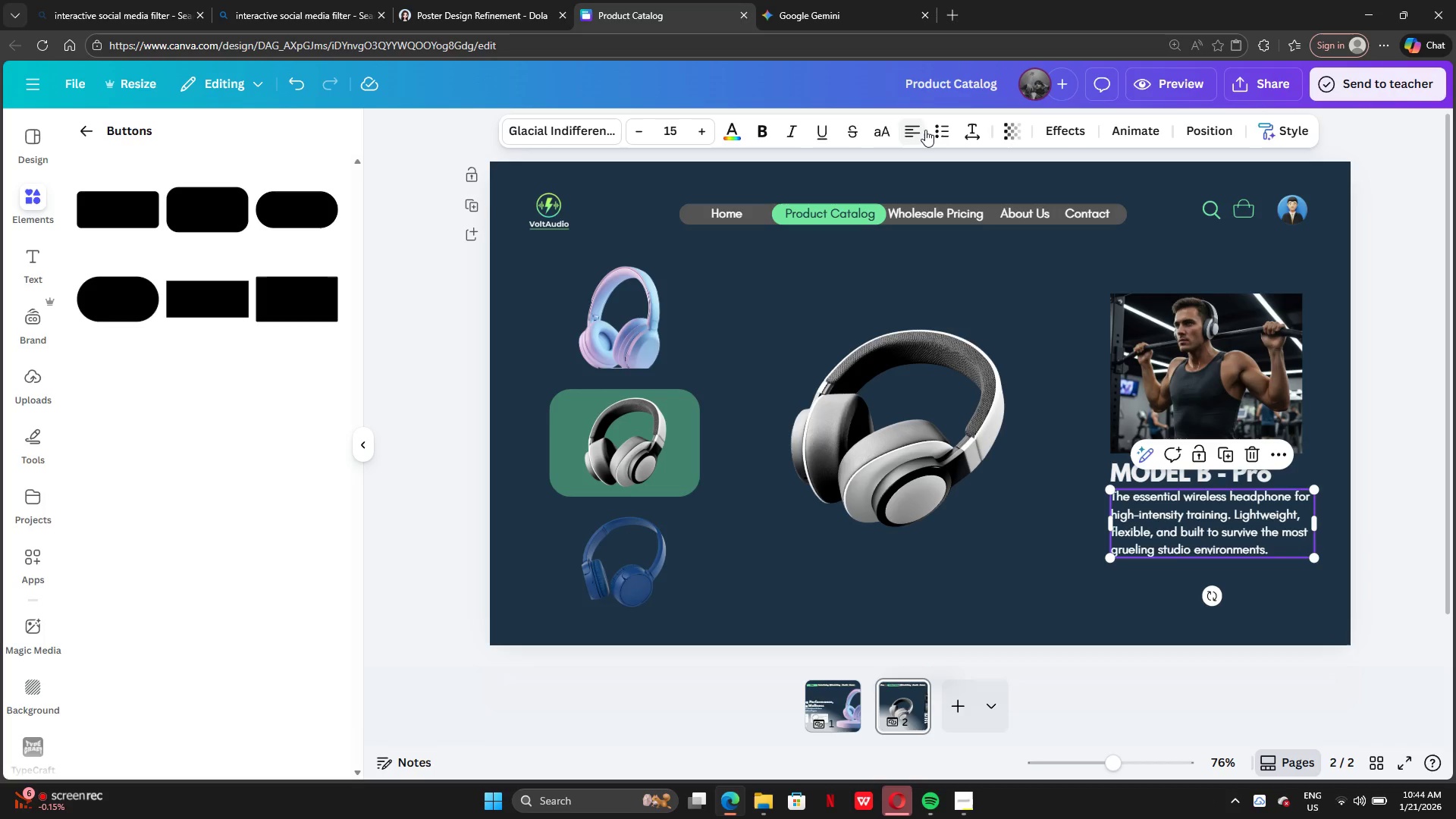 
left_click([925, 130])
 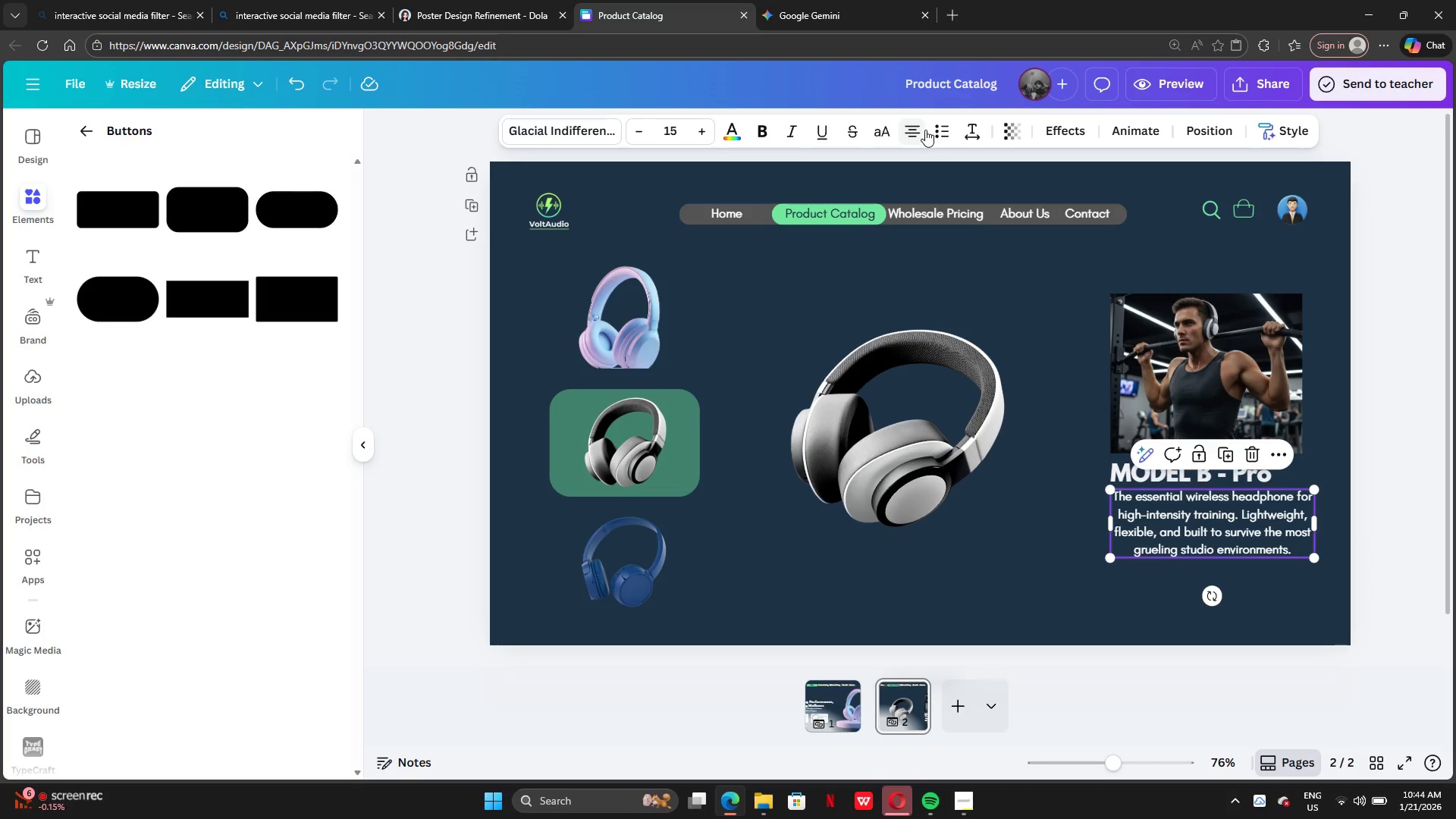 
left_click([925, 130])
 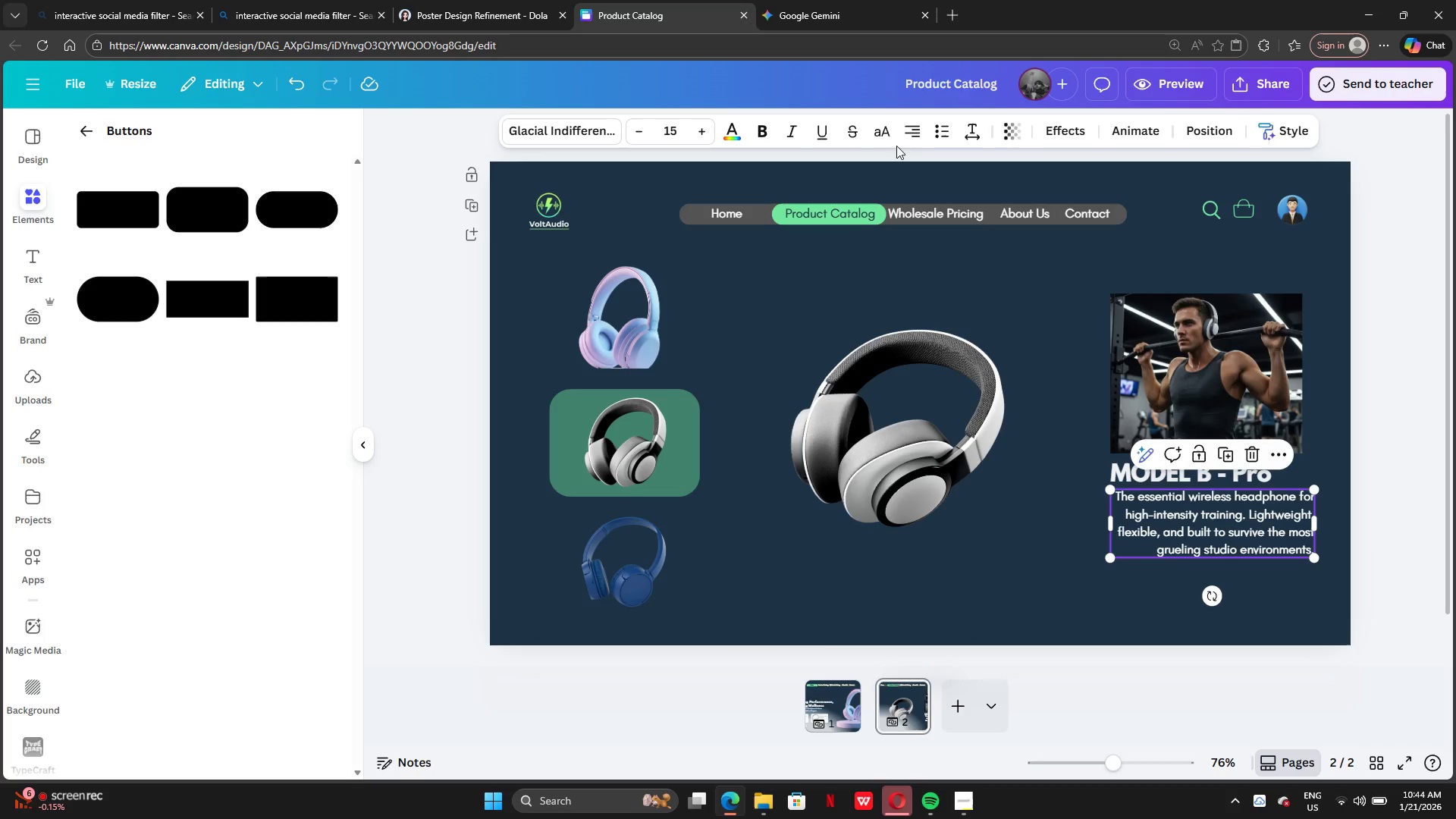 
left_click([919, 135])
 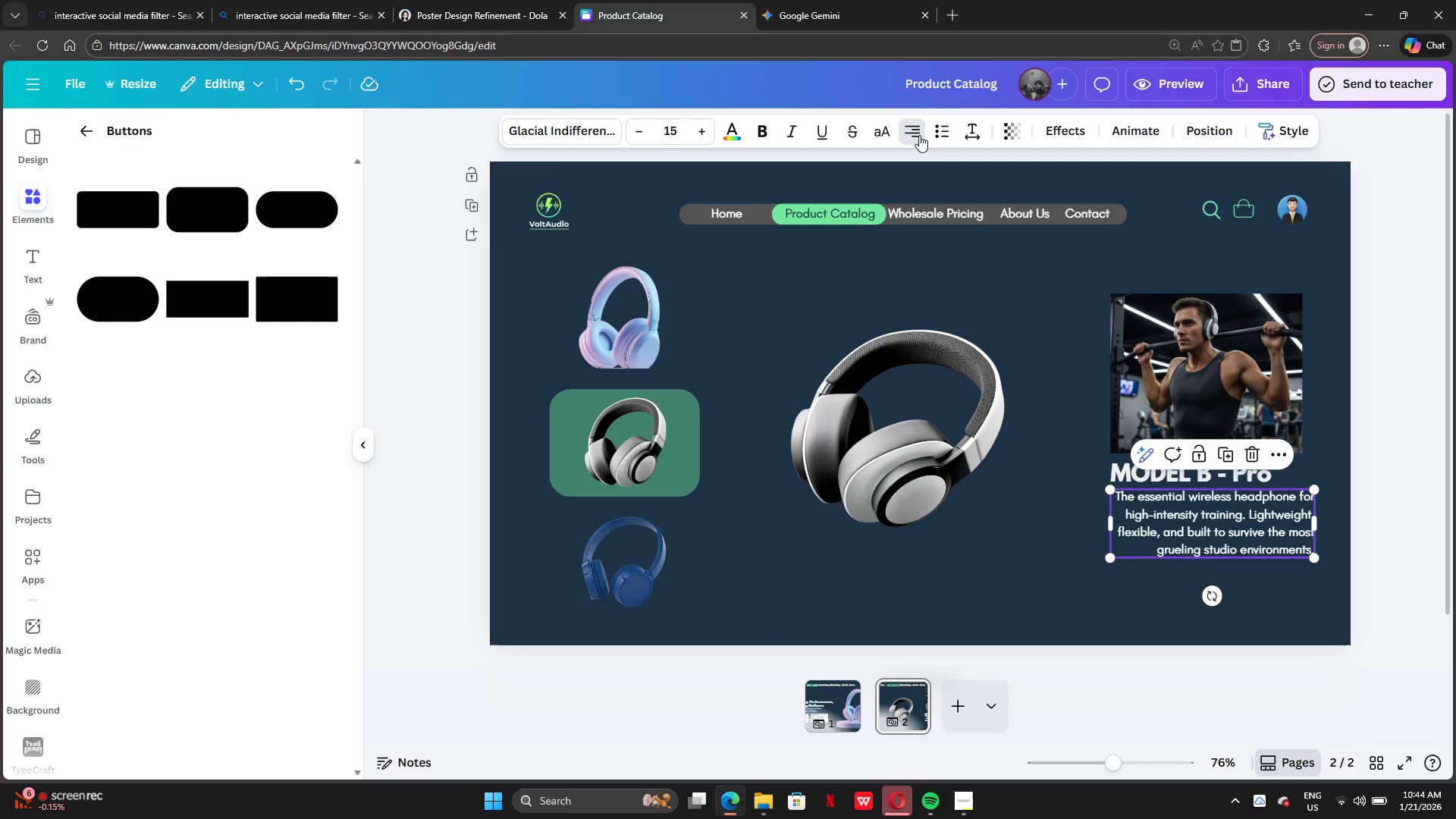 
left_click([1229, 617])
 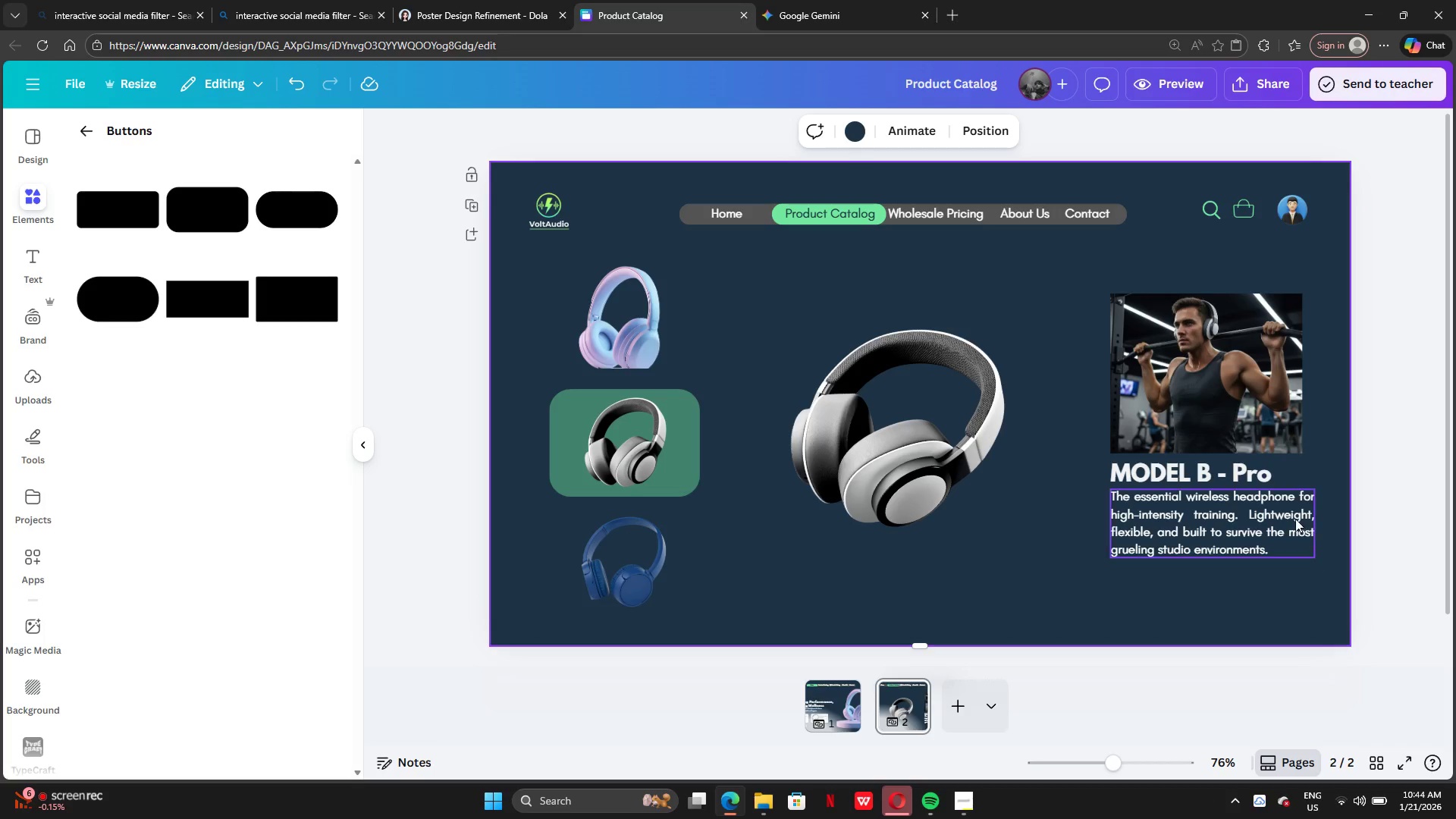 
left_click([1295, 519])
 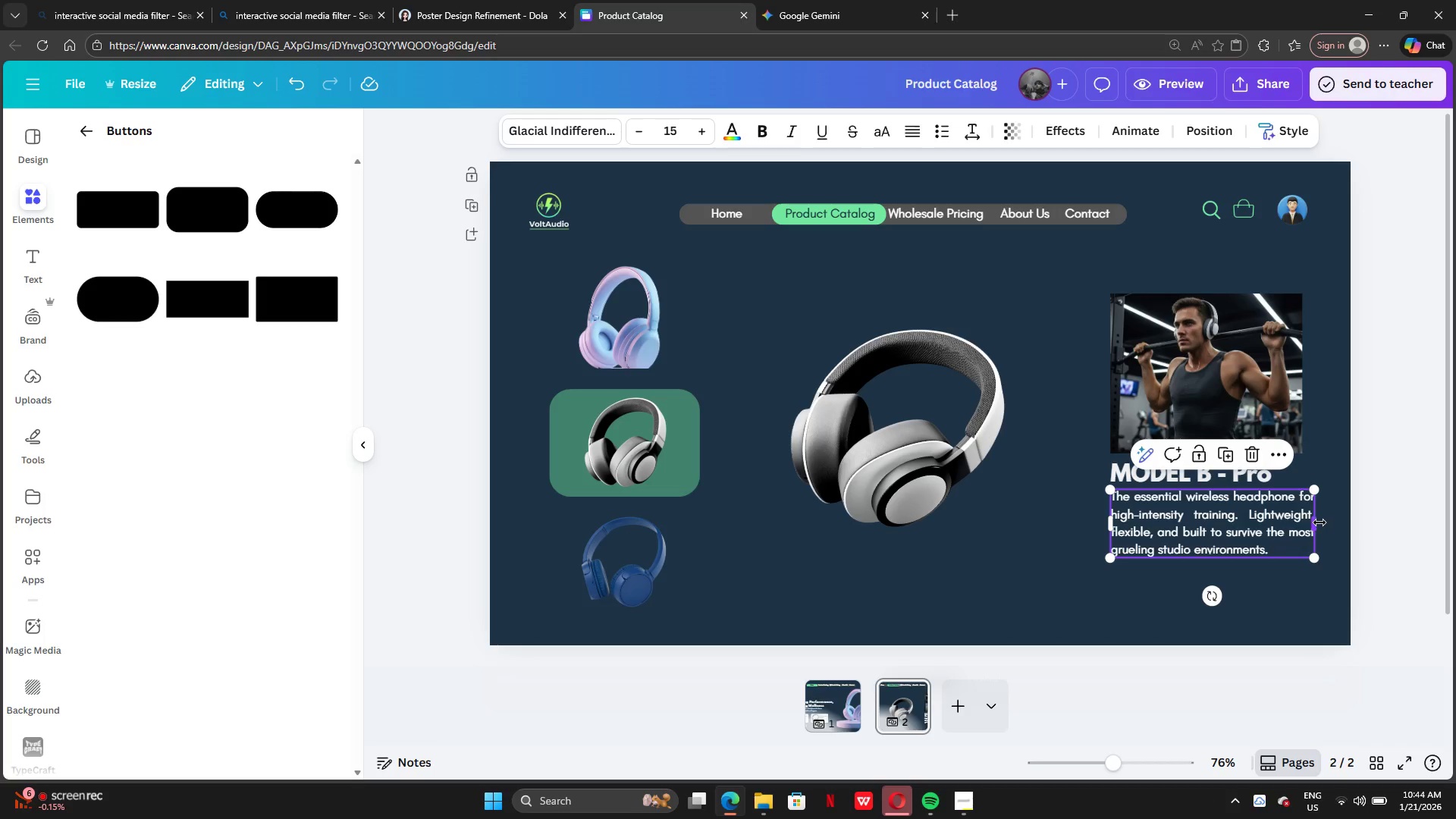 
left_click_drag(start_coordinate=[1320, 522], to_coordinate=[1312, 521])
 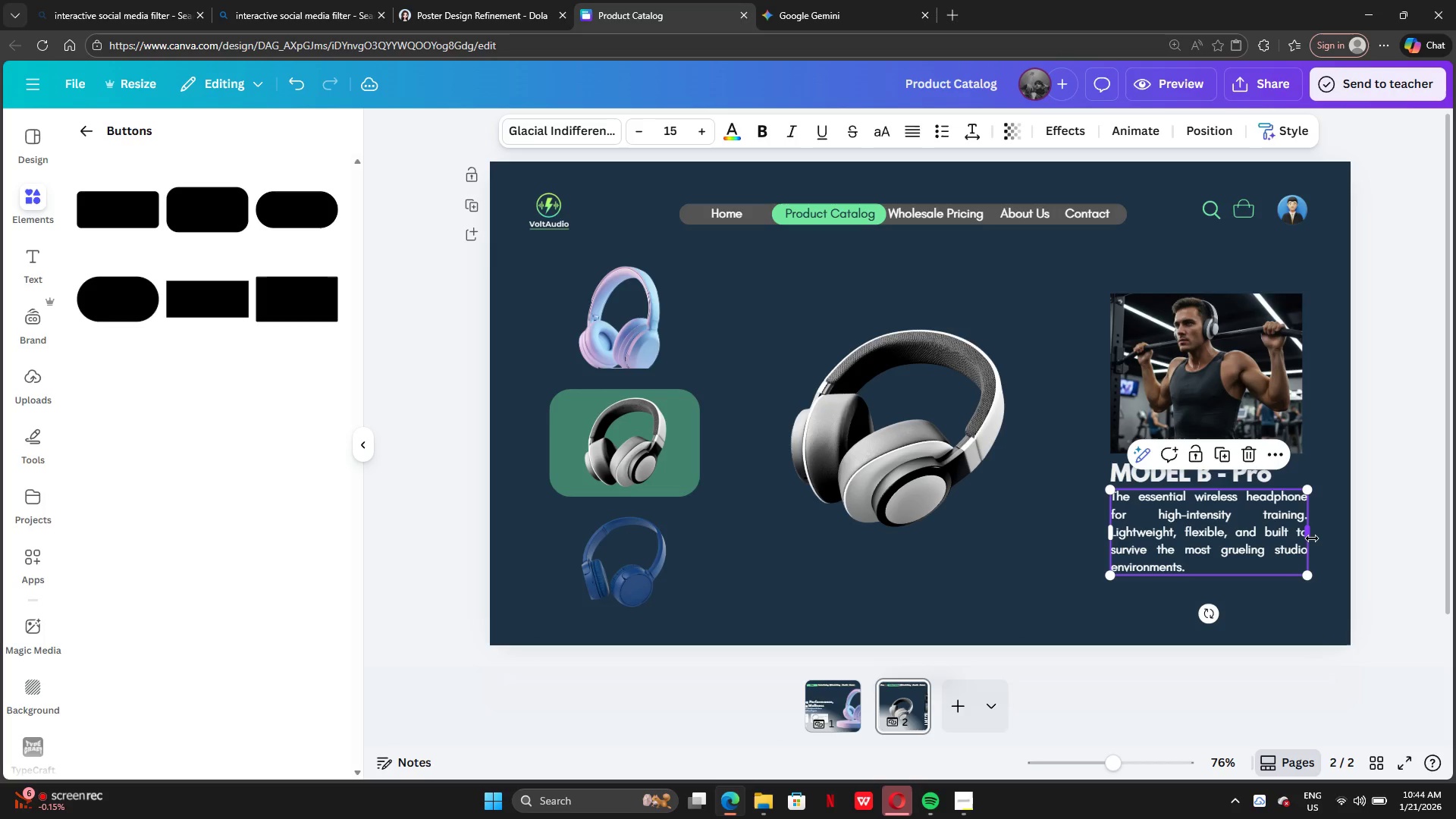 
left_click_drag(start_coordinate=[1312, 538], to_coordinate=[1318, 538])
 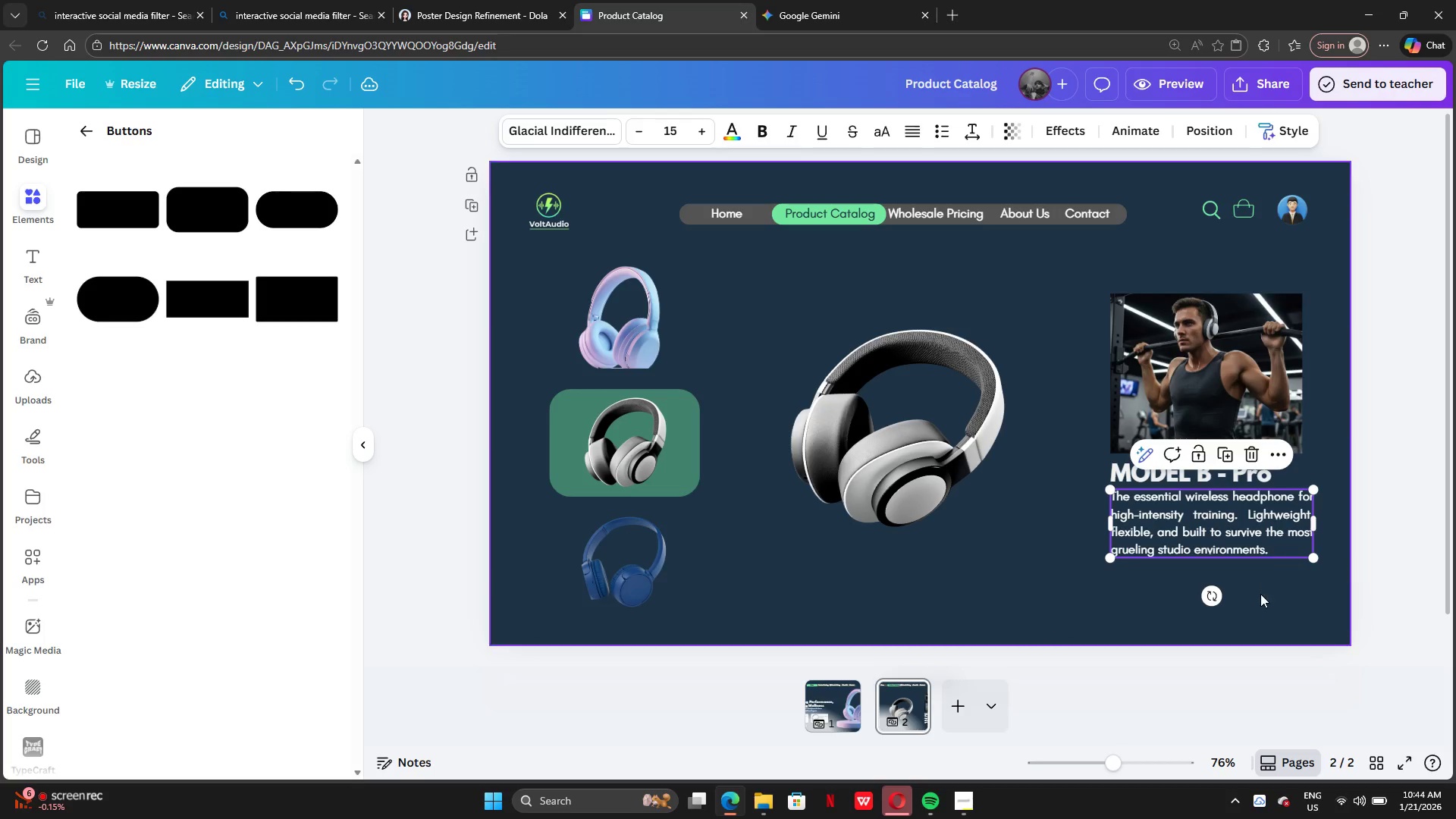 
left_click([1259, 598])
 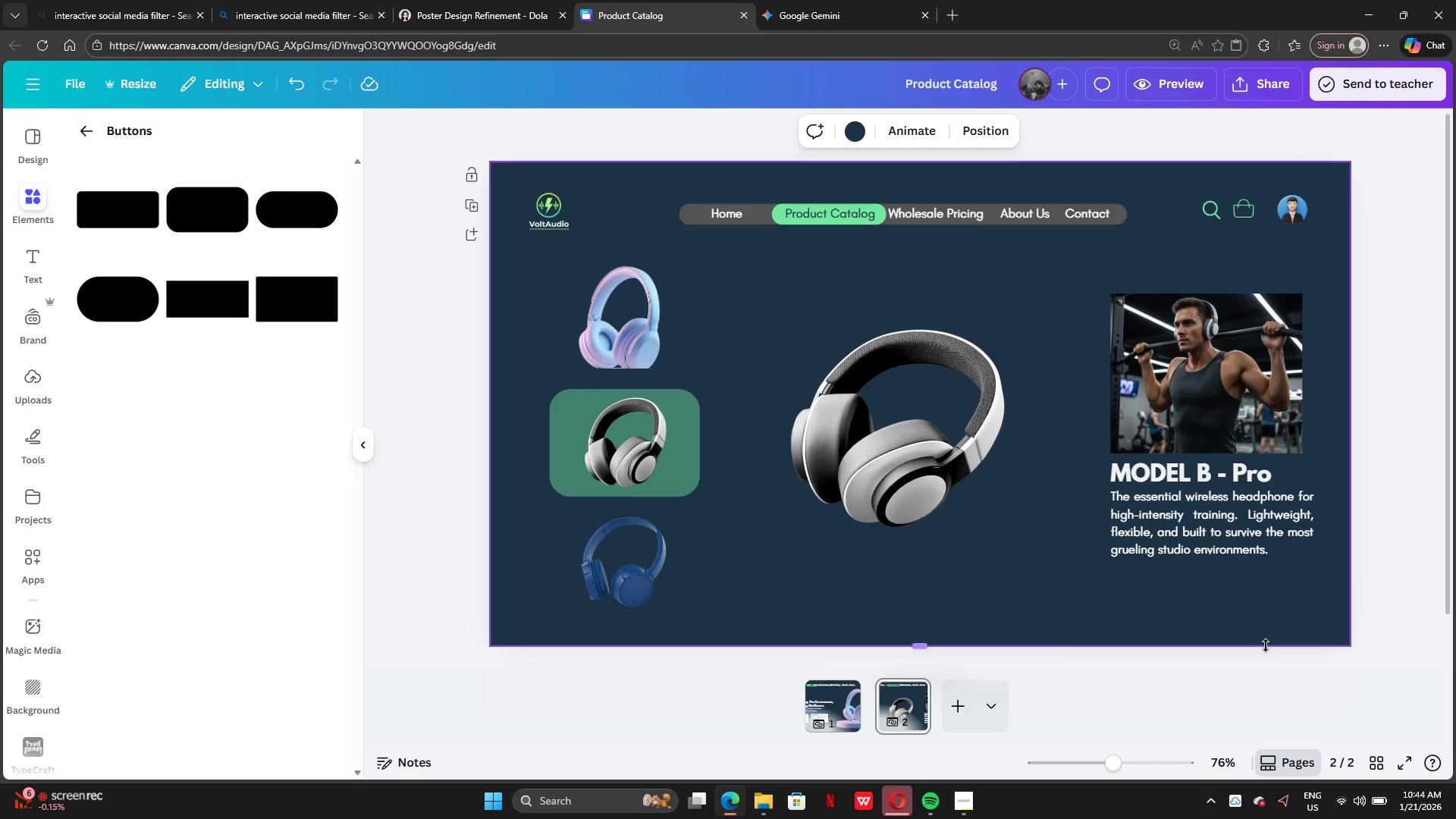 
scroll: coordinate [1266, 645], scroll_direction: up, amount: 1.0
 